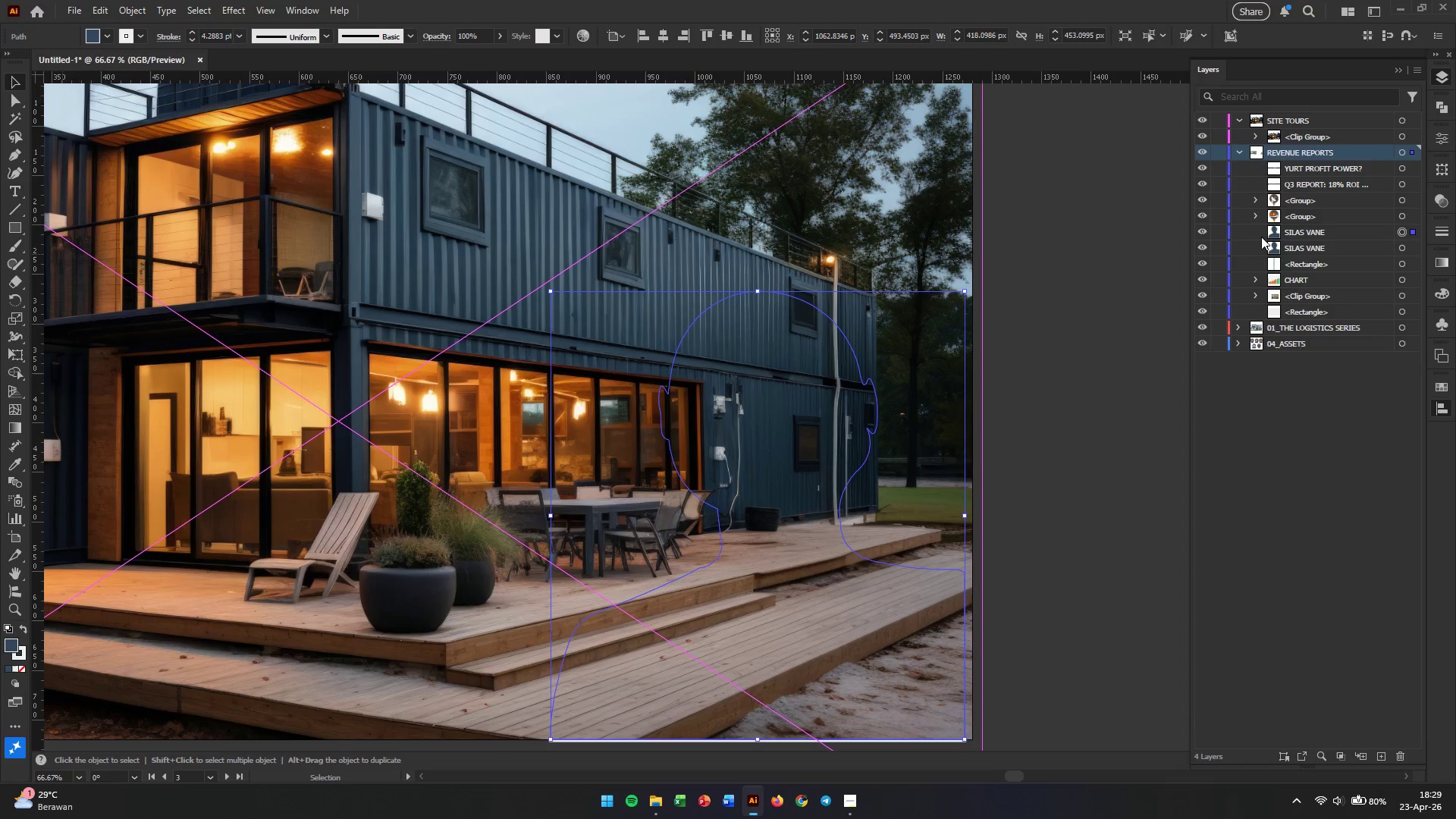 
left_click([1270, 236])
 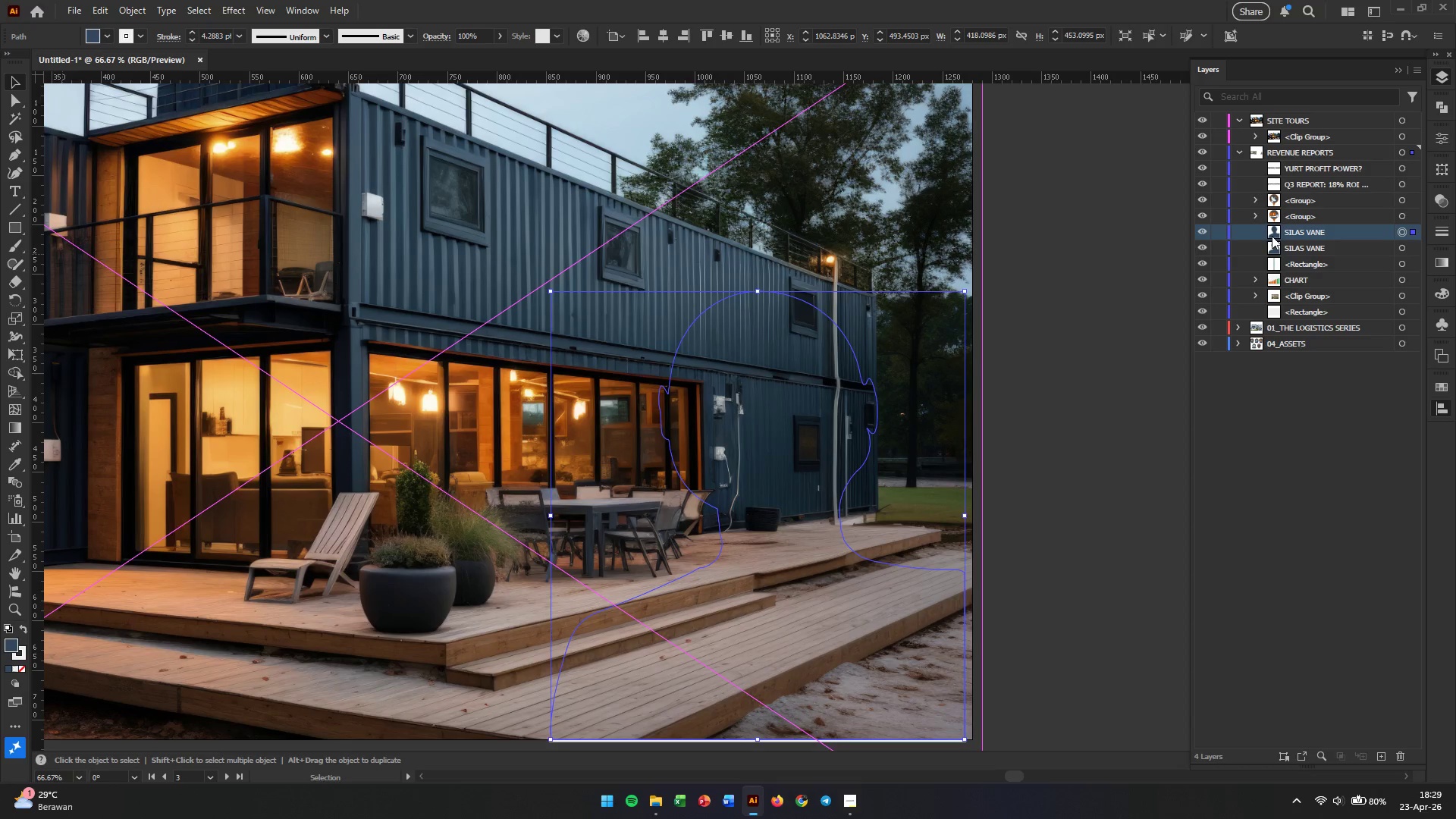 
left_click_drag(start_coordinate=[1272, 236], to_coordinate=[1260, 125])
 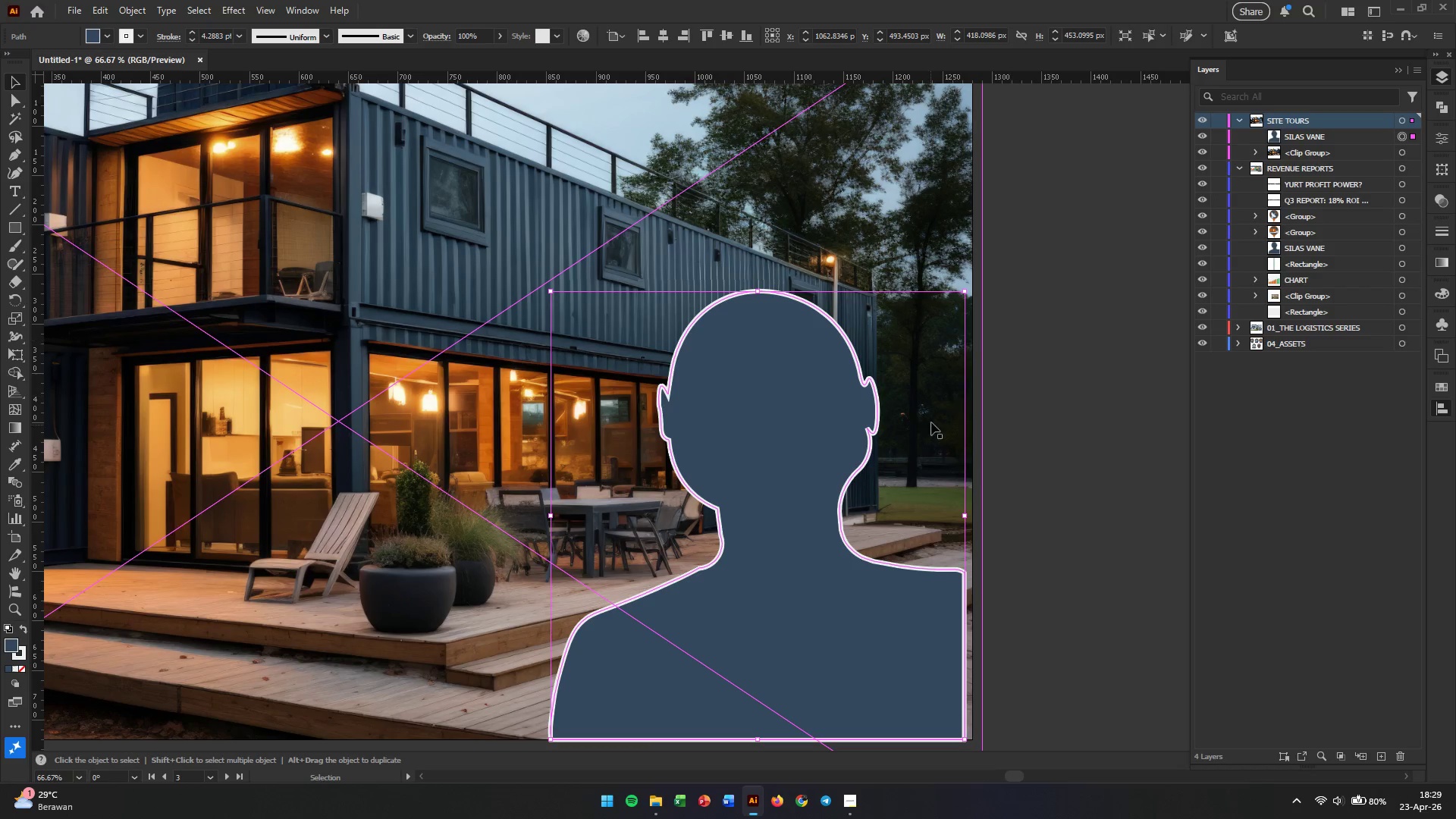 
left_click([874, 565])
 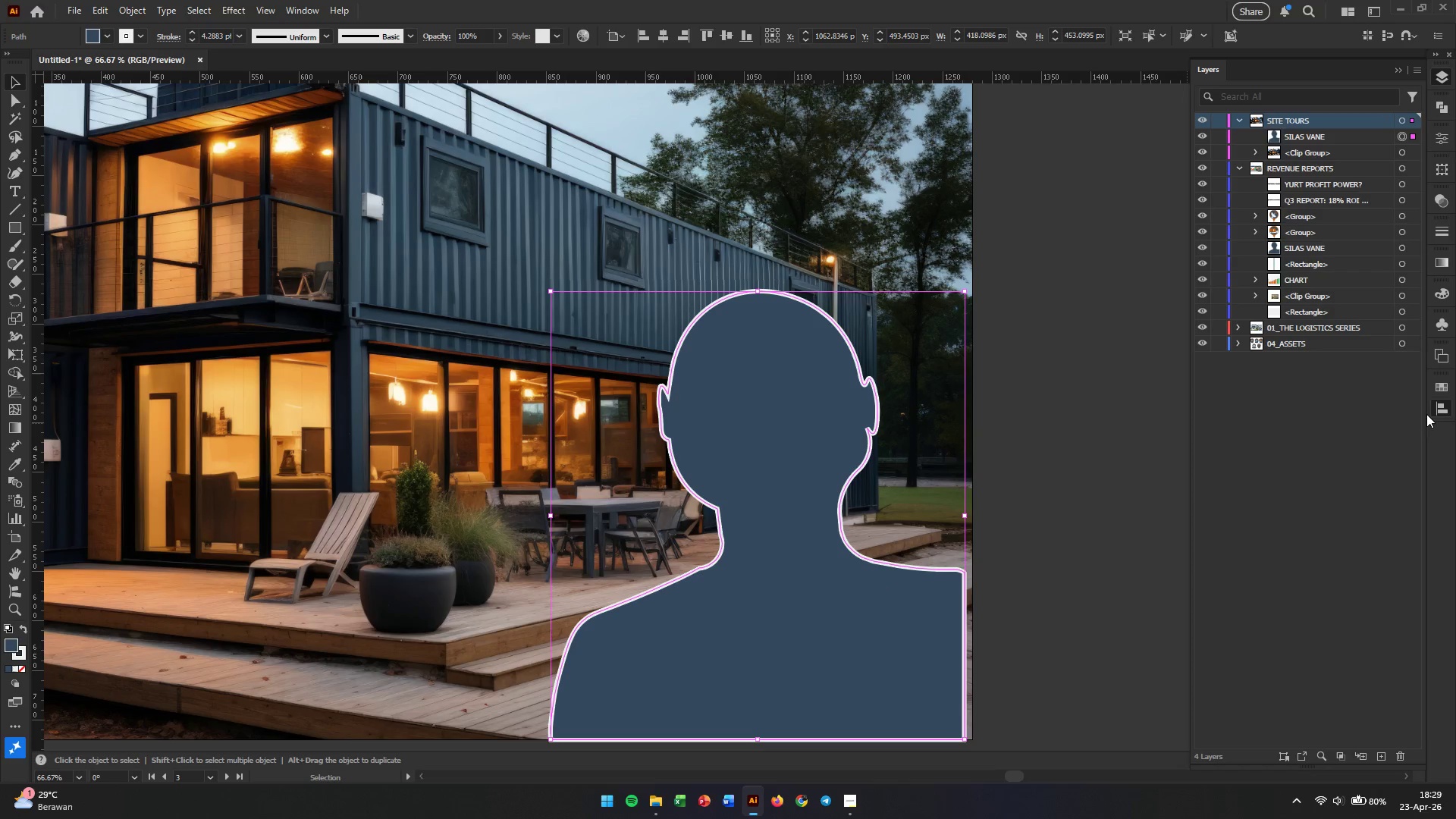 
double_click([1439, 409])
 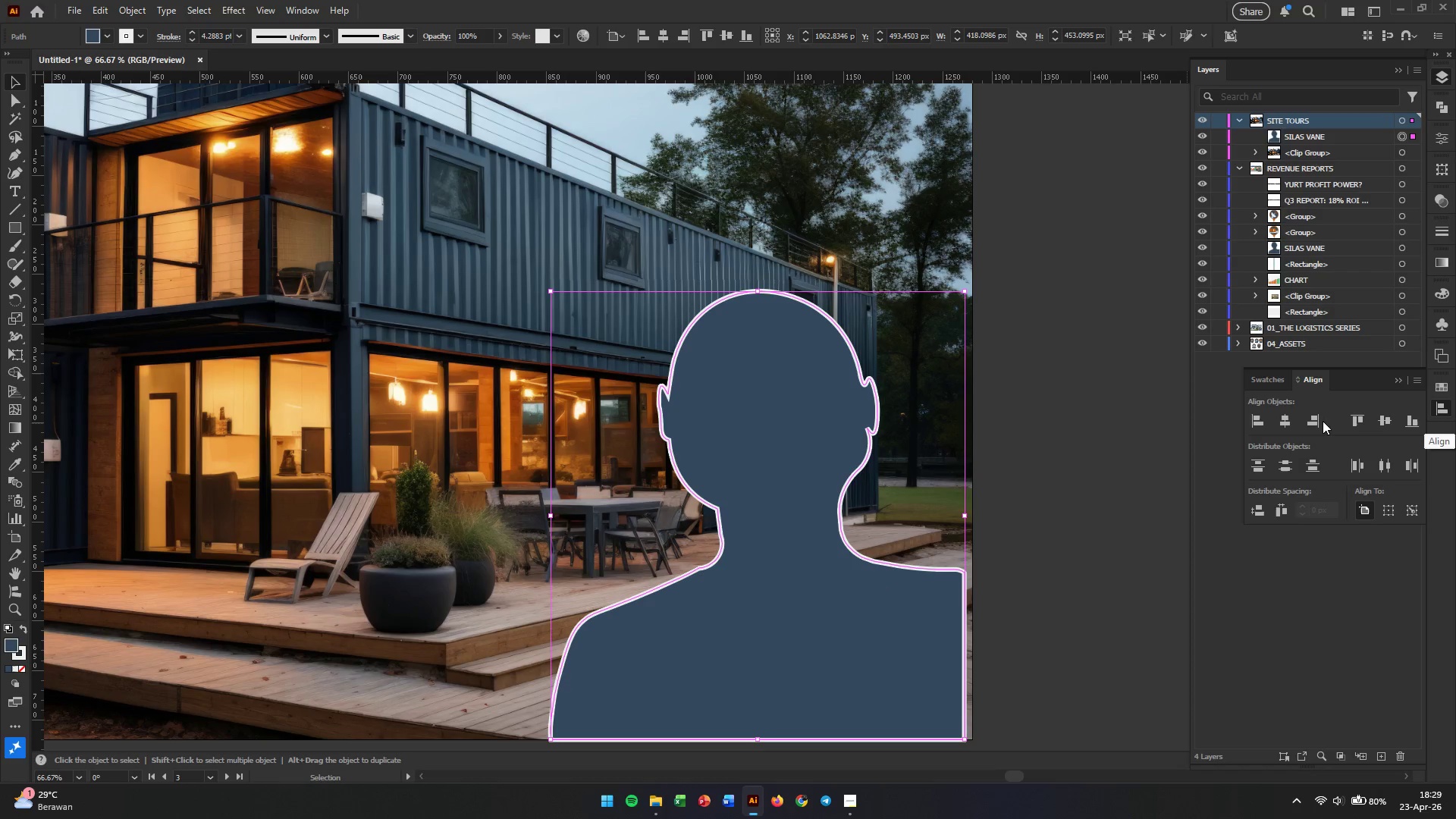 
left_click([1321, 422])
 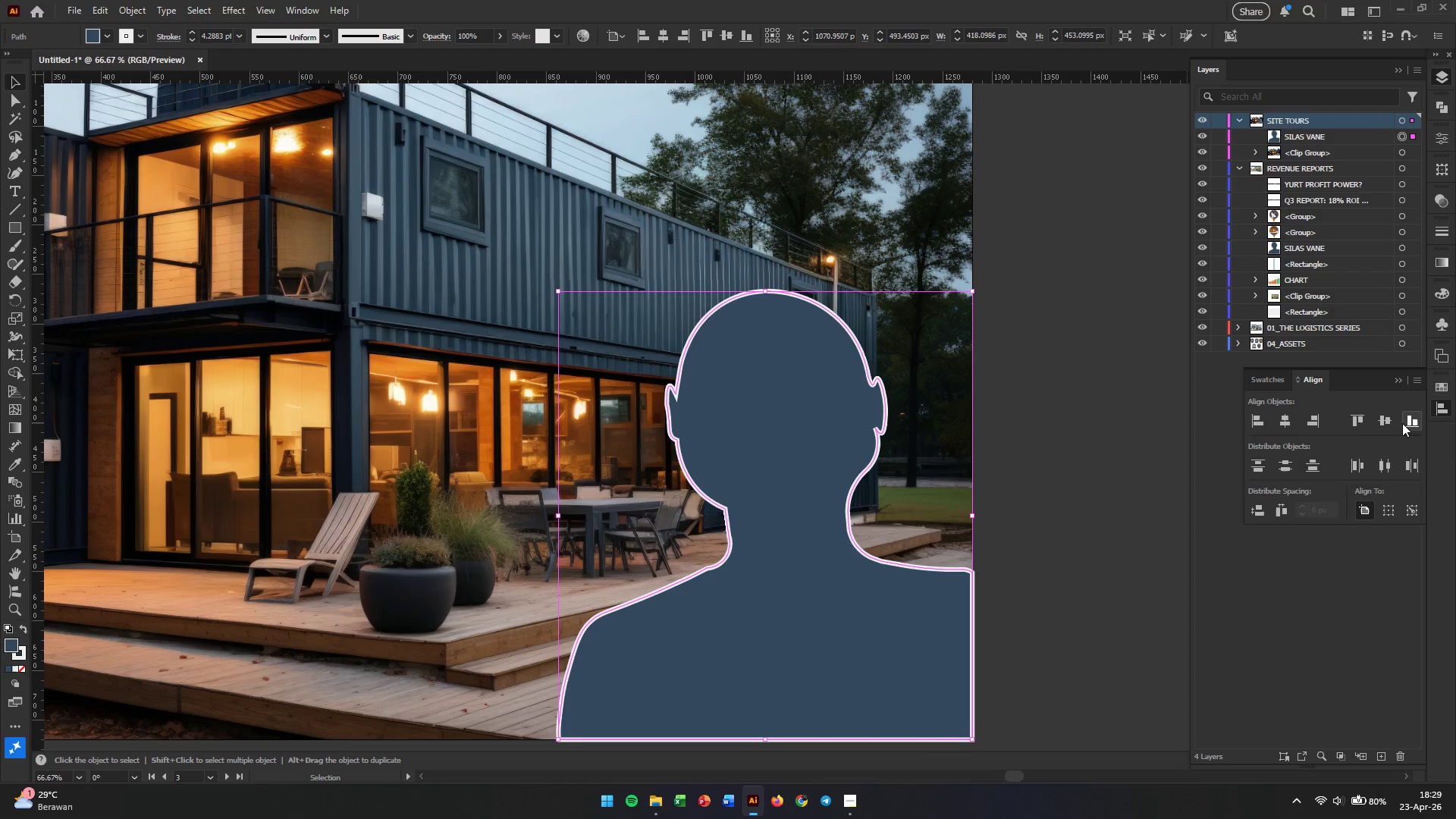 
left_click([1410, 423])
 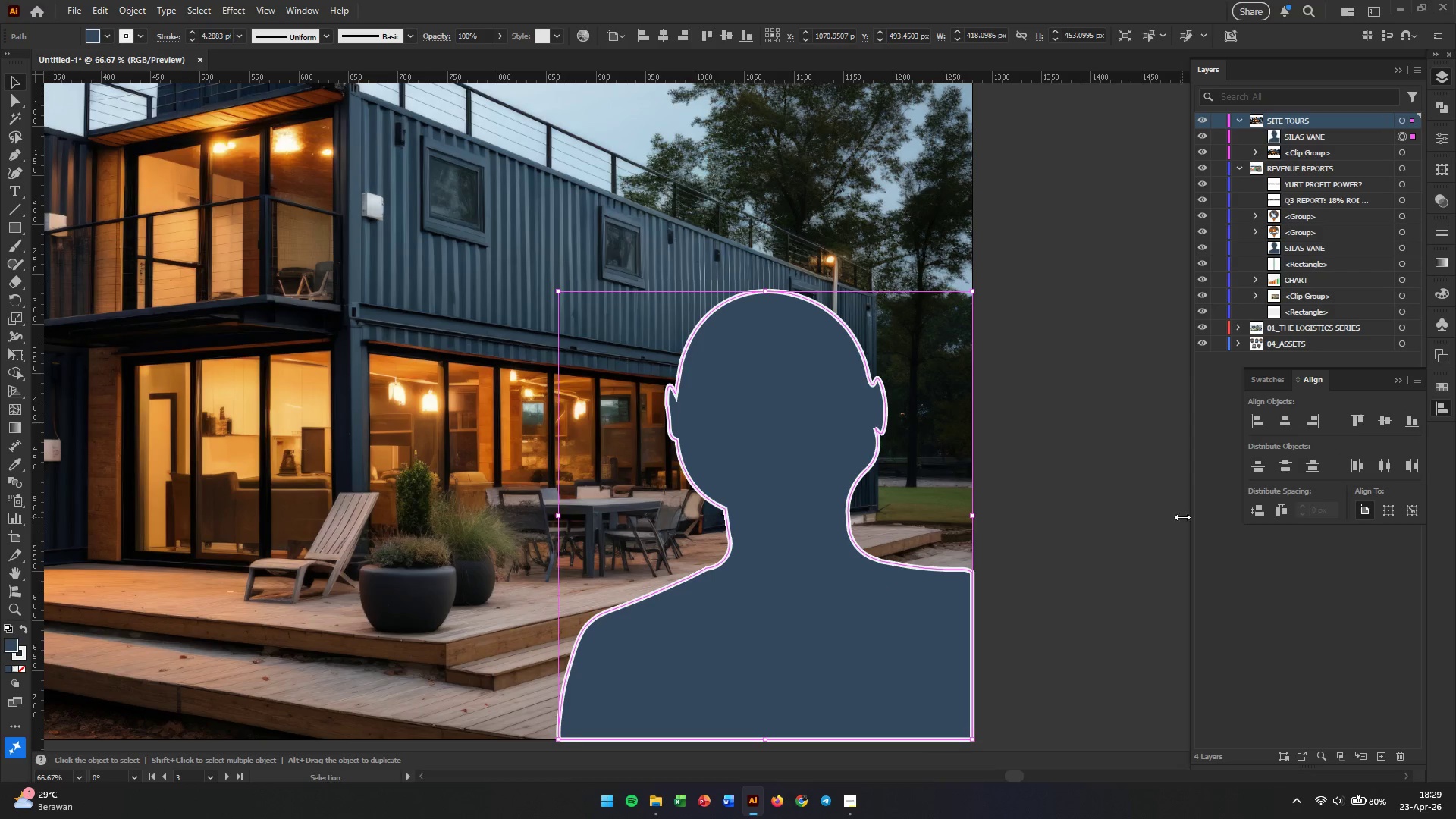 
left_click([1072, 557])
 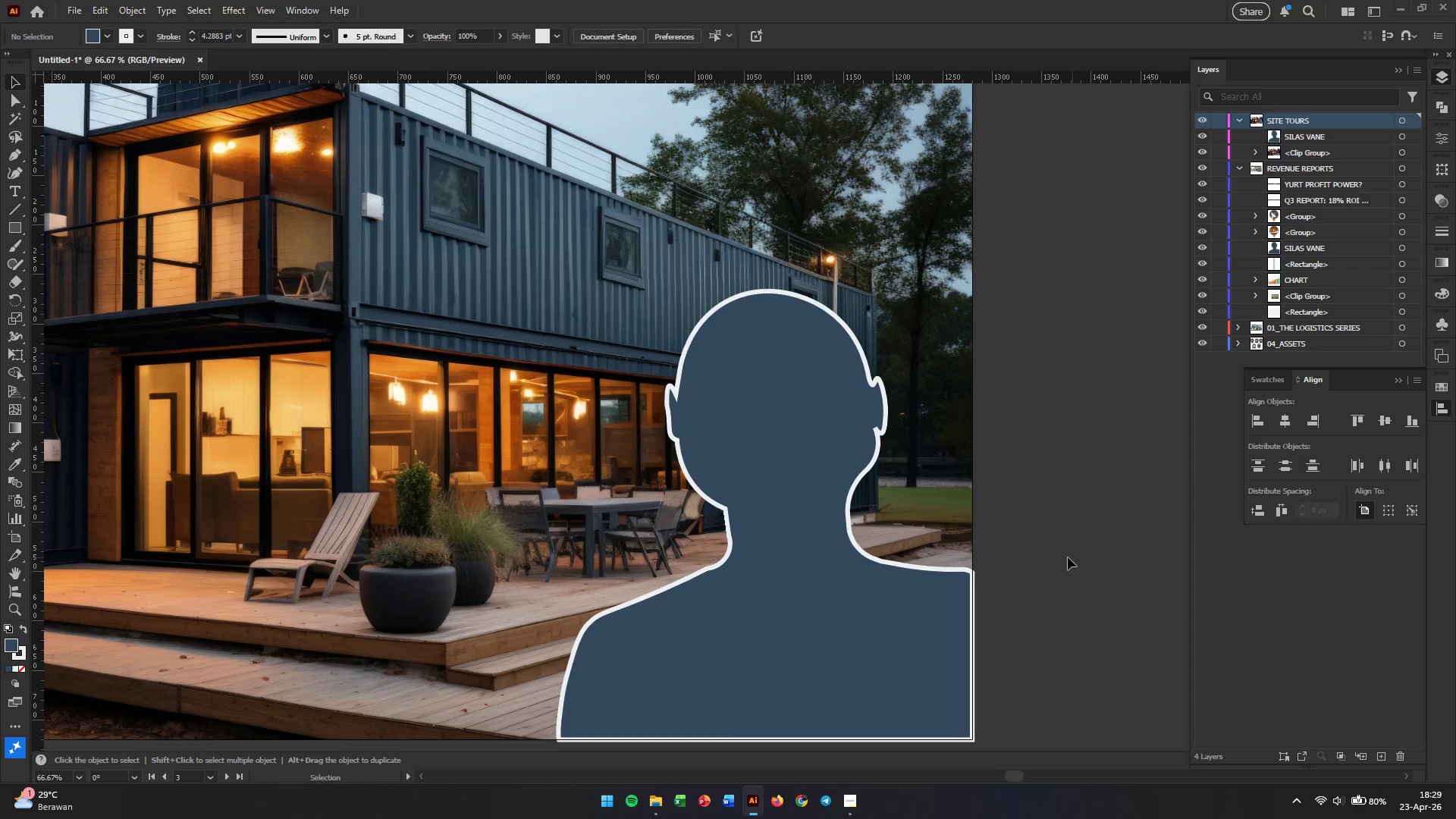 
hold_key(key=AltLeft, duration=1.06)
scroll: coordinate [1012, 520], scroll_direction: down, amount: 4.0
 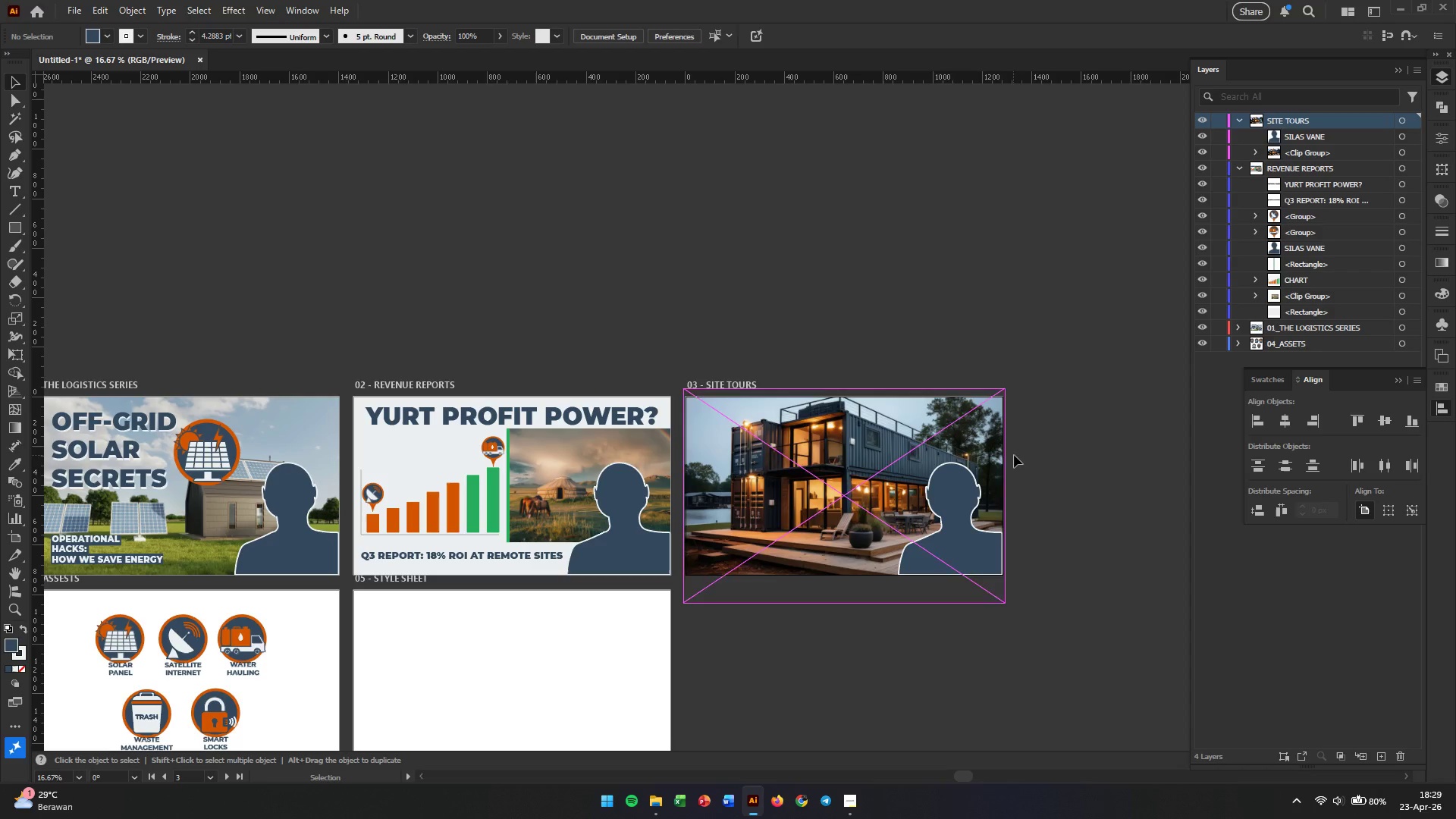 
left_click([1023, 457])
 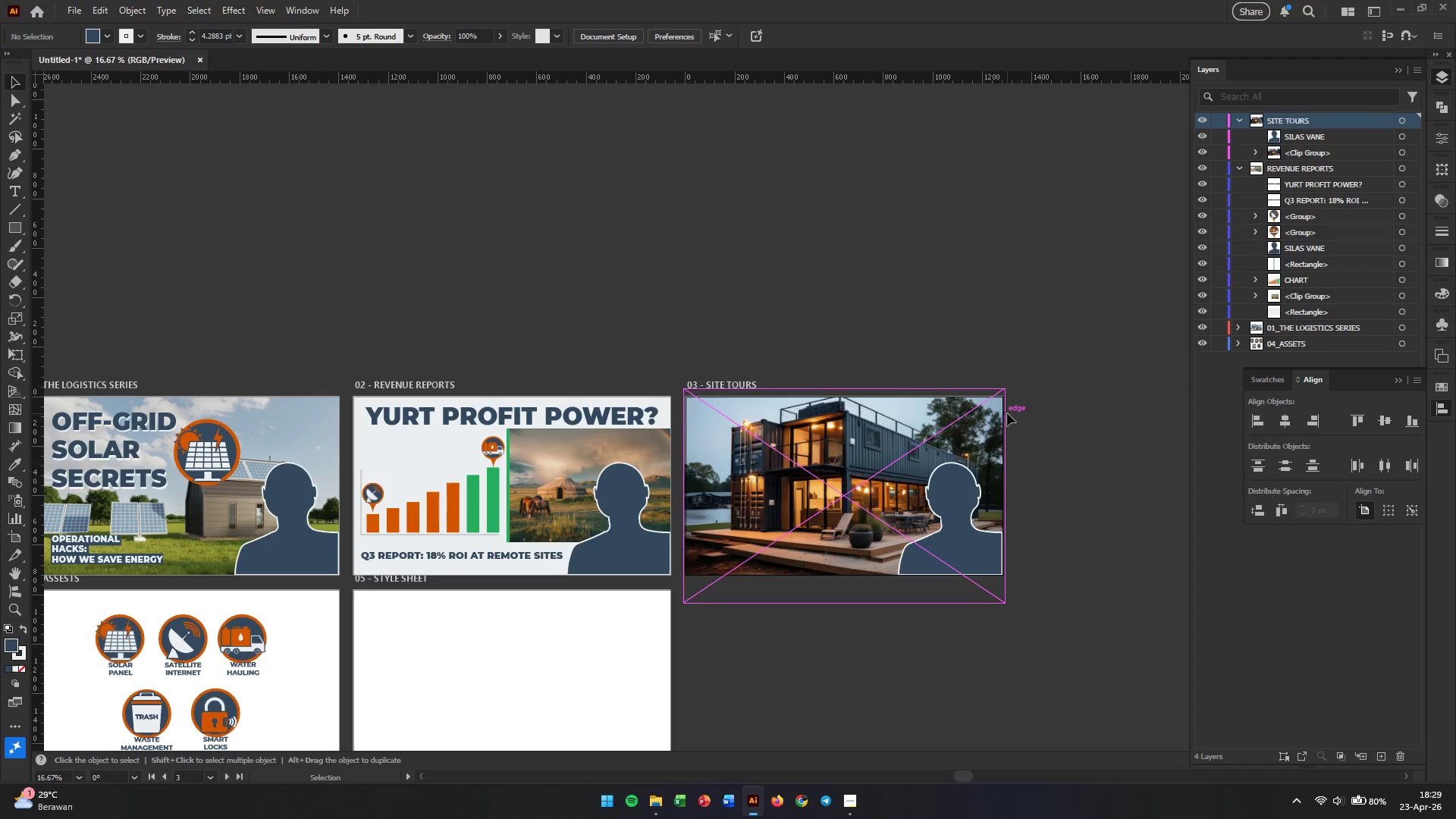 
hold_key(key=AltLeft, duration=0.41)
scroll: coordinate [993, 396], scroll_direction: up, amount: 2.0
 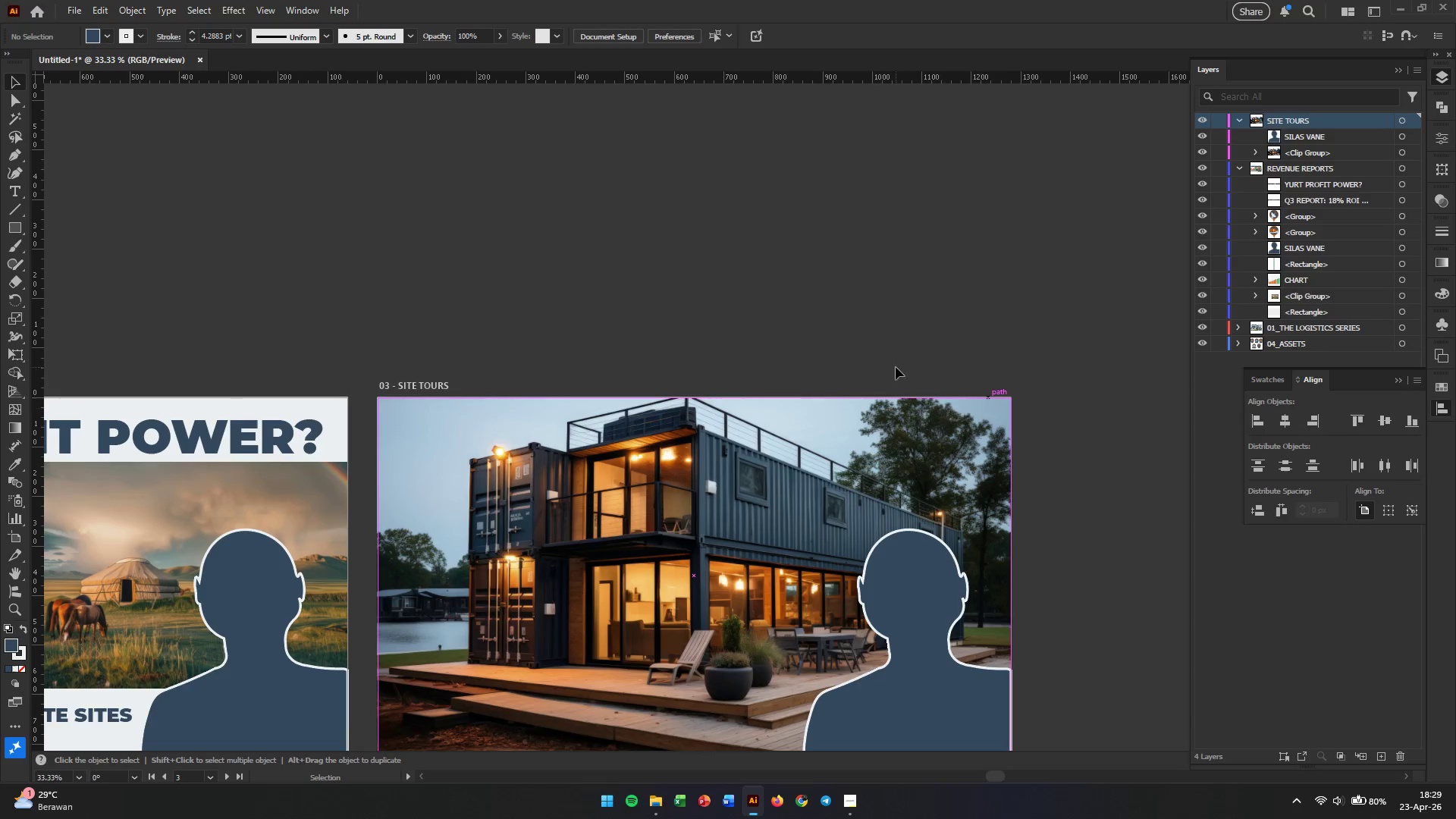 
scroll: coordinate [764, 298], scroll_direction: down, amount: 6.0
 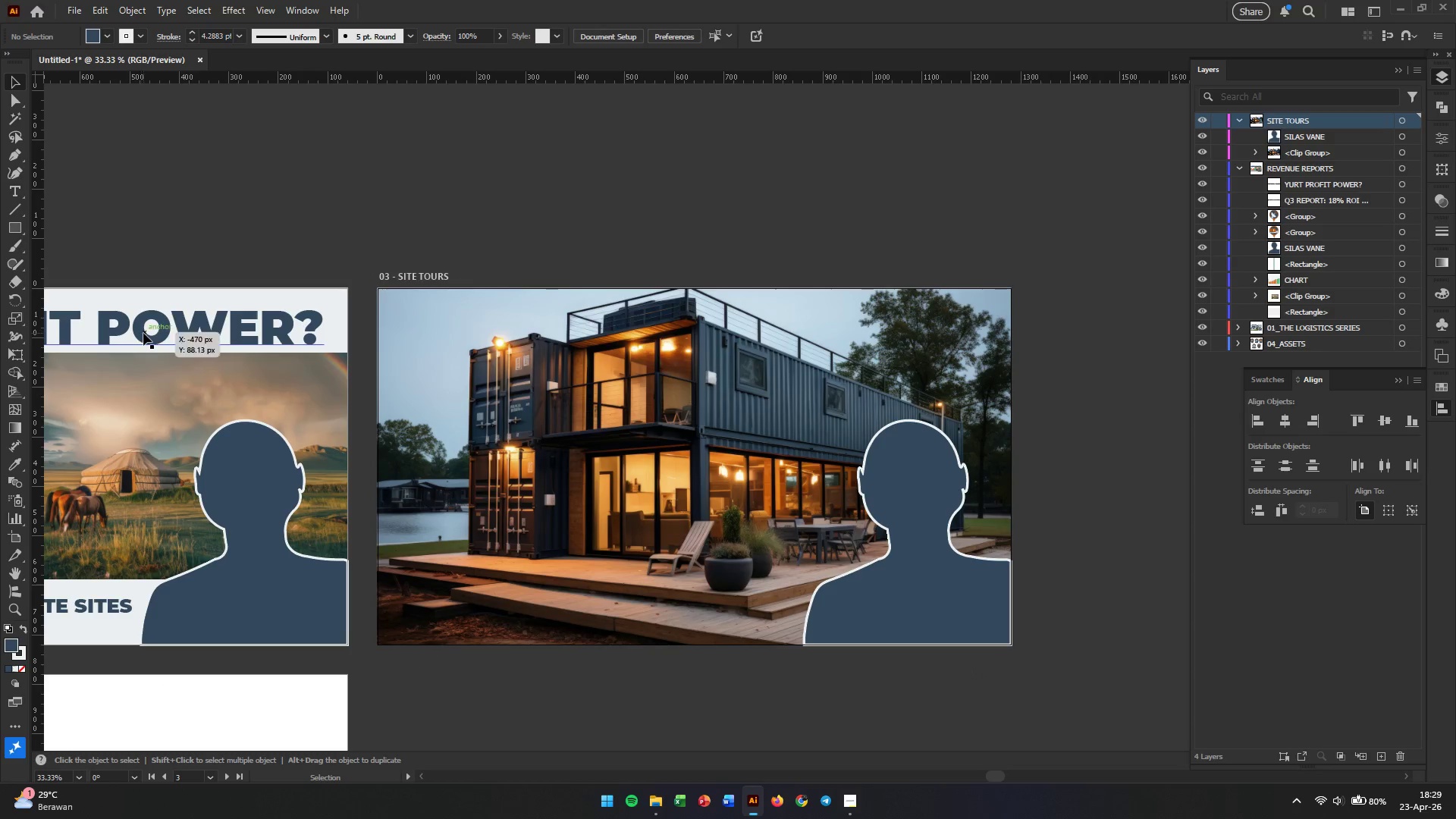 
left_click_drag(start_coordinate=[143, 333], to_coordinate=[835, 337])
 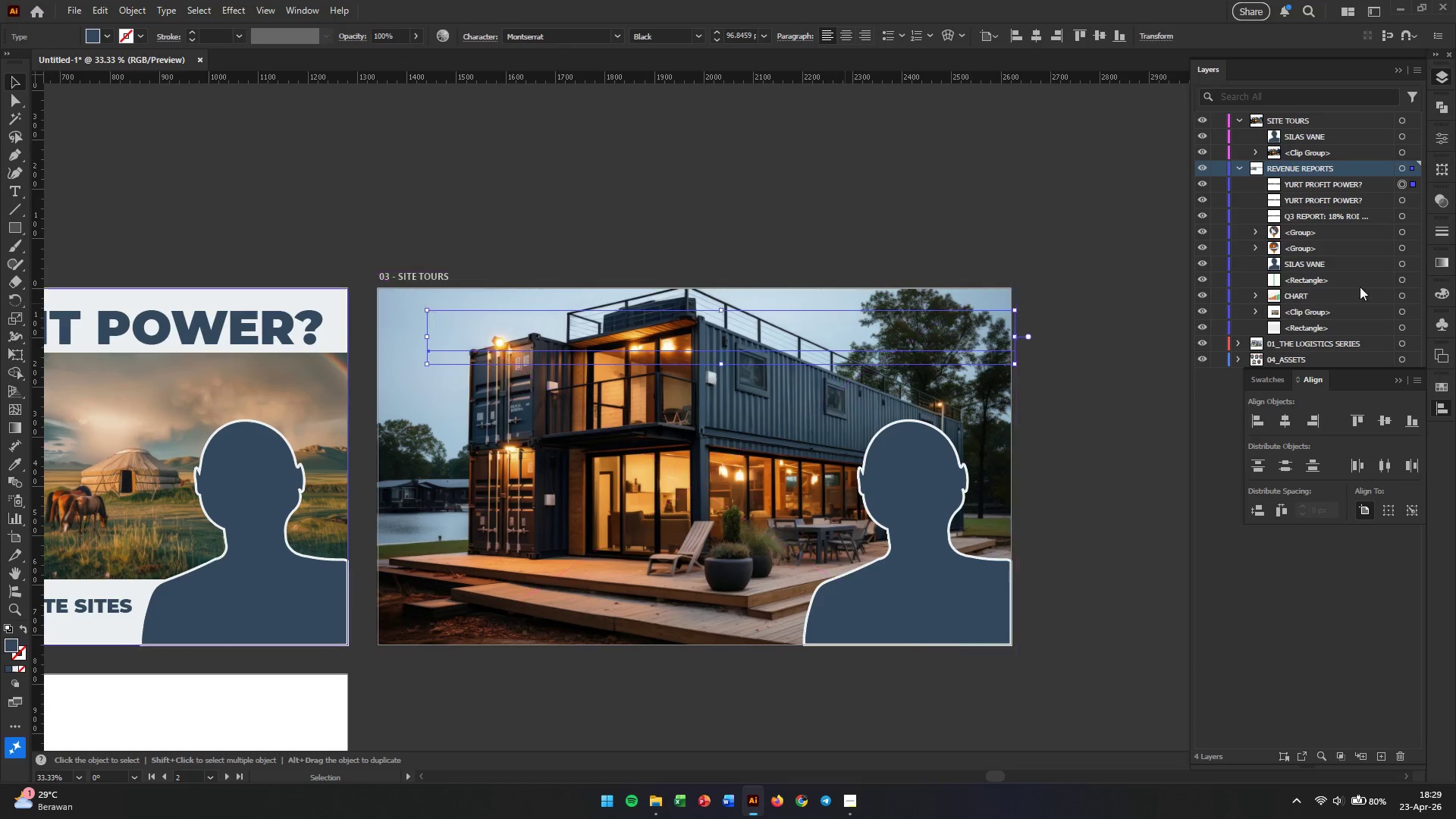 
hold_key(key=AltLeft, duration=1.84)
 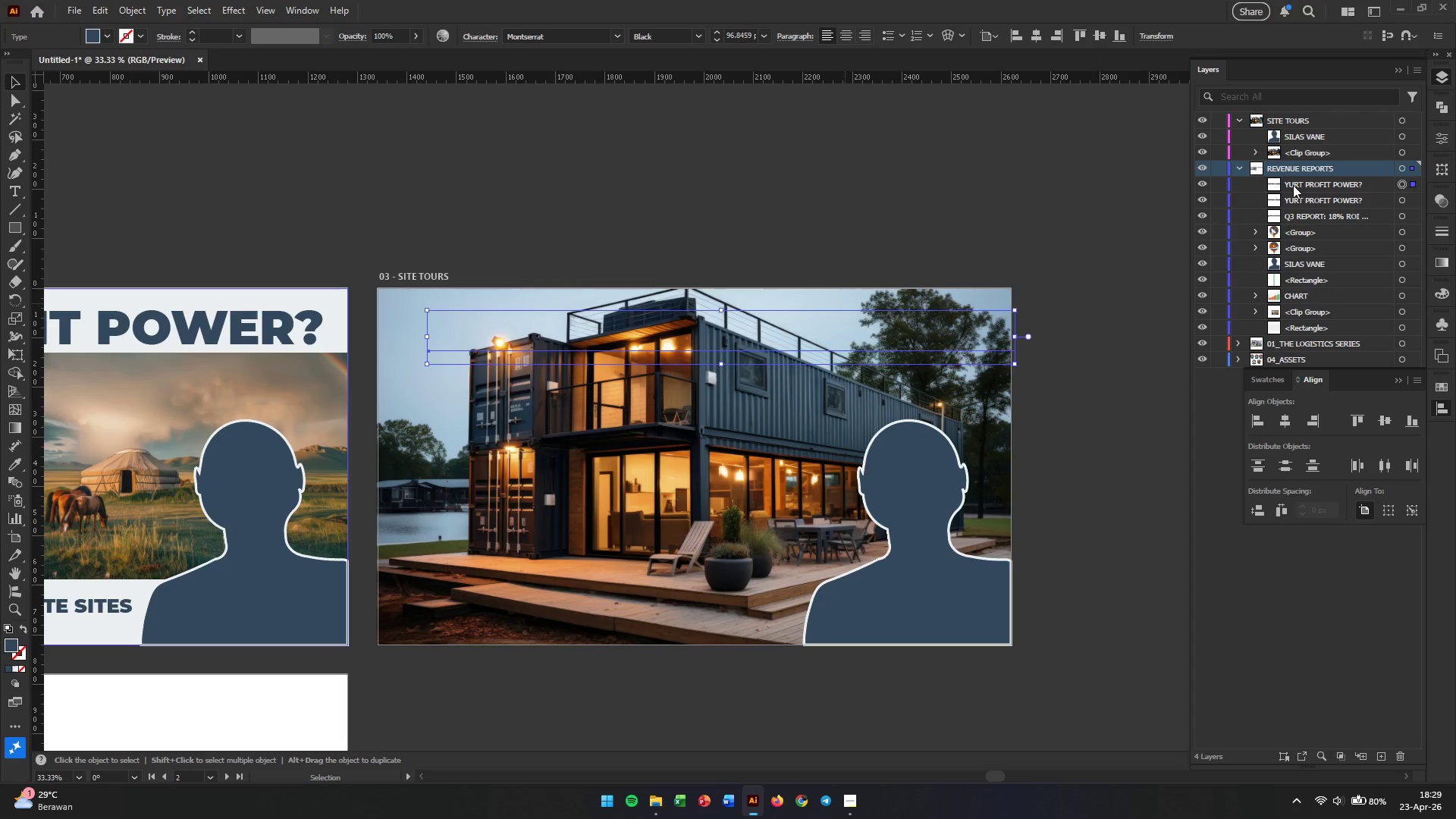 
left_click_drag(start_coordinate=[1272, 186], to_coordinate=[1273, 142])
 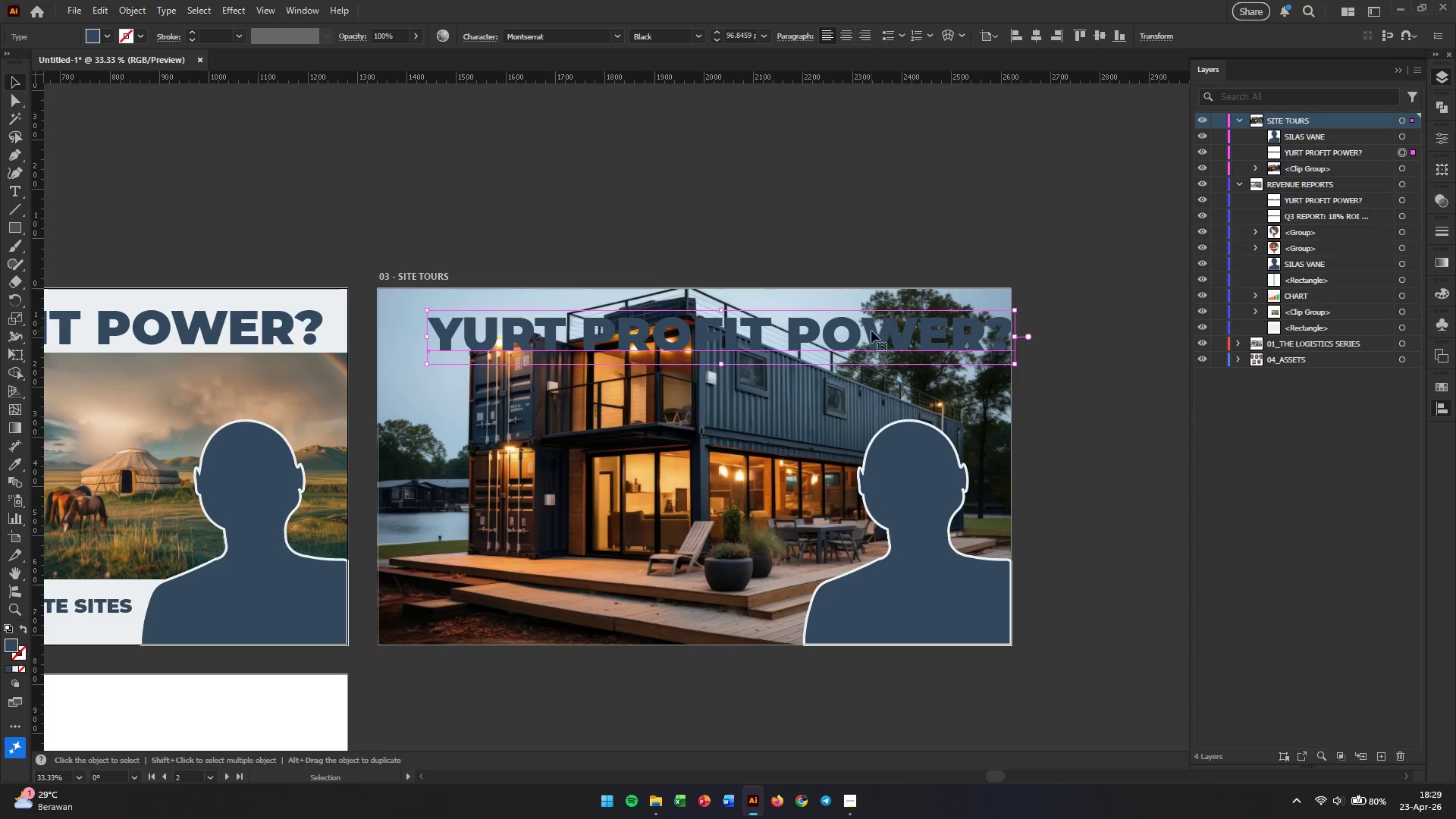 
left_click_drag(start_coordinate=[873, 330], to_coordinate=[846, 327])
 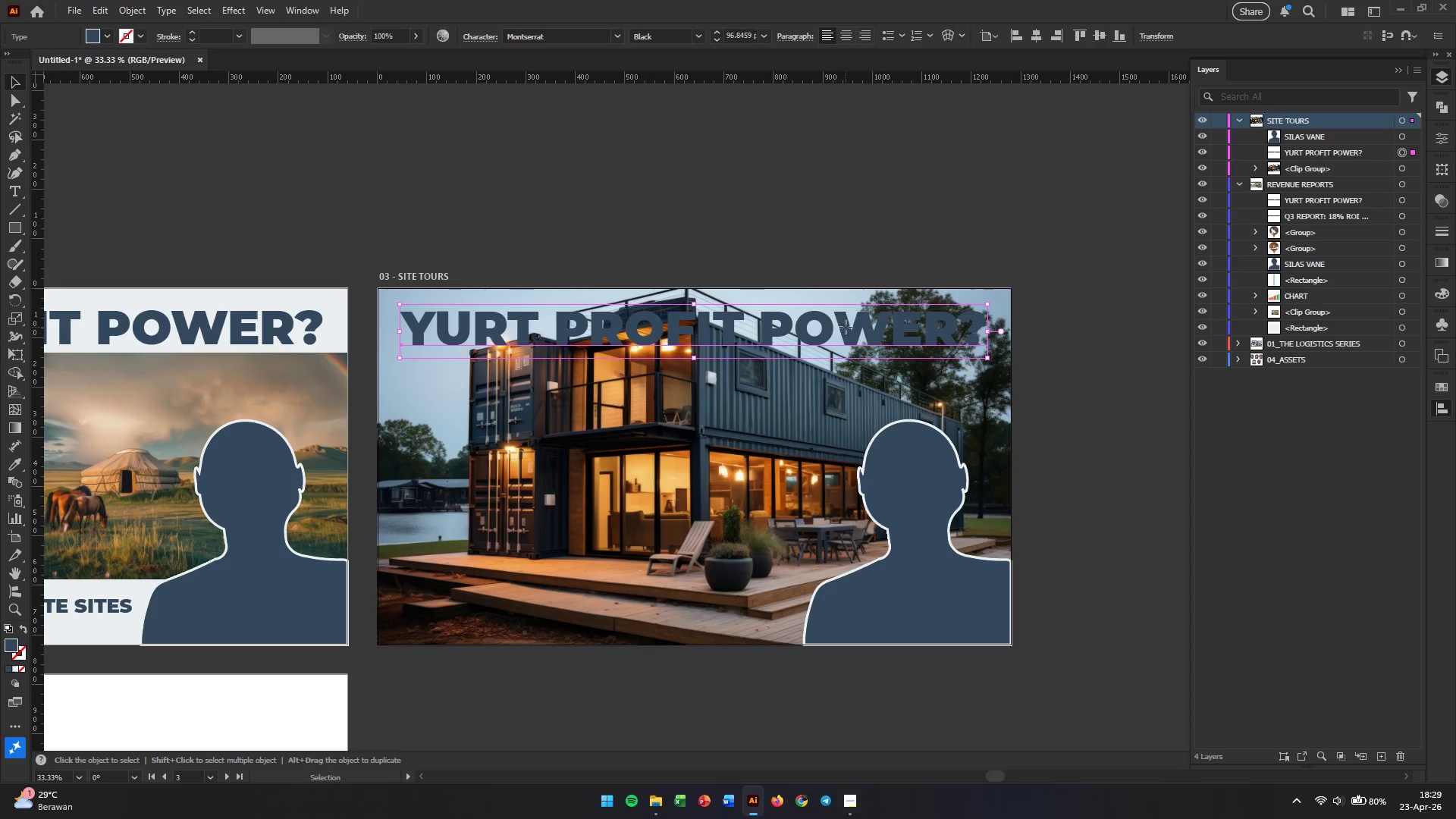 
double_click([846, 327])
 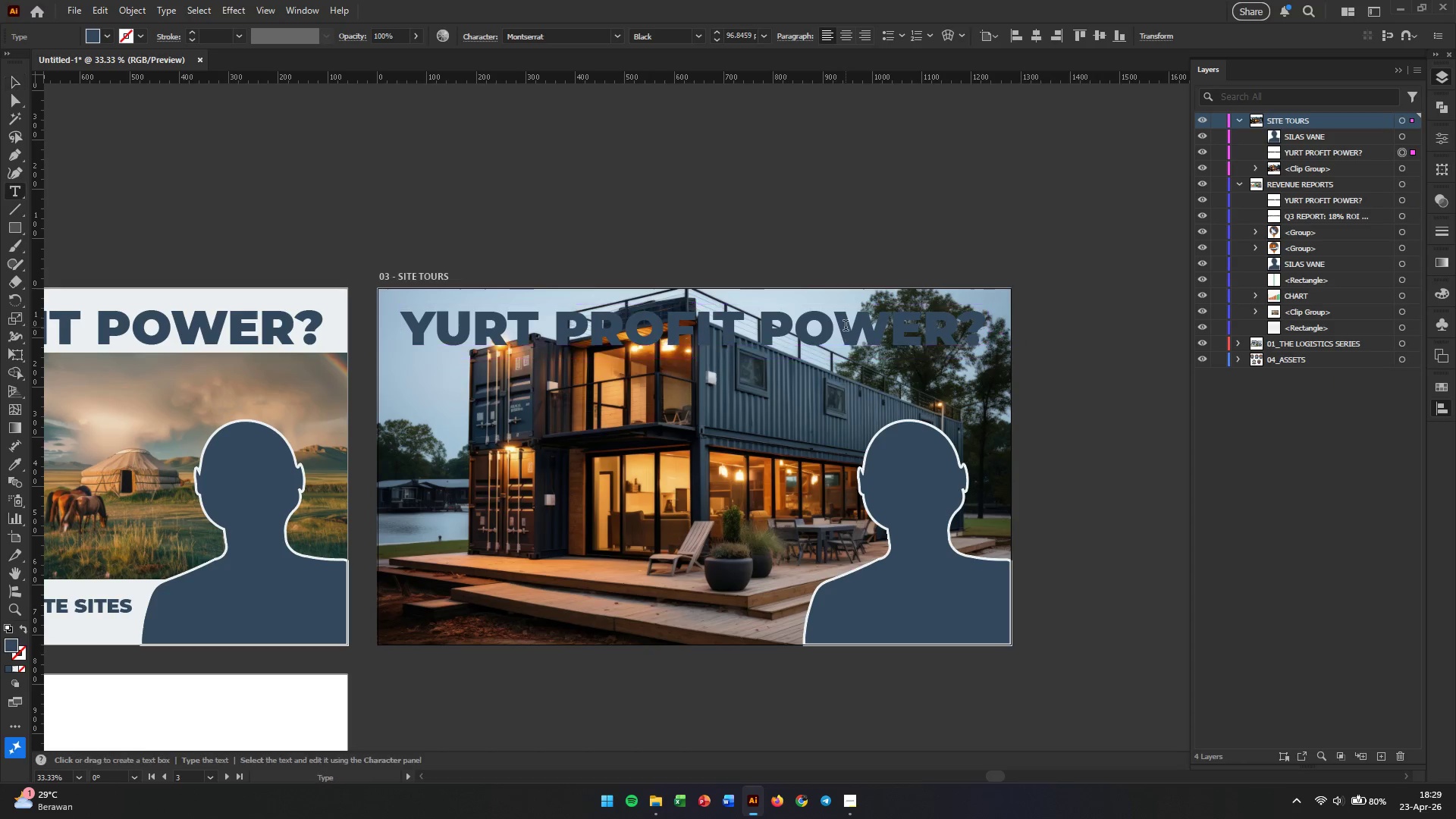 
triple_click([846, 327])
 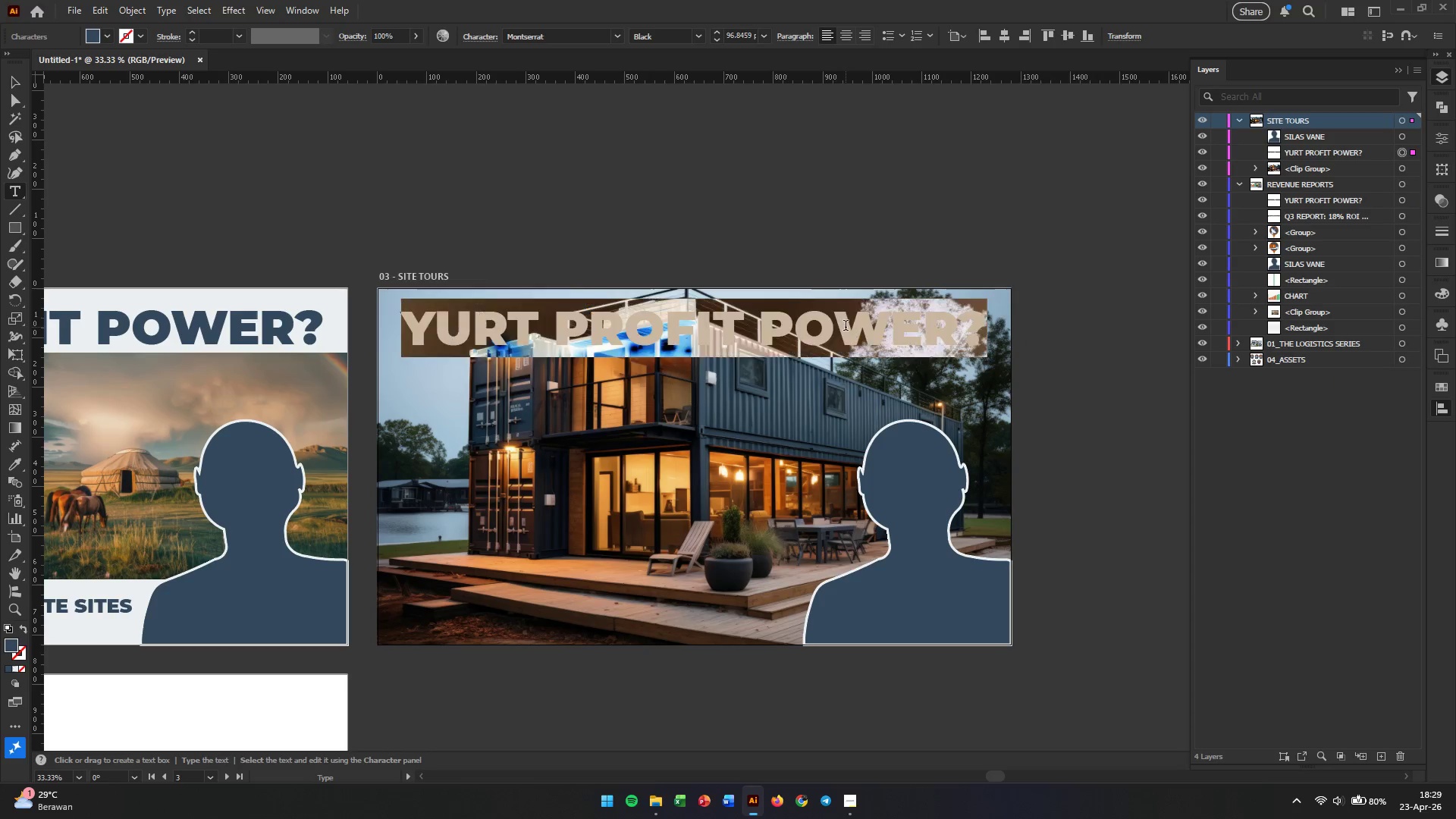 
triple_click([846, 327])
 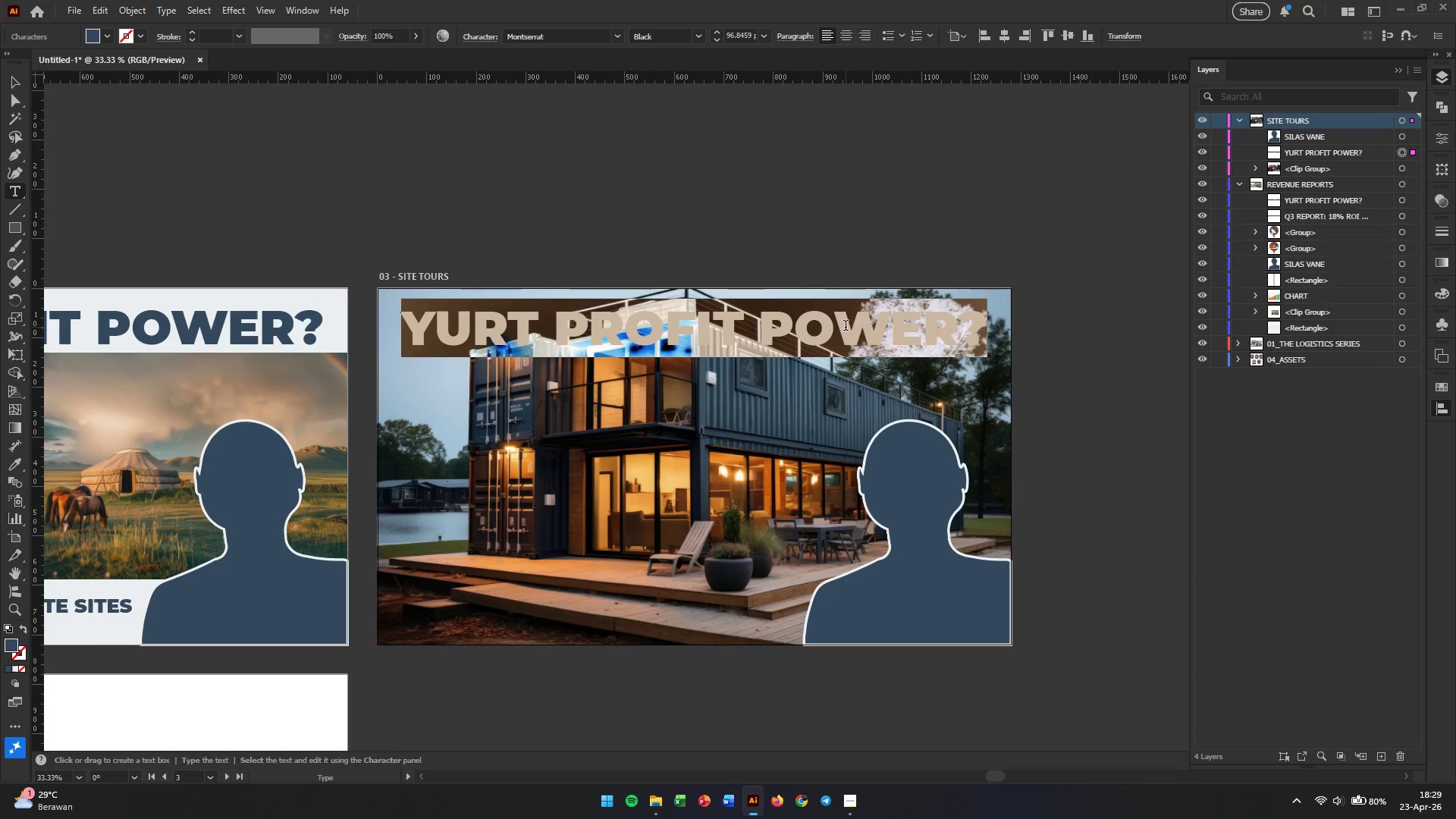 
type(uxe container)
 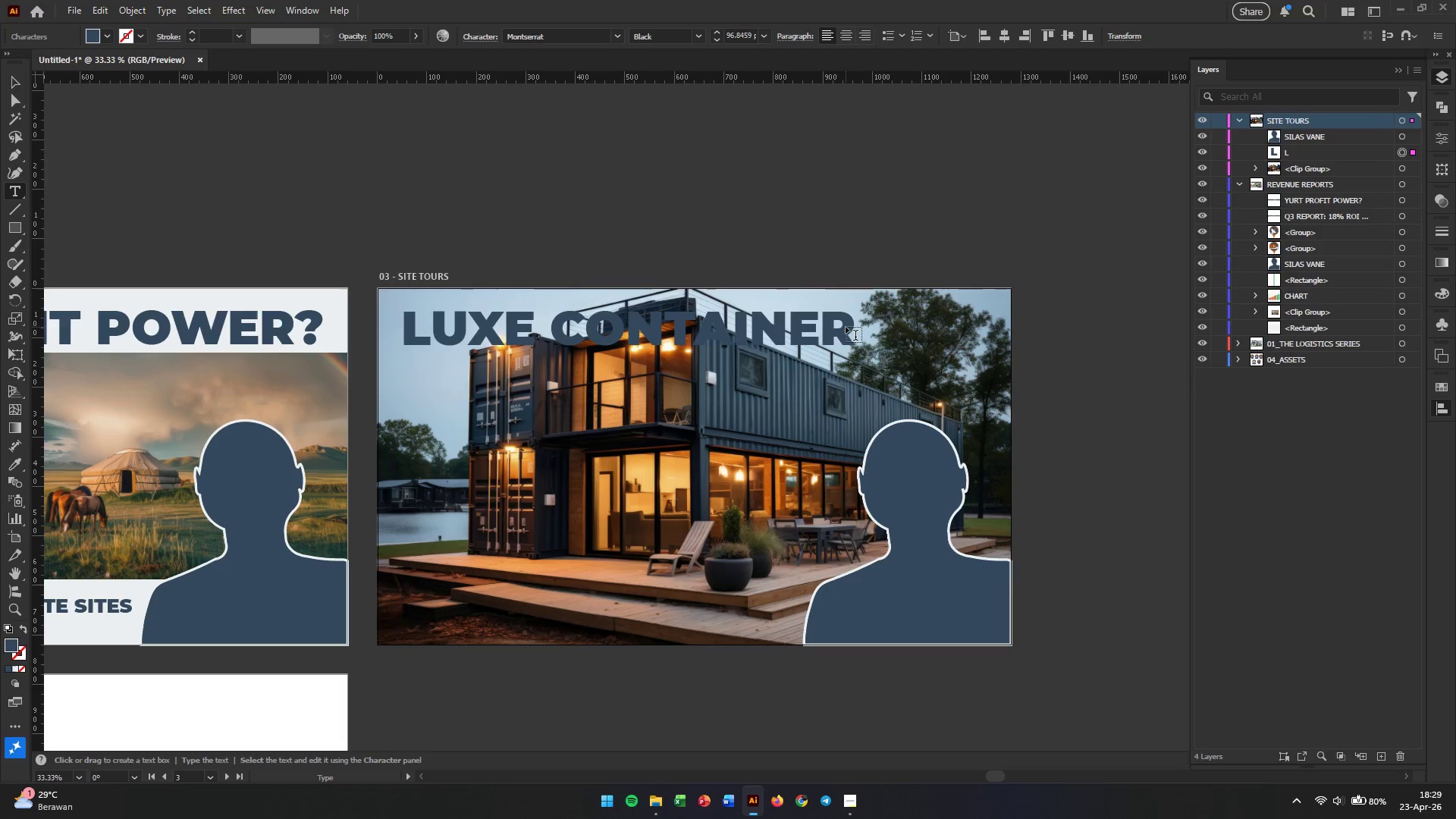 
key(Enter)
 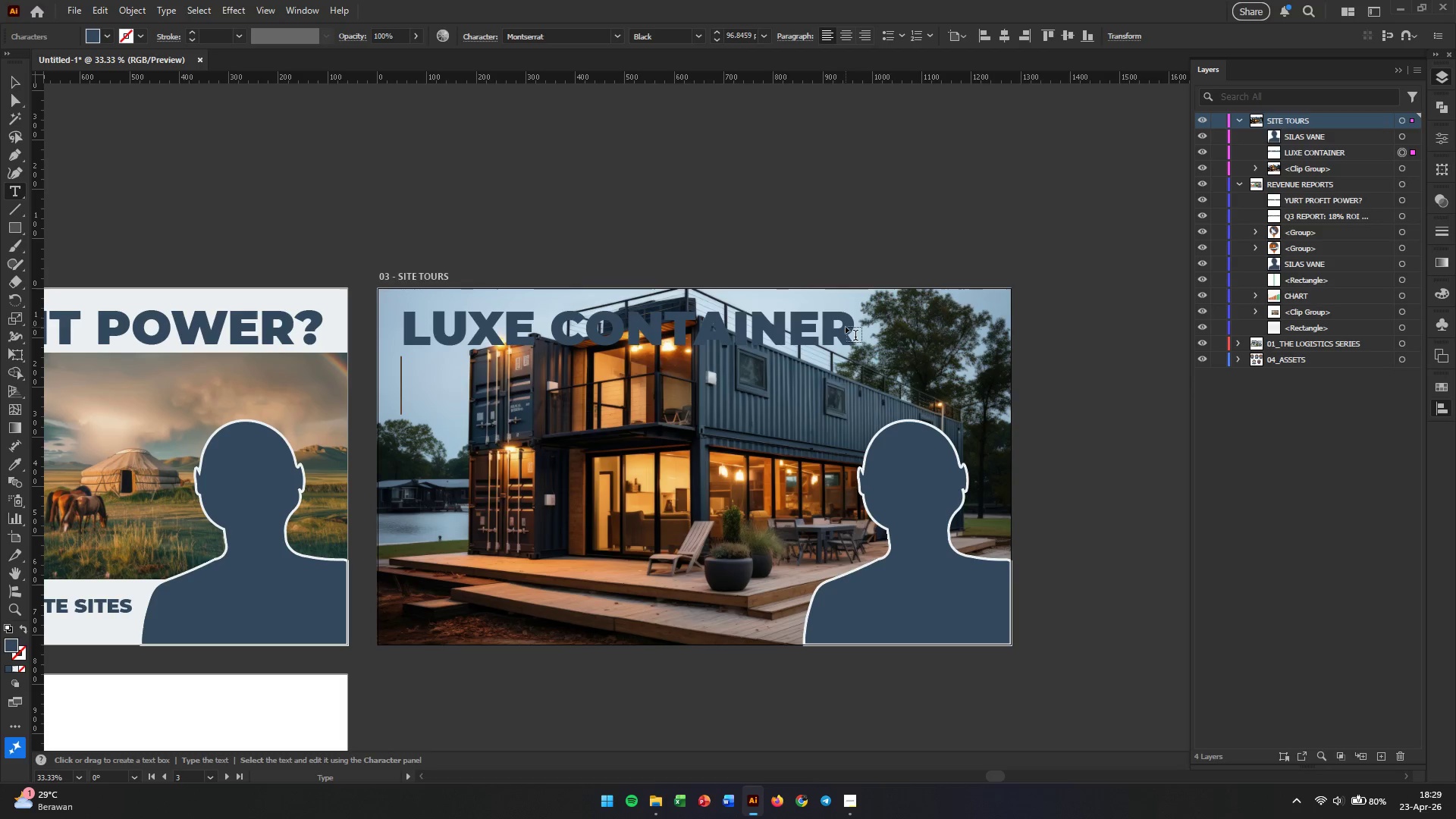 
type(tour)
 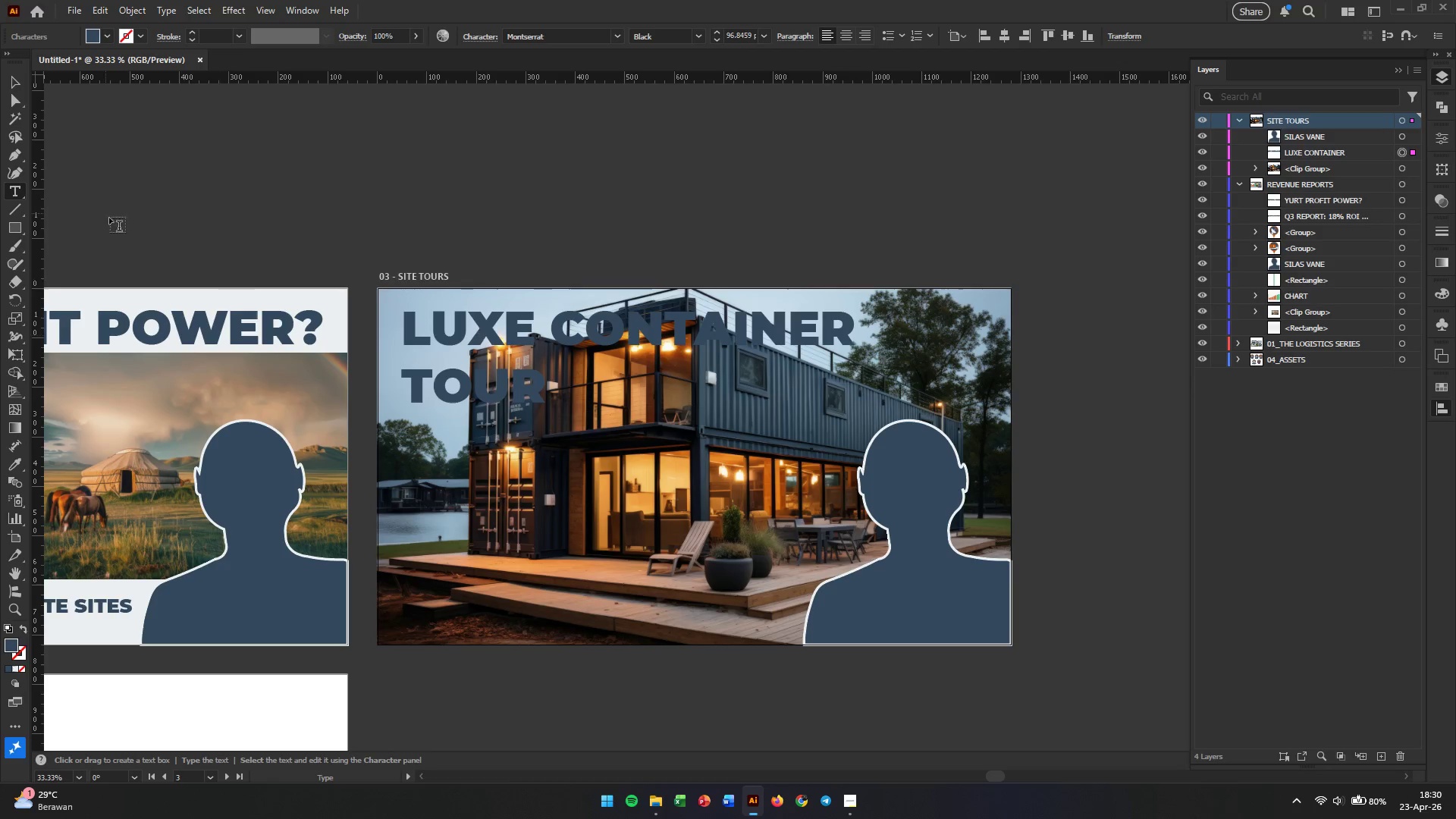 
left_click([17, 83])
 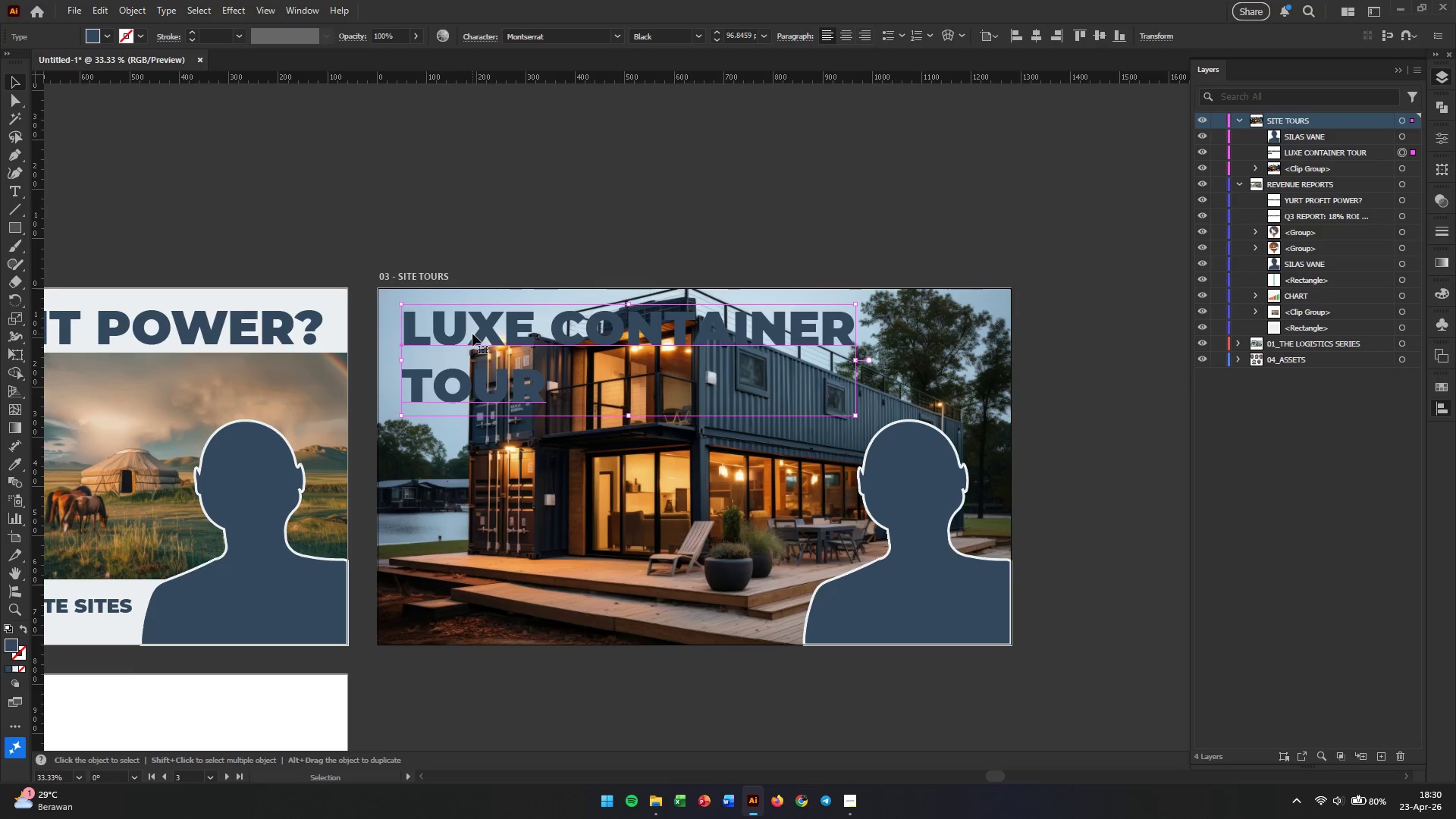 
hold_key(key=AltLeft, duration=1.17)
left_click_drag(start_coordinate=[472, 334], to_coordinate=[473, 340])
 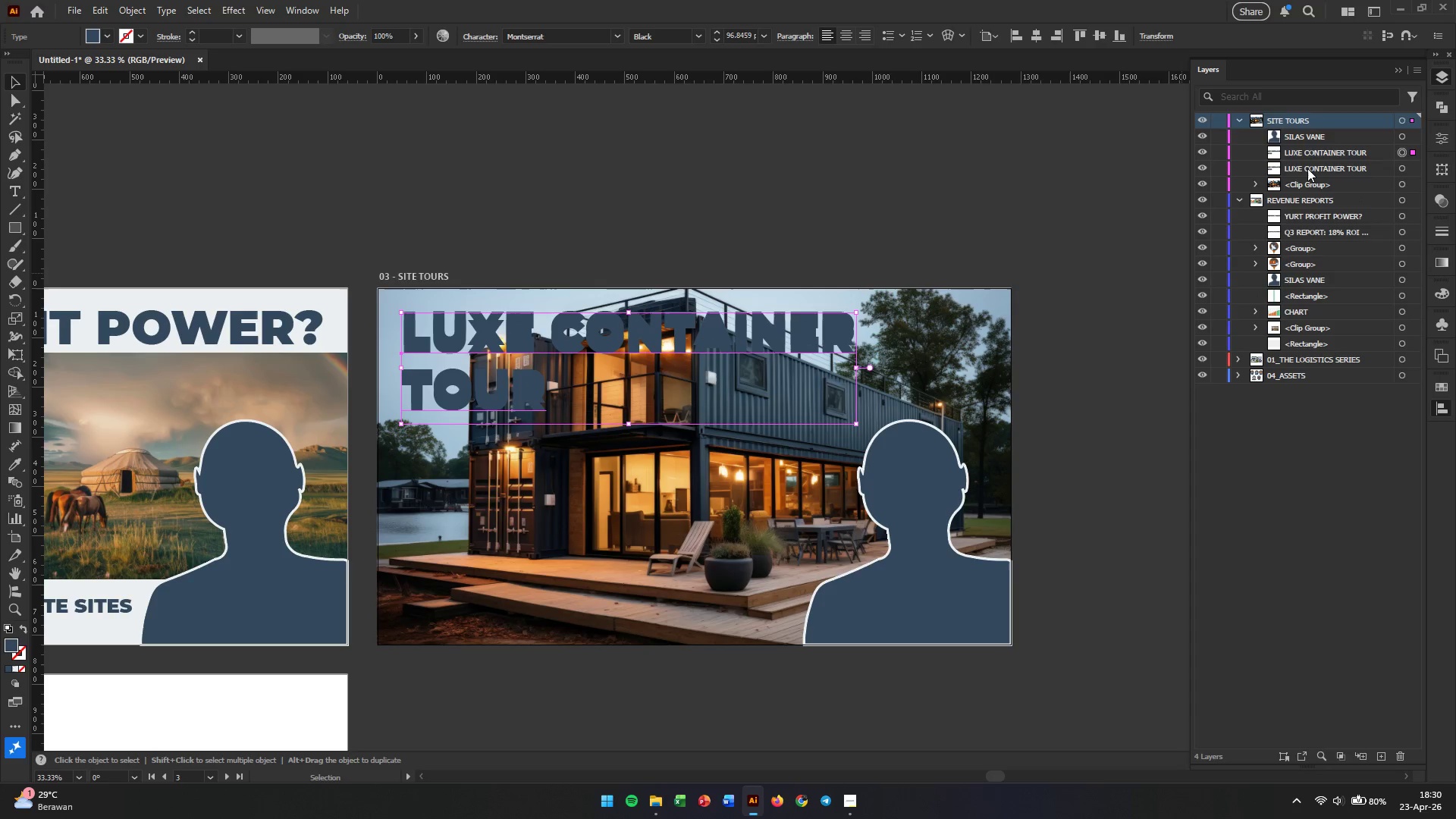 
left_click([1307, 168])
 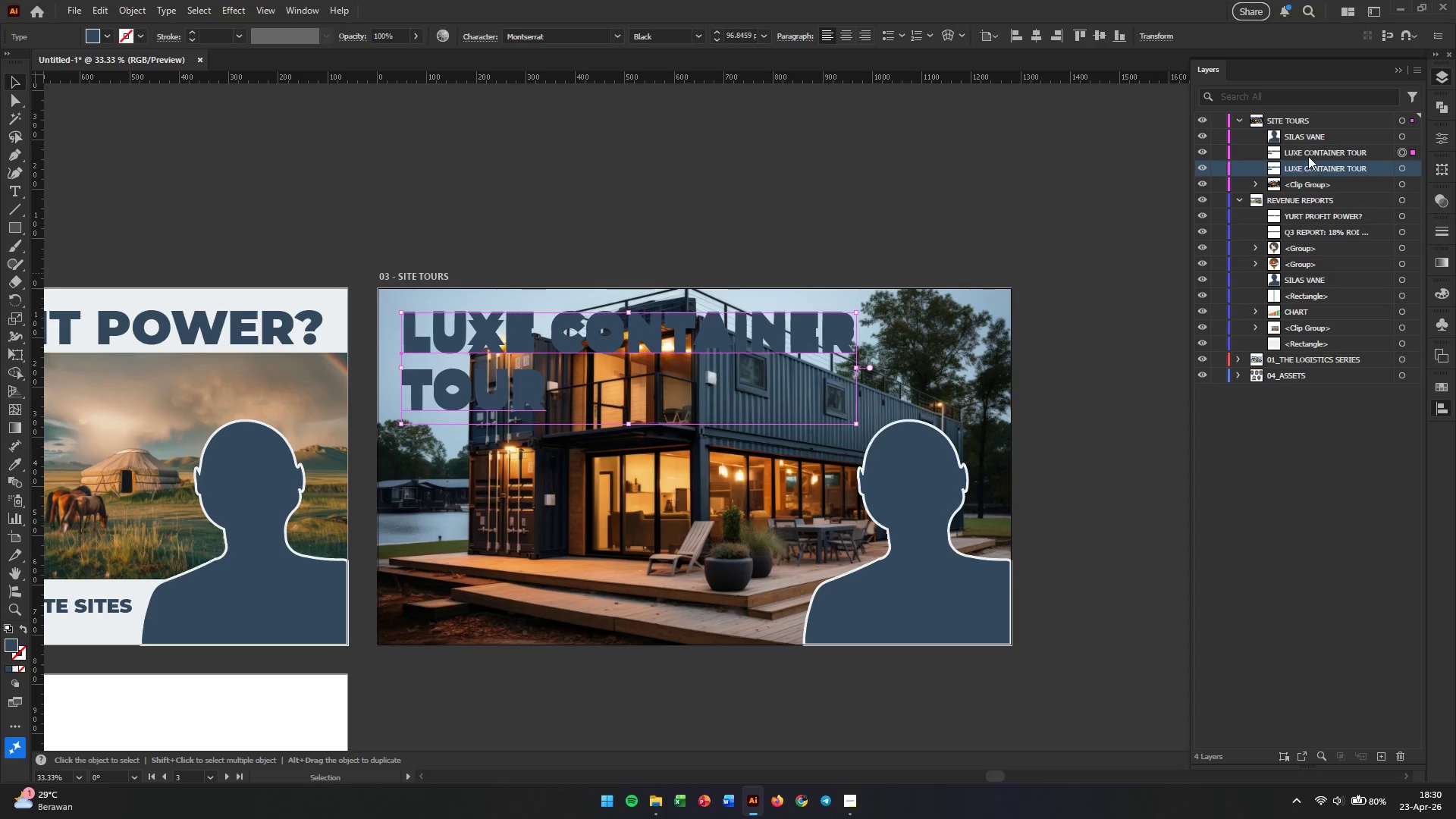 
left_click_drag(start_coordinate=[1308, 156], to_coordinate=[1308, 174])
 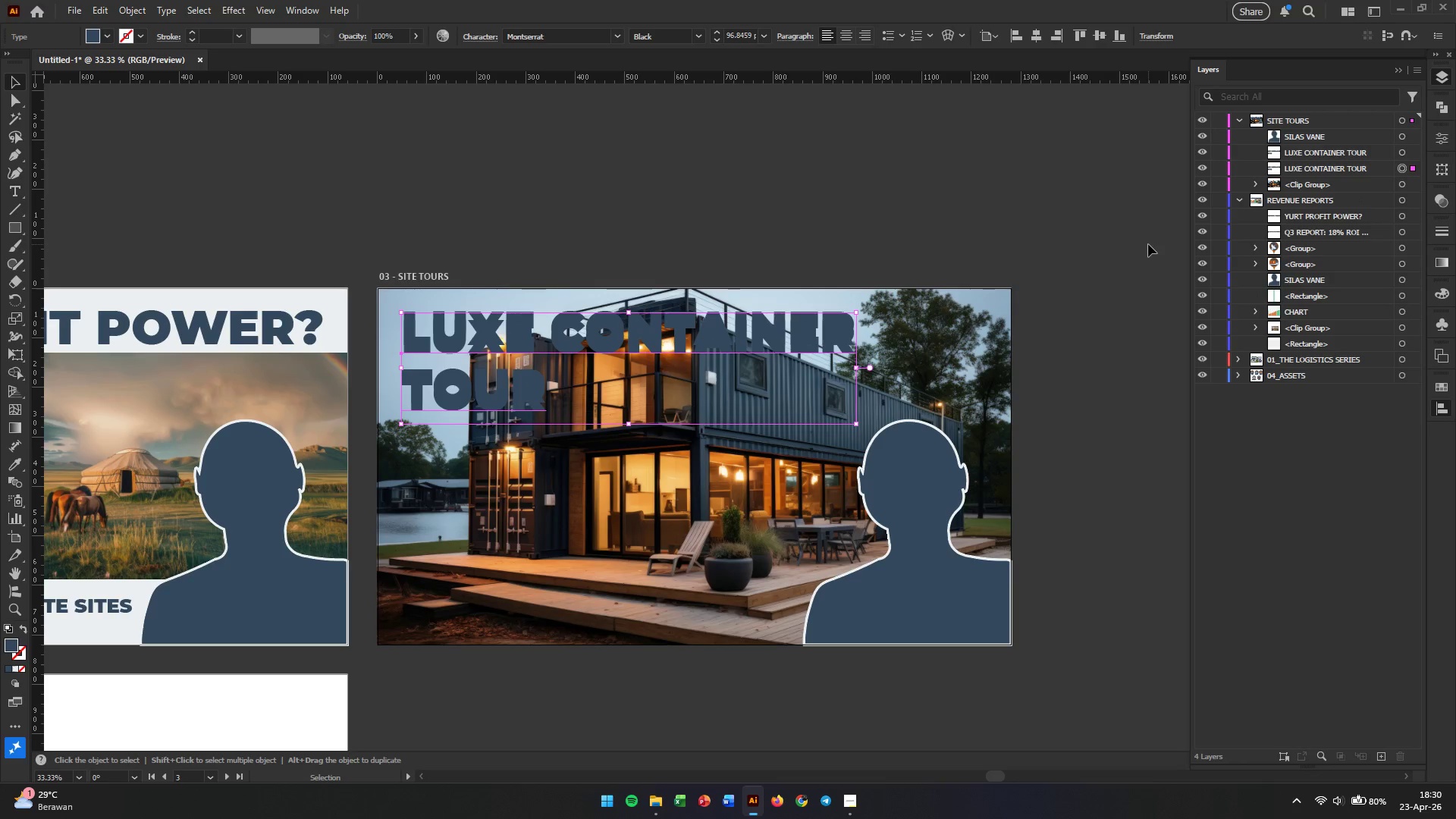 
key(ArrowUp)
 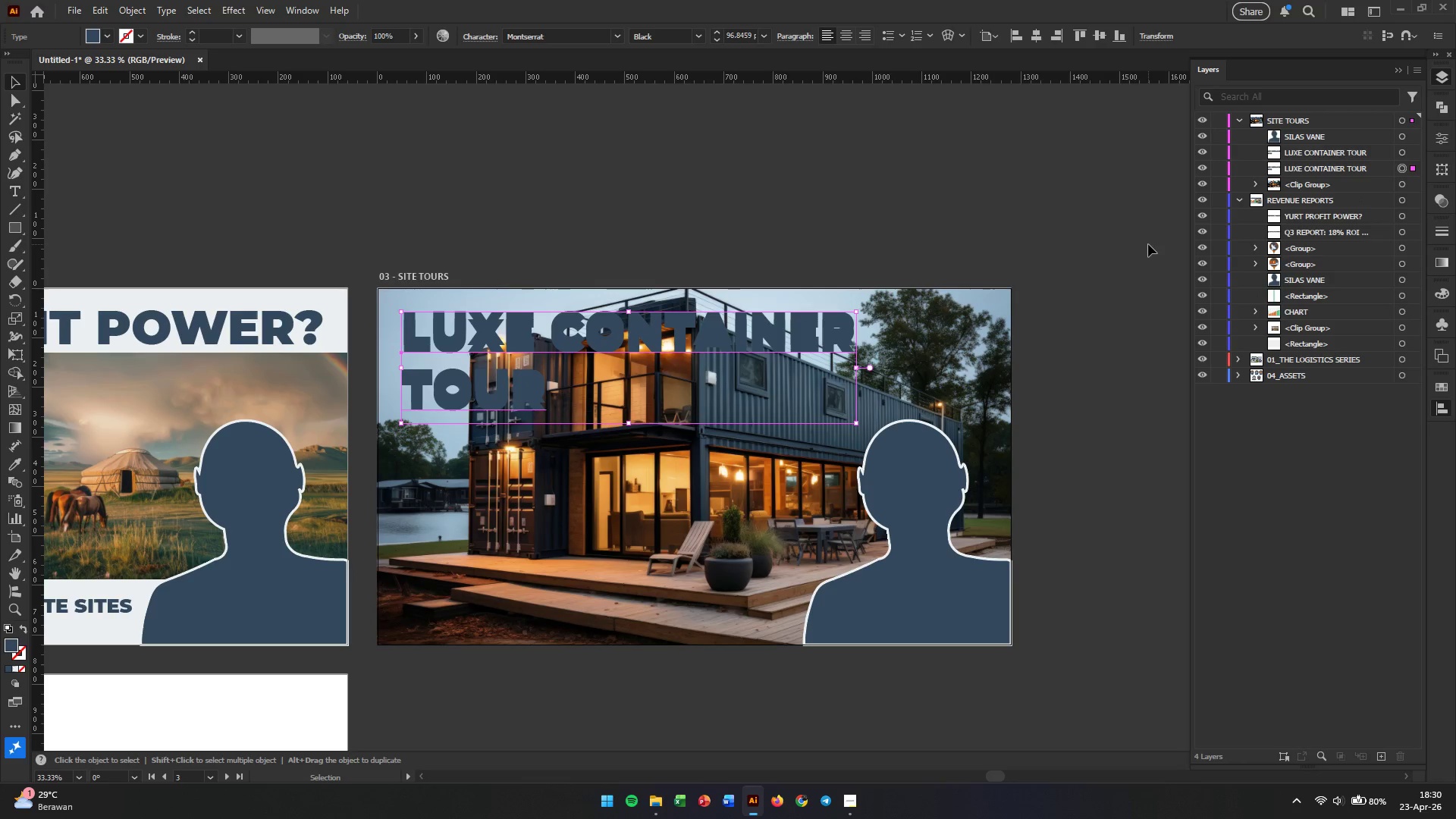 
key(ArrowUp)
 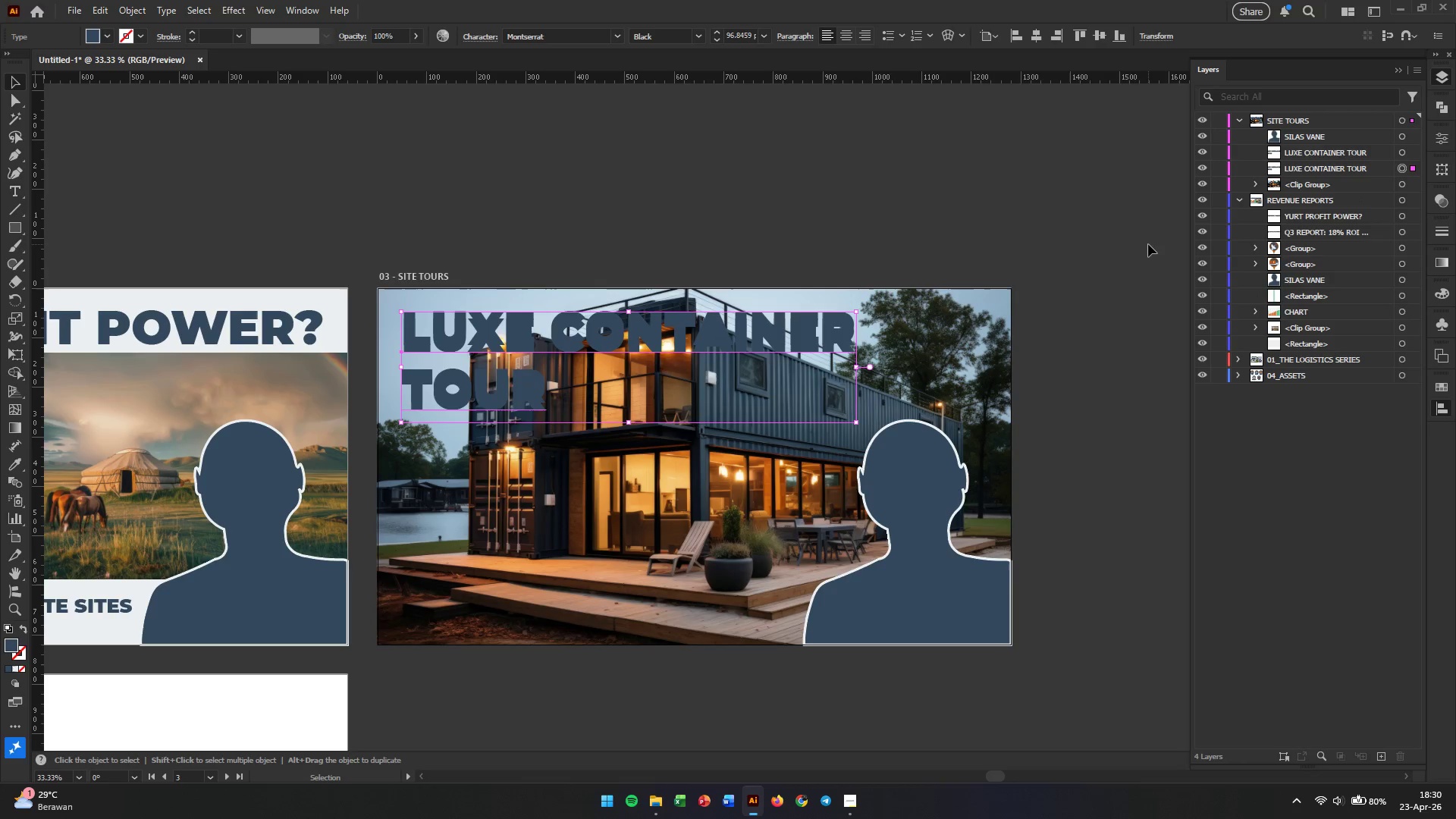 
key(ArrowUp)
 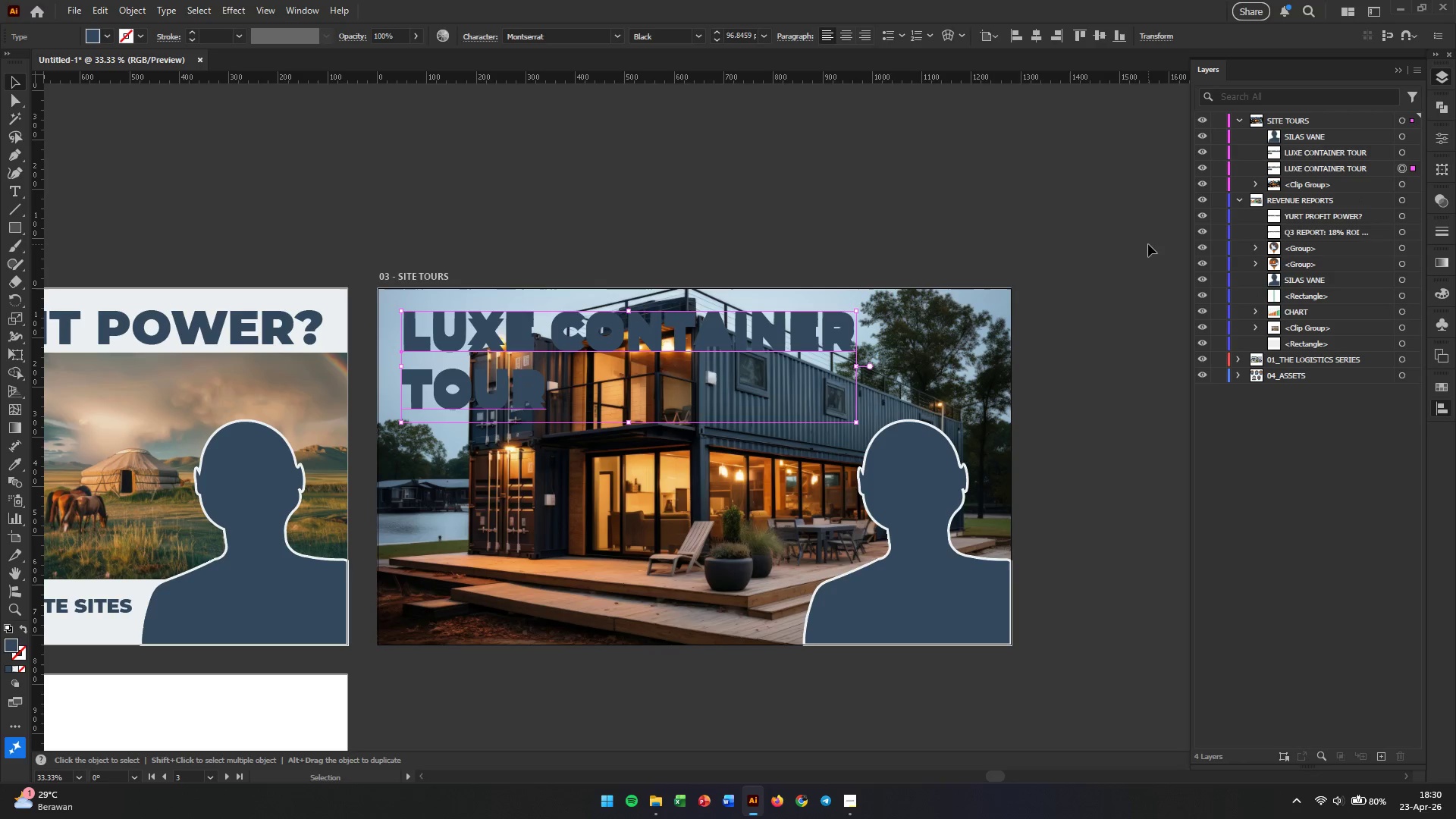 
key(ArrowUp)
 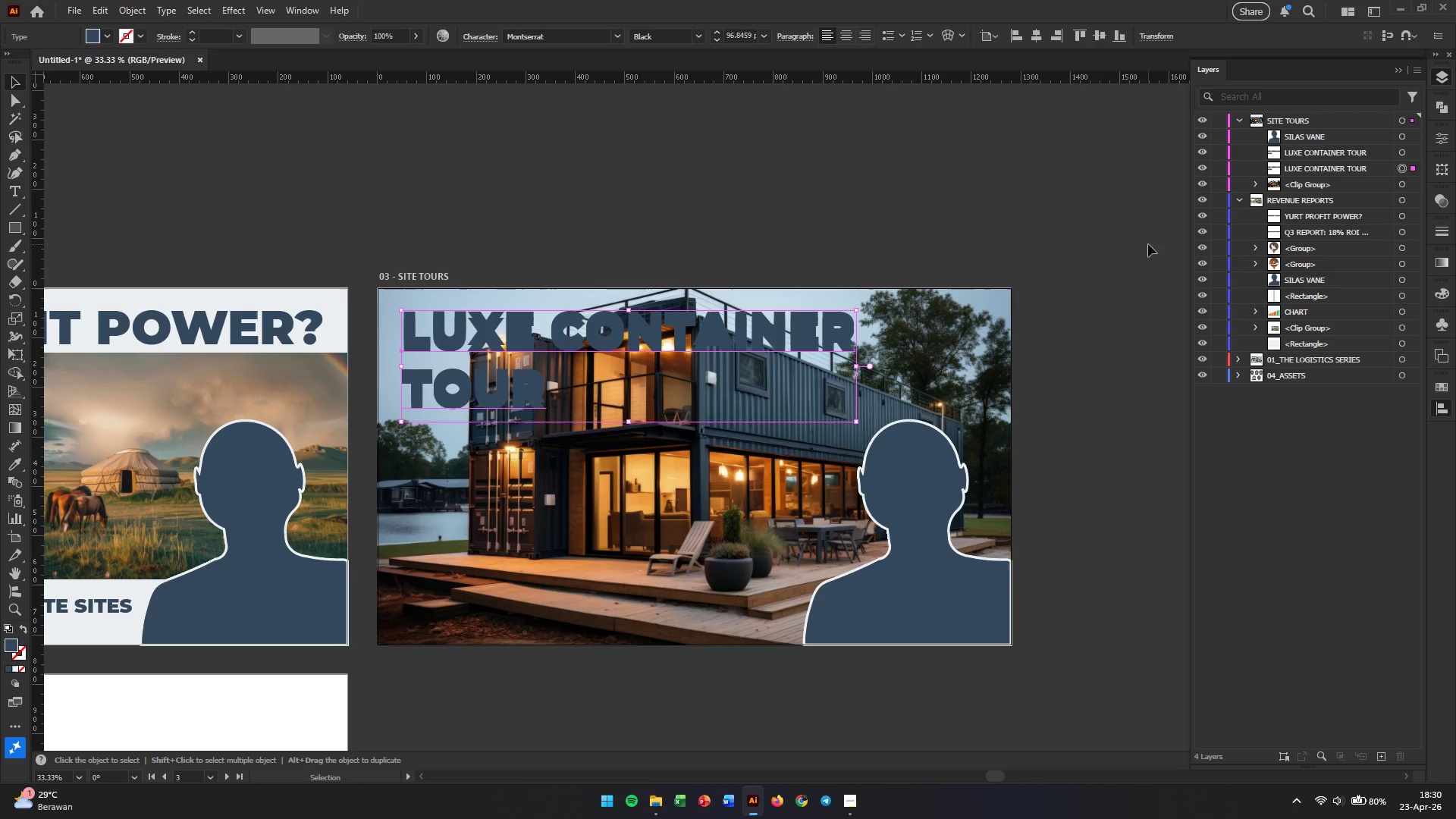 
key(ArrowUp)
 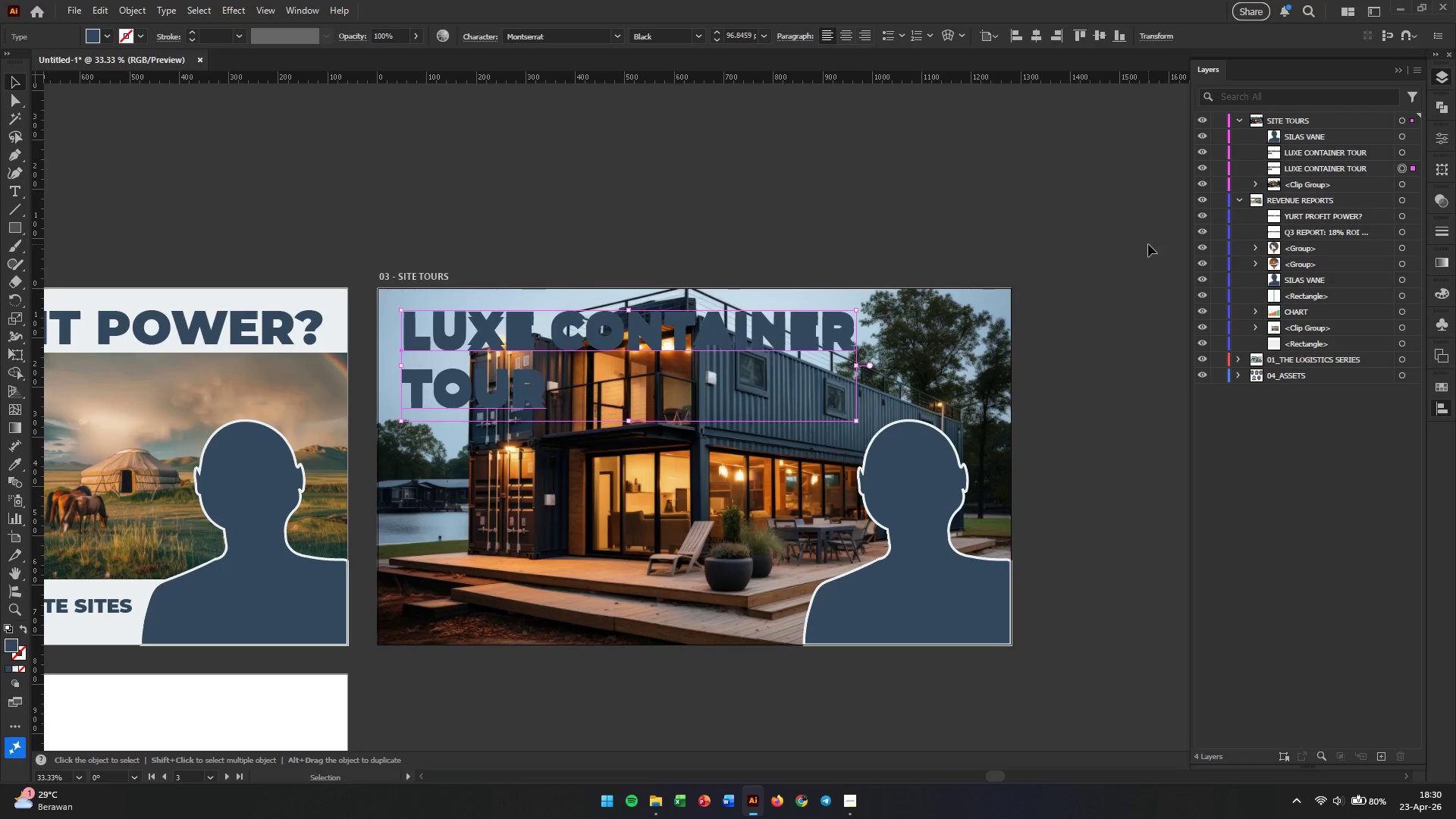 
key(ArrowUp)
 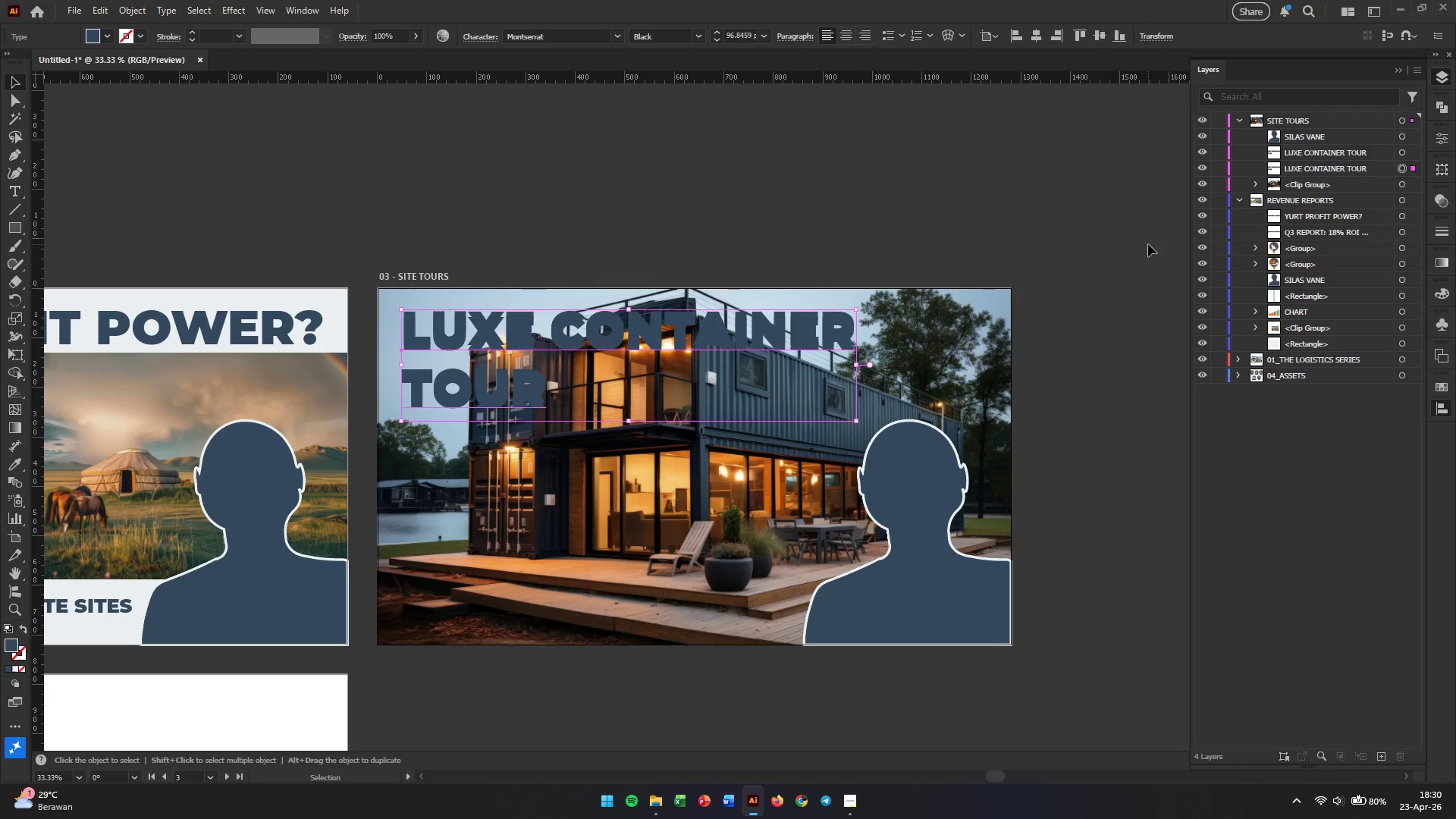 
key(ArrowUp)
 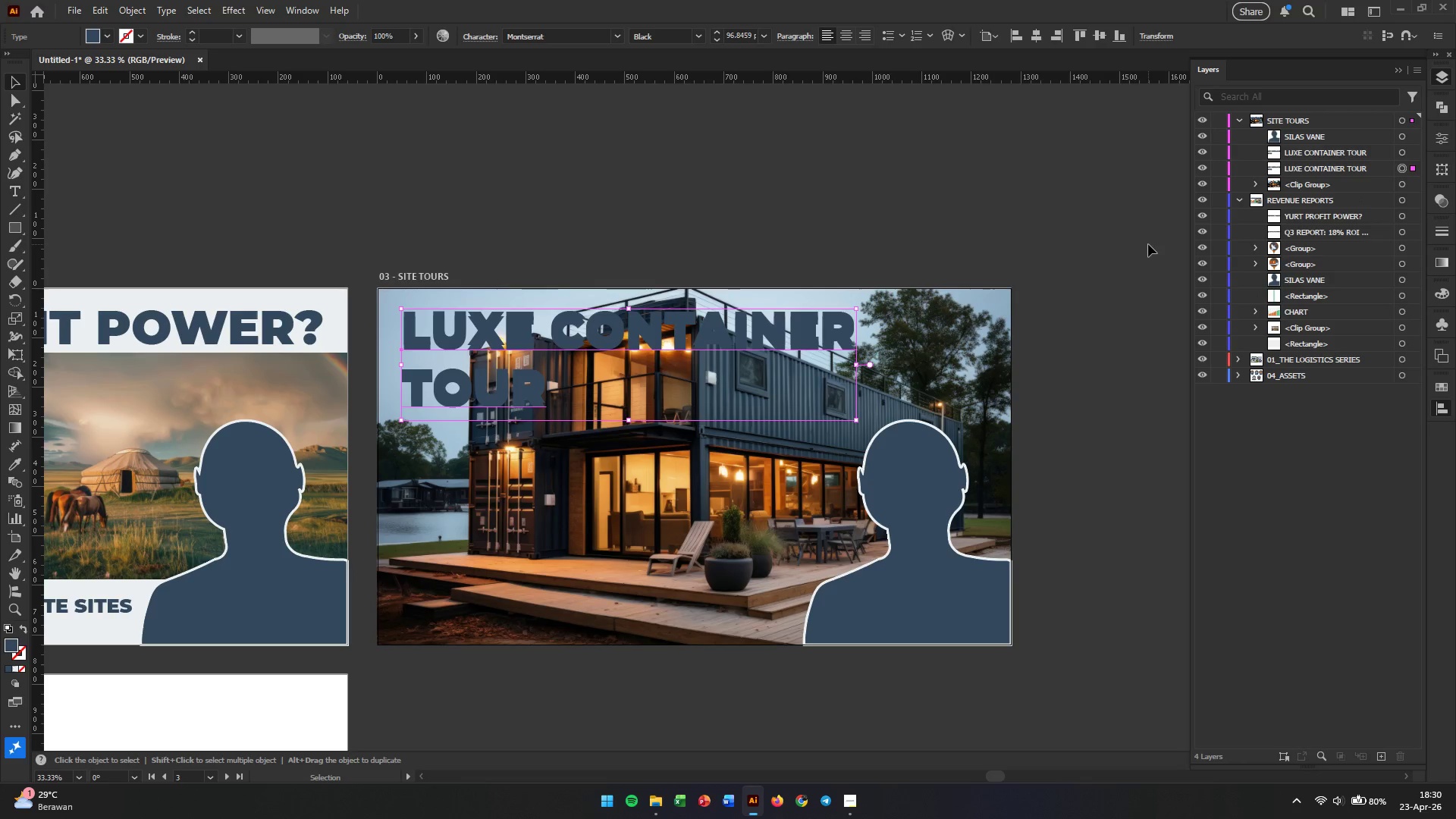 
key(ArrowUp)
 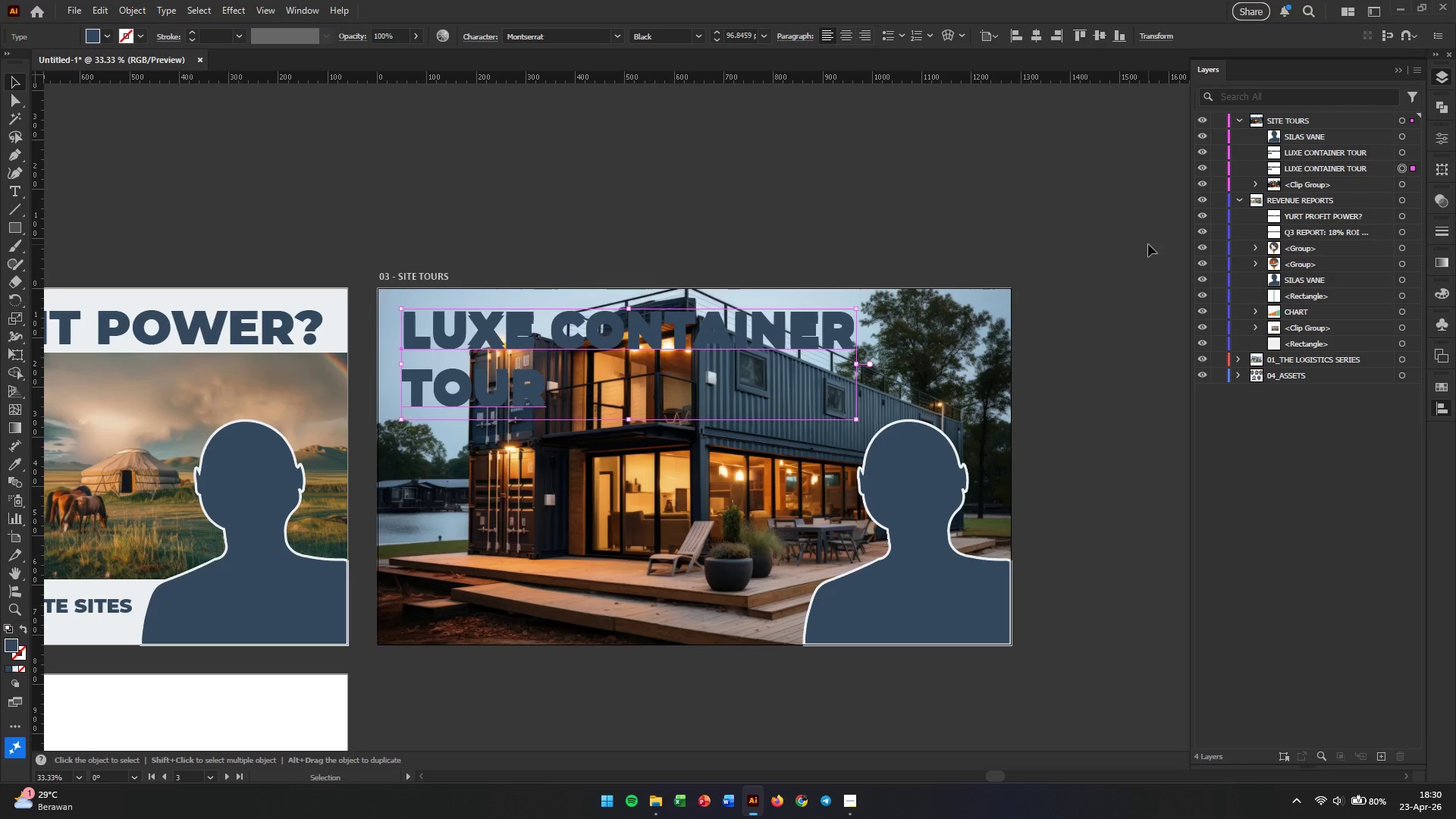 
key(ArrowUp)
 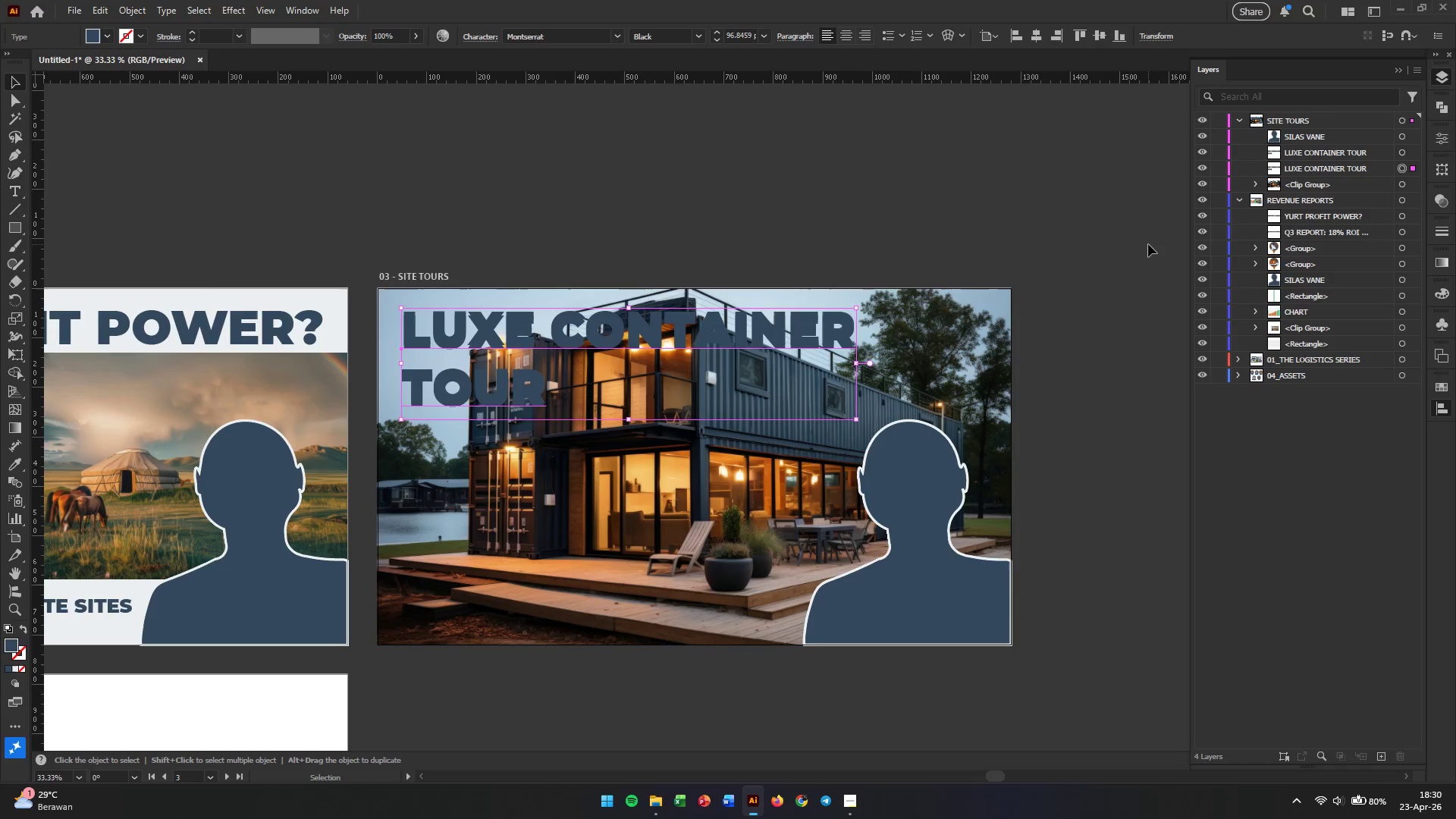 
key(ArrowUp)
 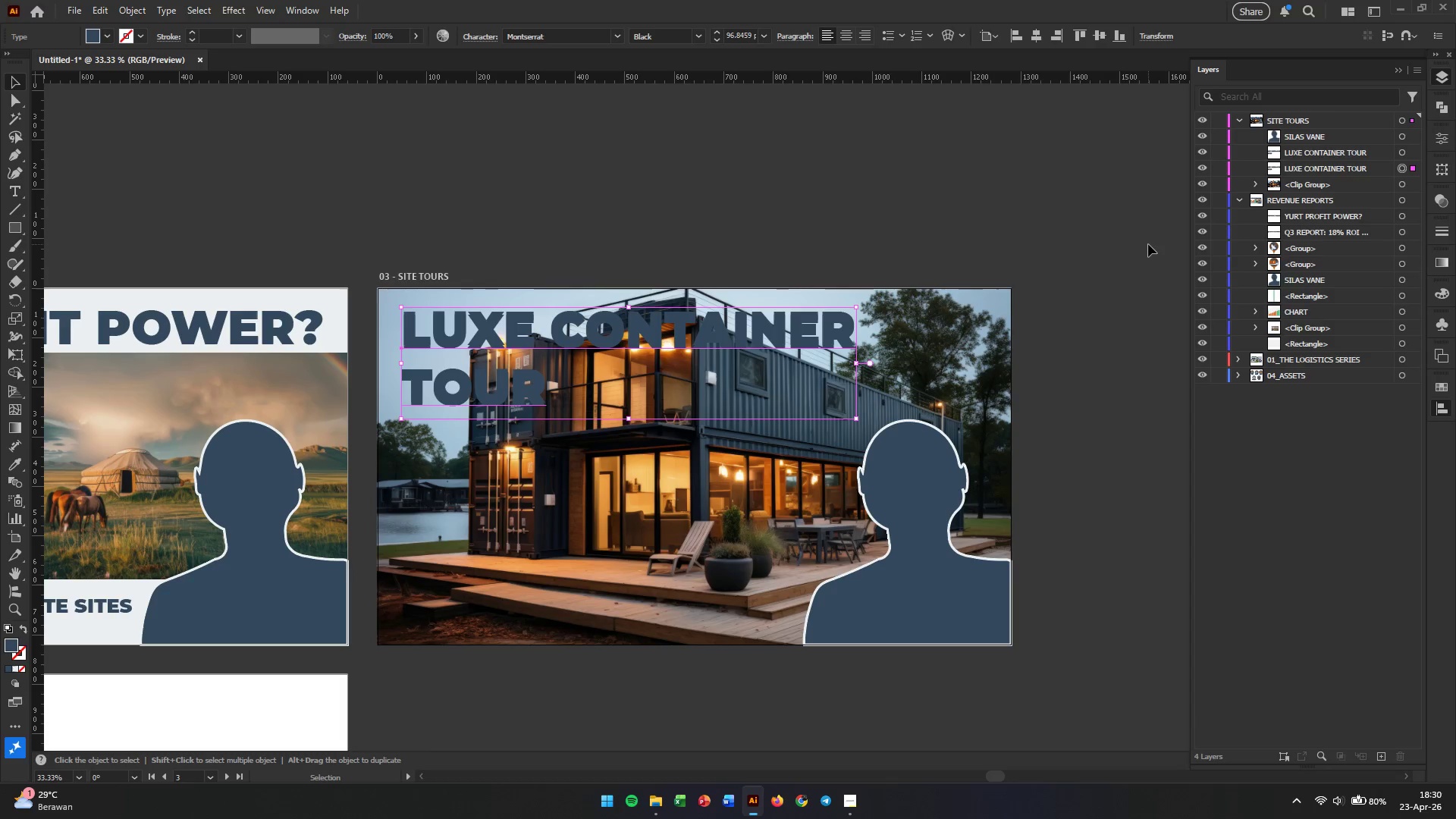 
key(ArrowRight)
 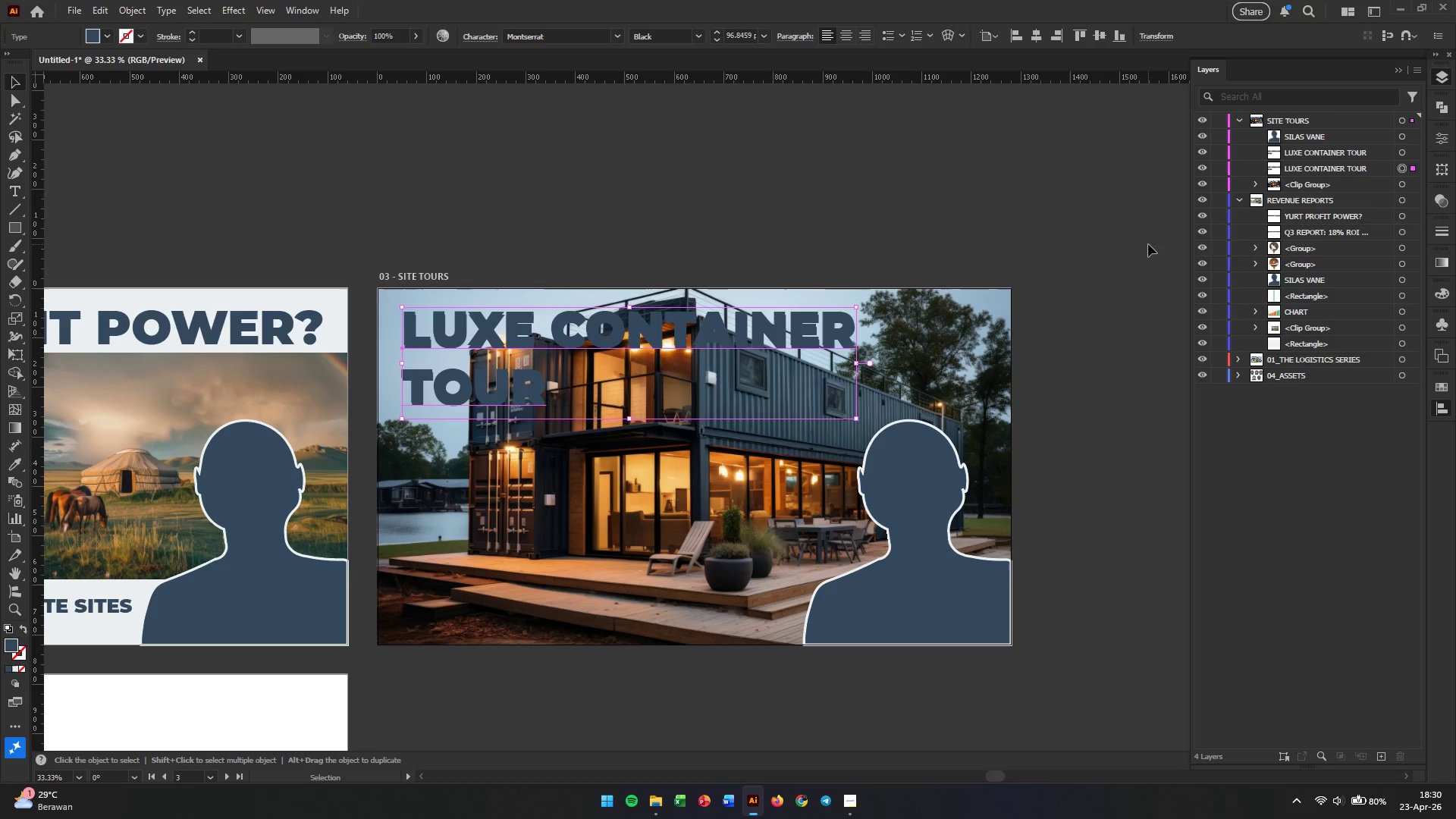 
key(ArrowRight)
 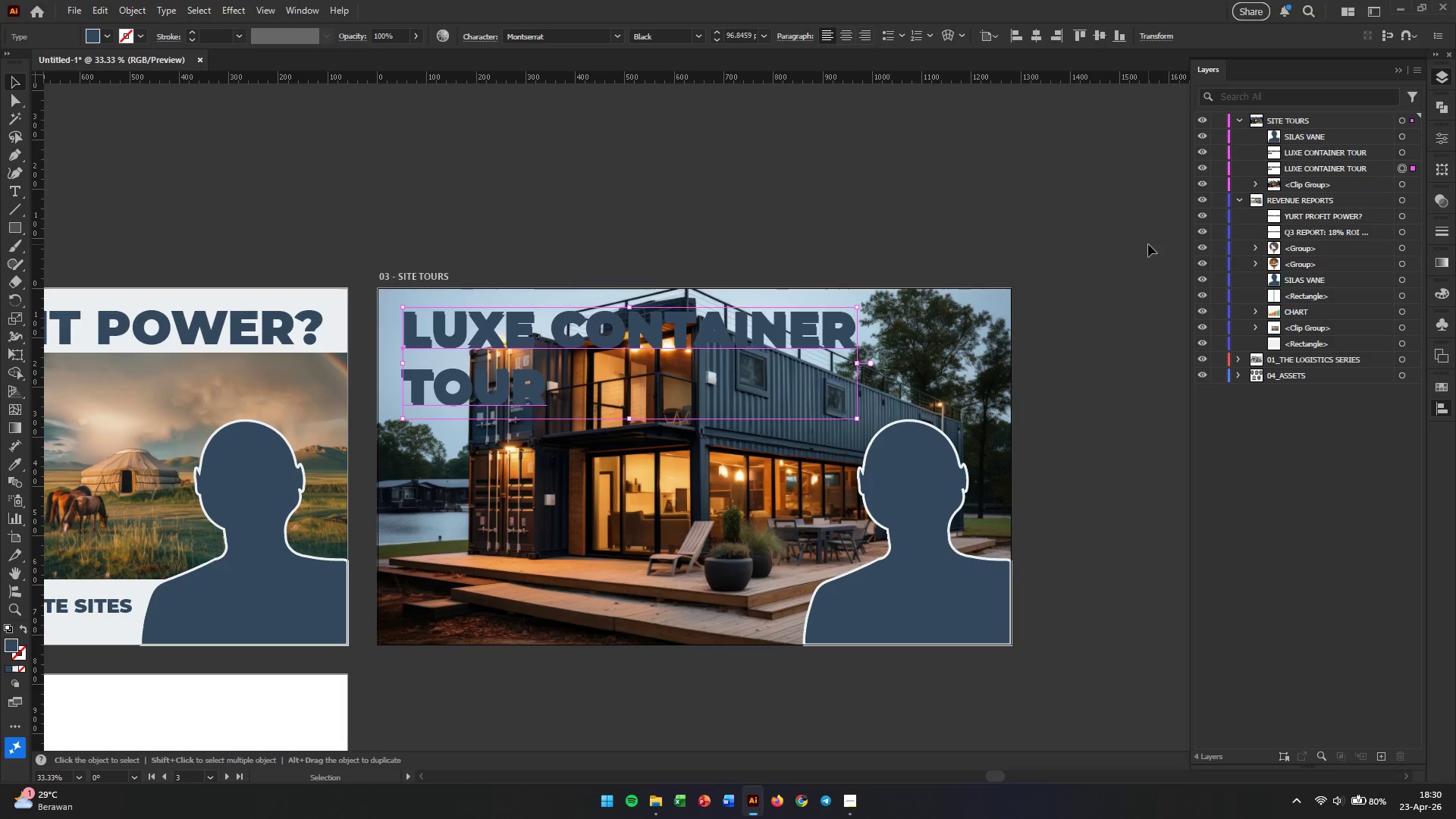 
key(ArrowDown)
 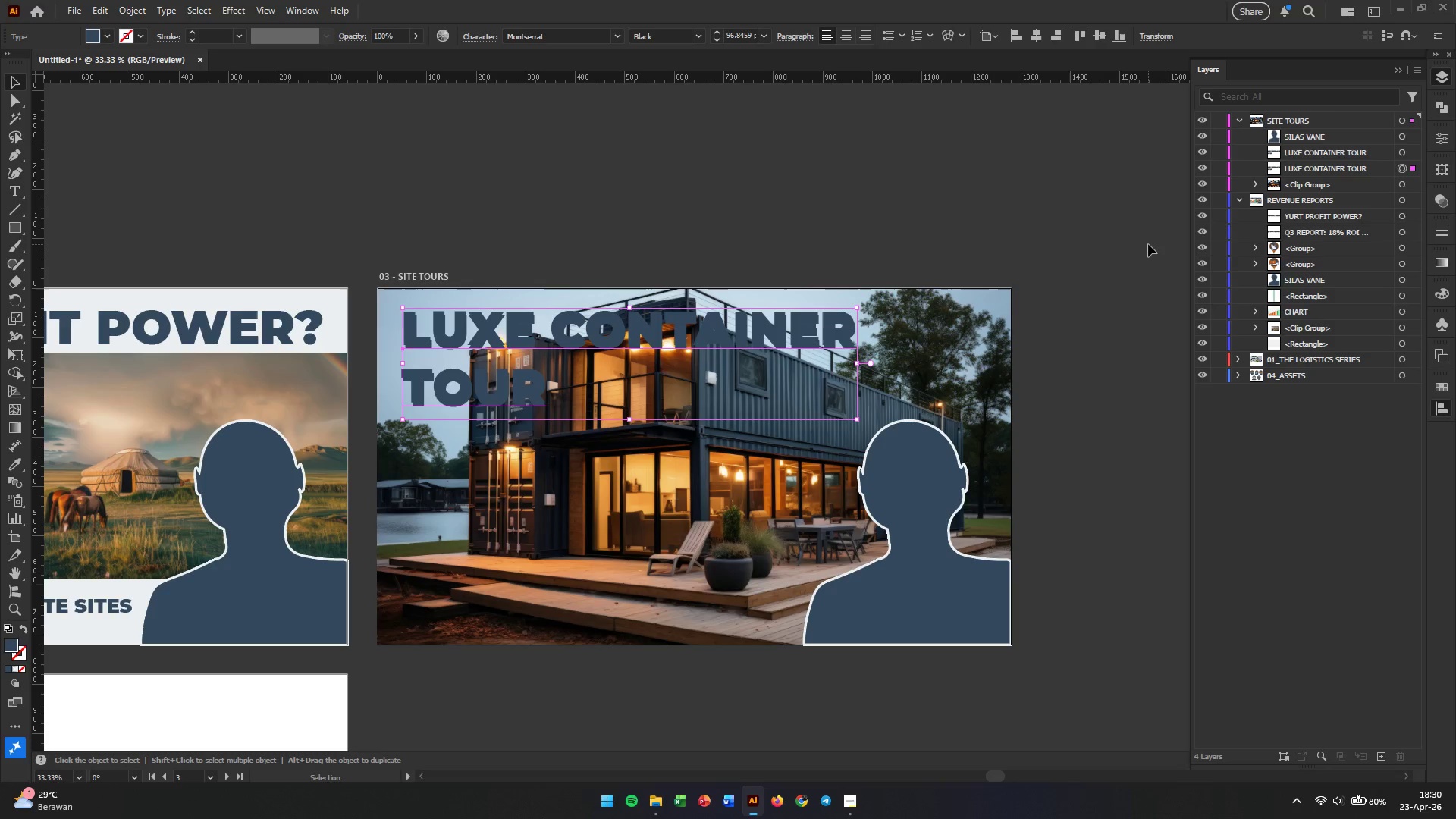 
key(ArrowDown)
 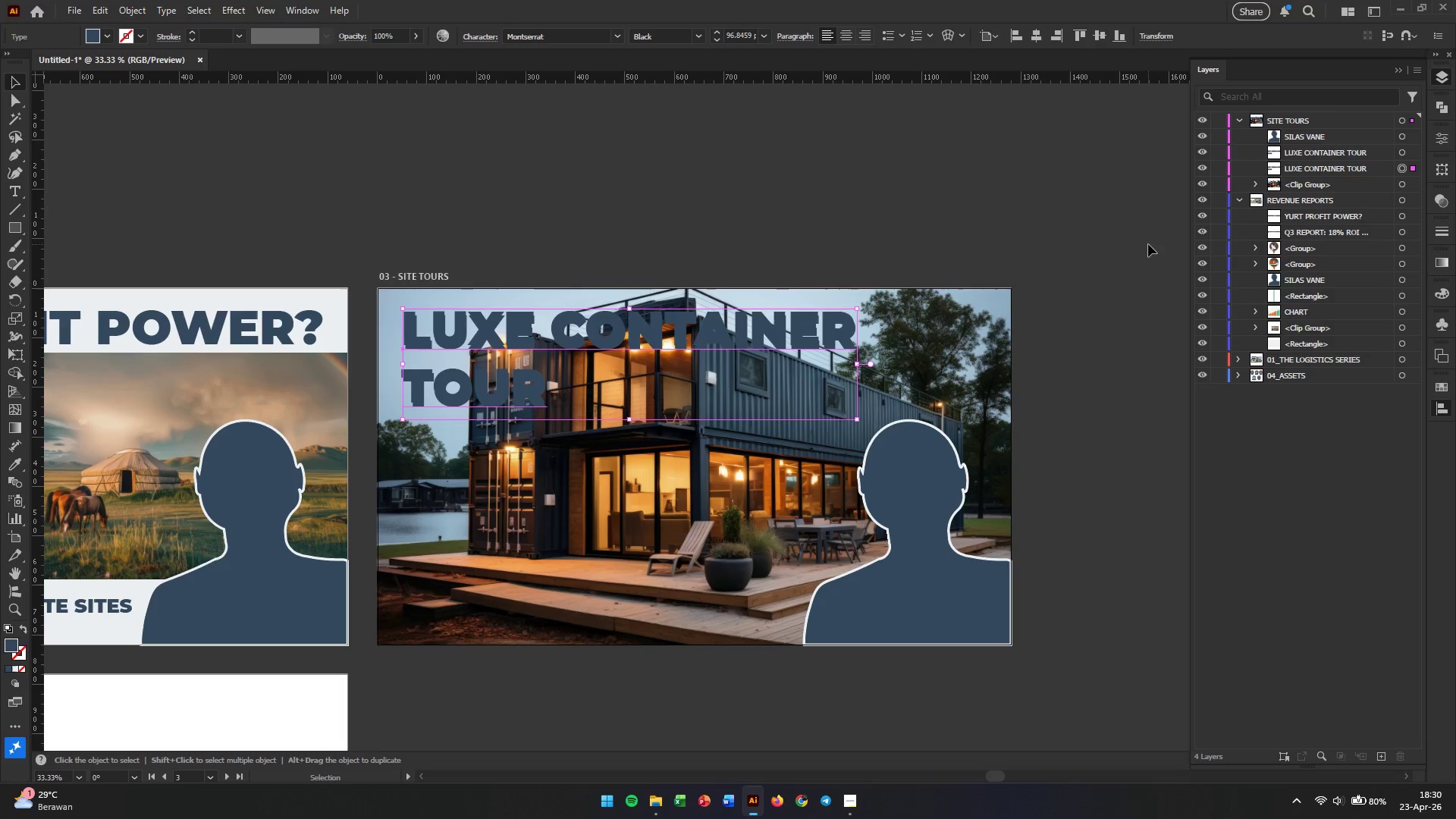 
key(ArrowUp)
 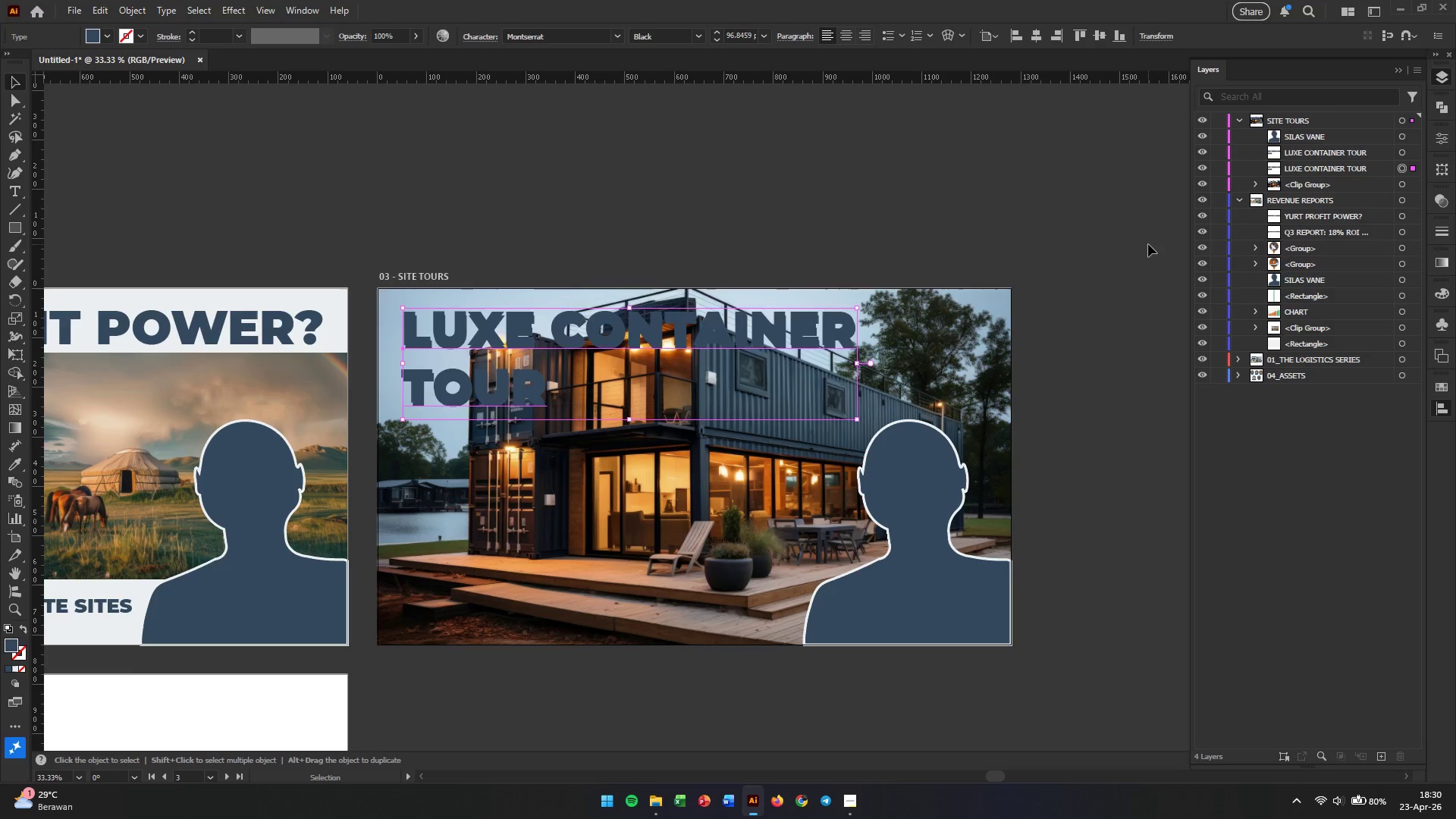 
key(ArrowUp)
 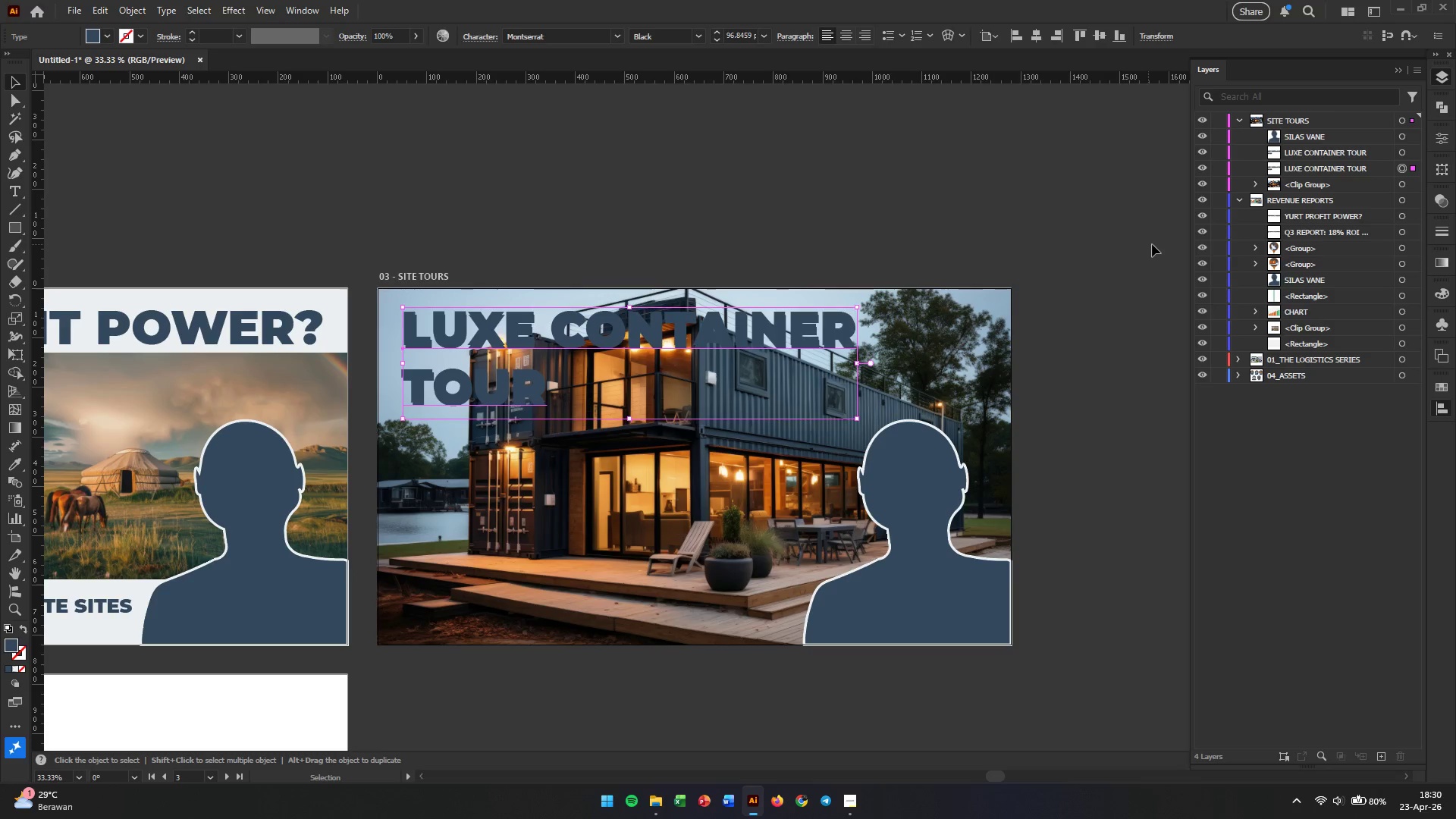 
key(ArrowUp)
 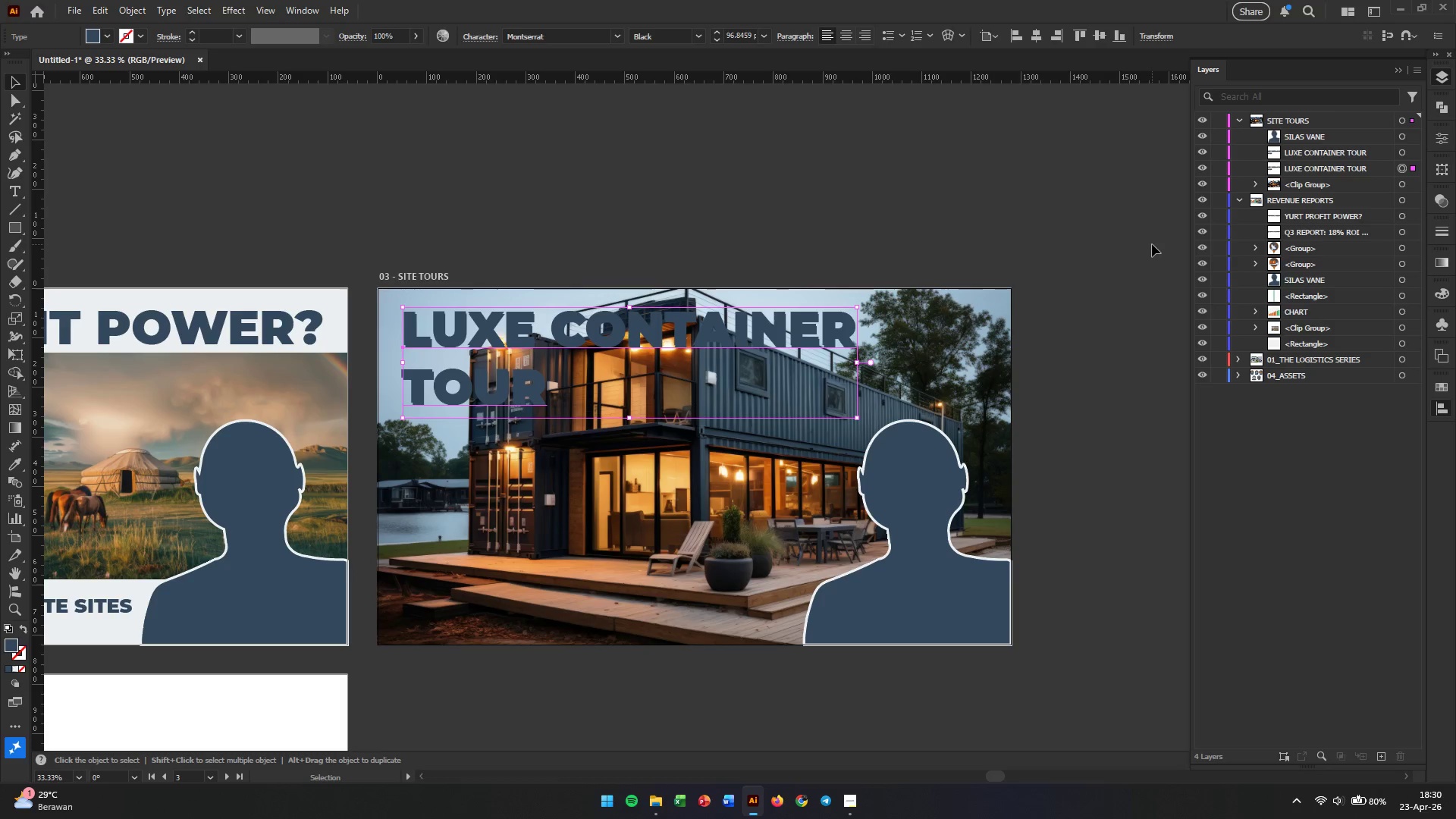 
key(ArrowDown)
 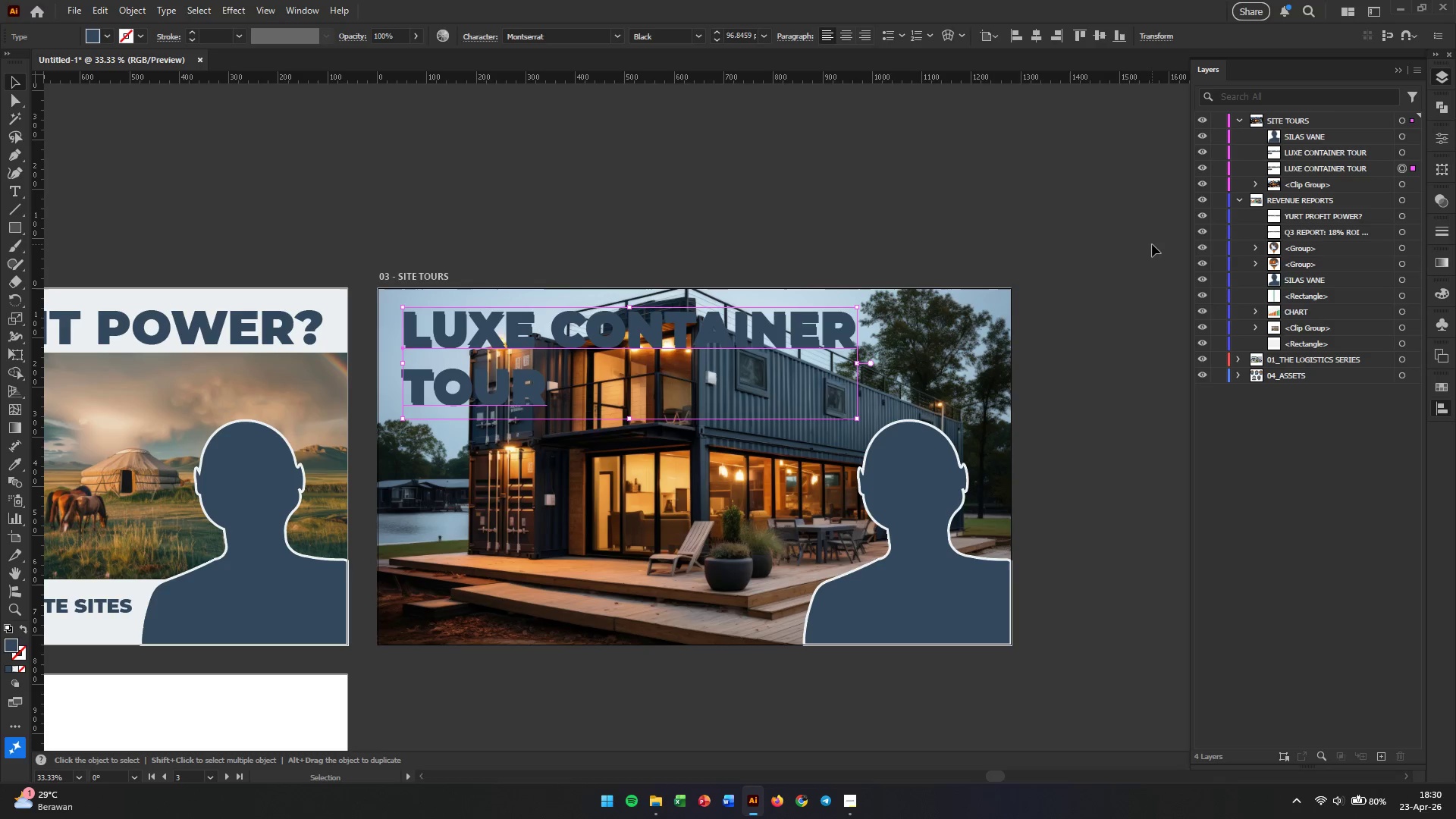 
key(ArrowDown)
 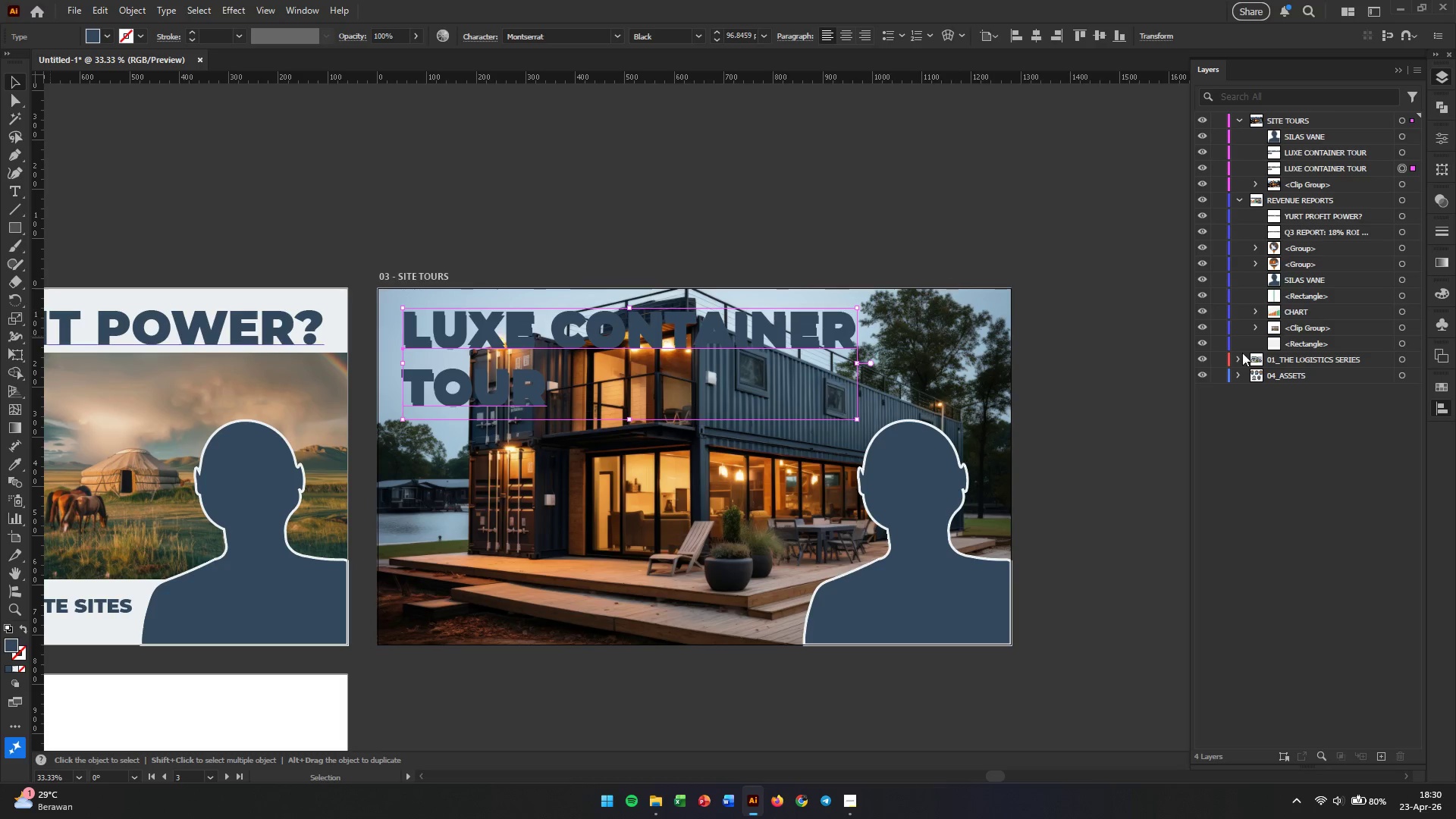 
left_click([1448, 388])
 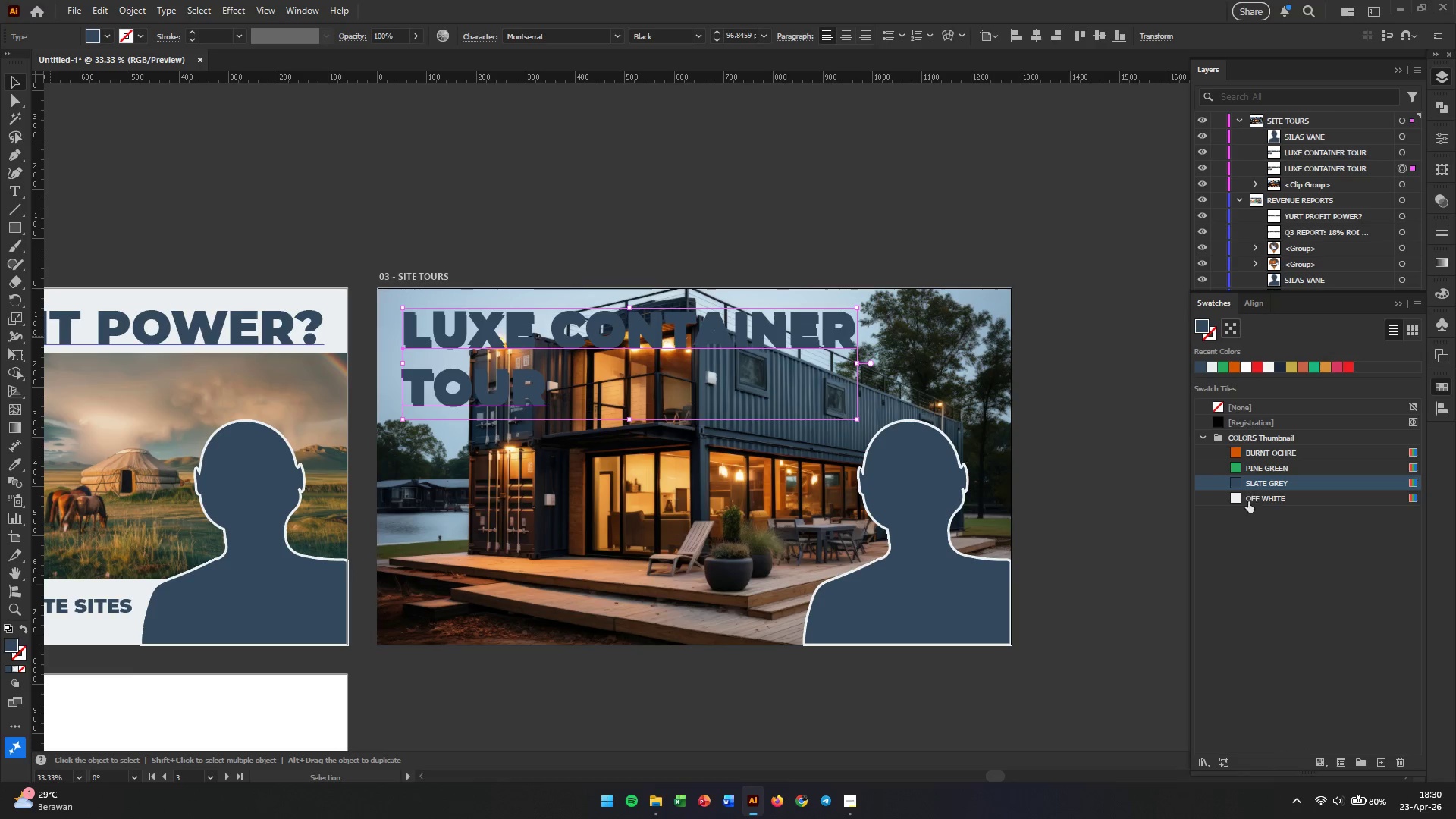 
left_click([1244, 504])
 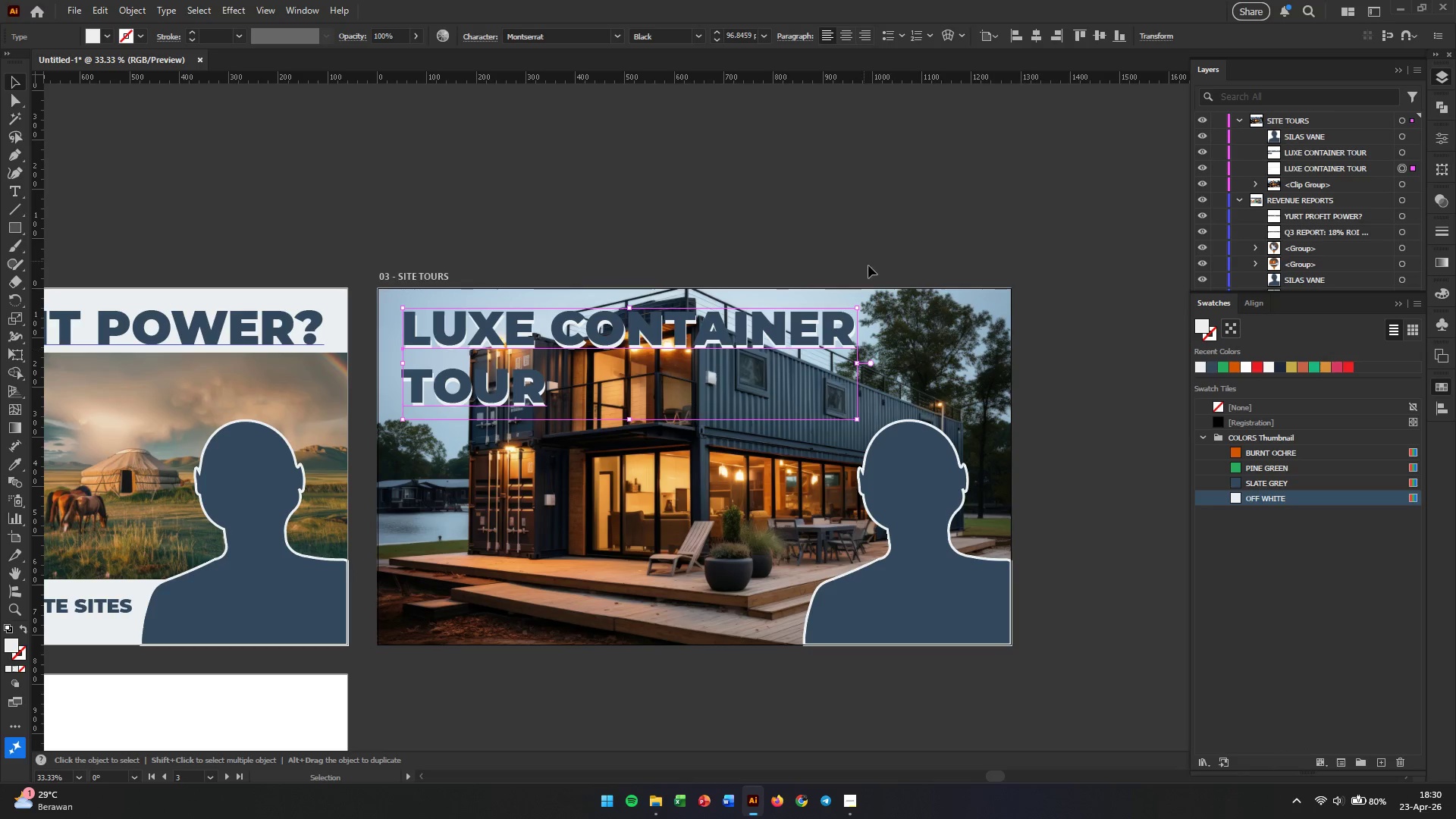 
left_click([815, 206])
 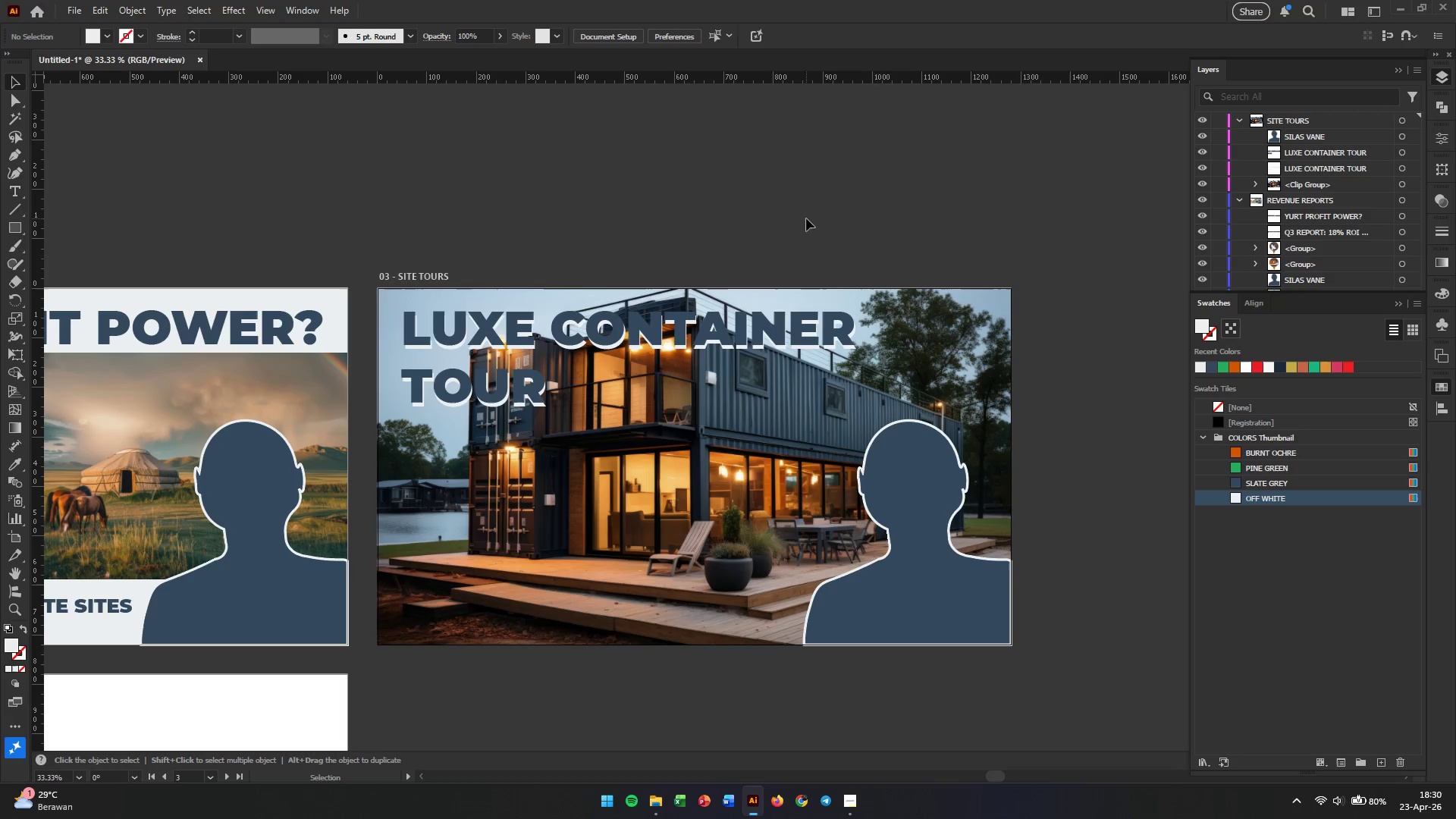 
left_click([724, 334])
 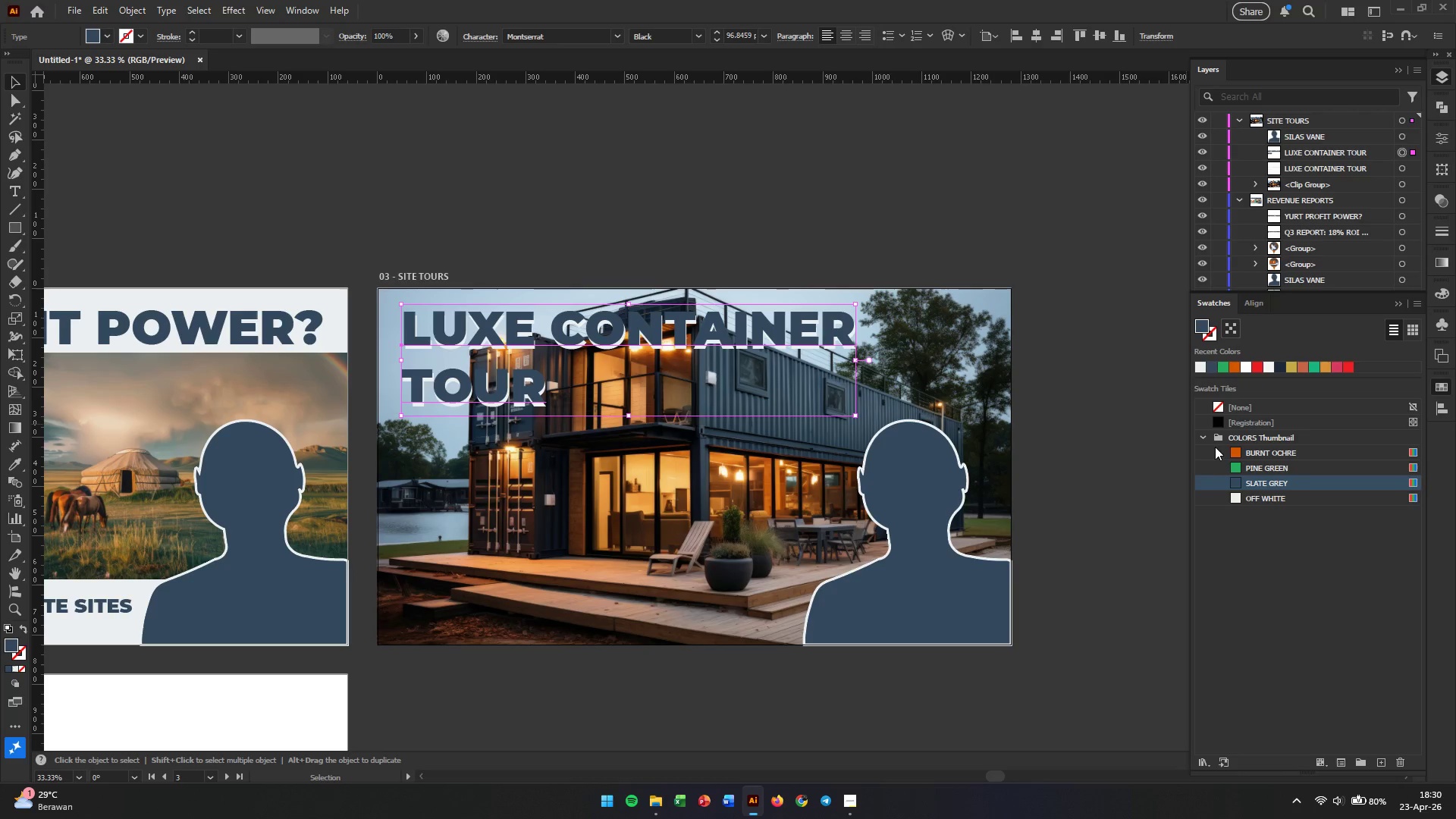 
left_click([1242, 450])
 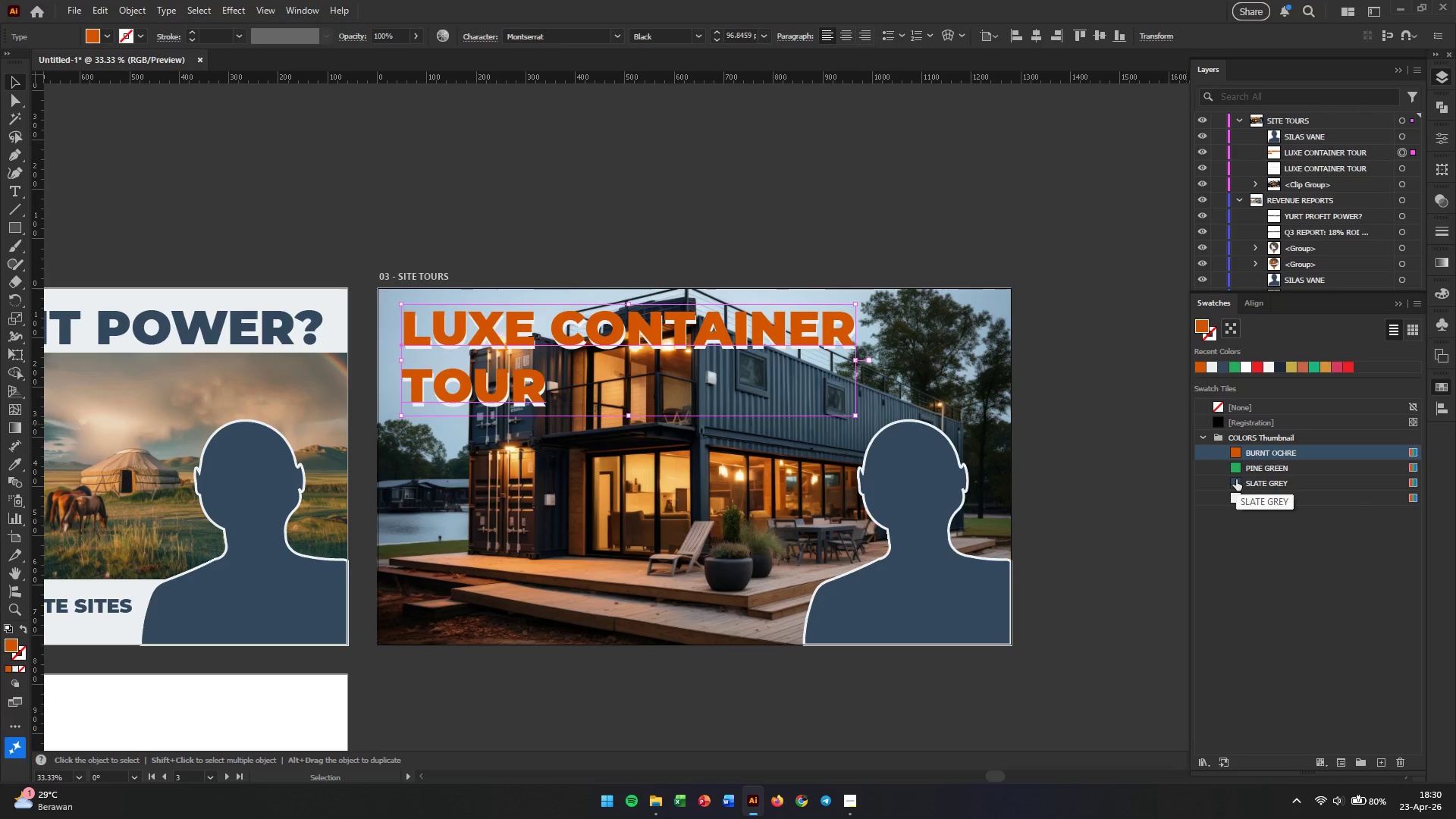 
left_click([1234, 468])
 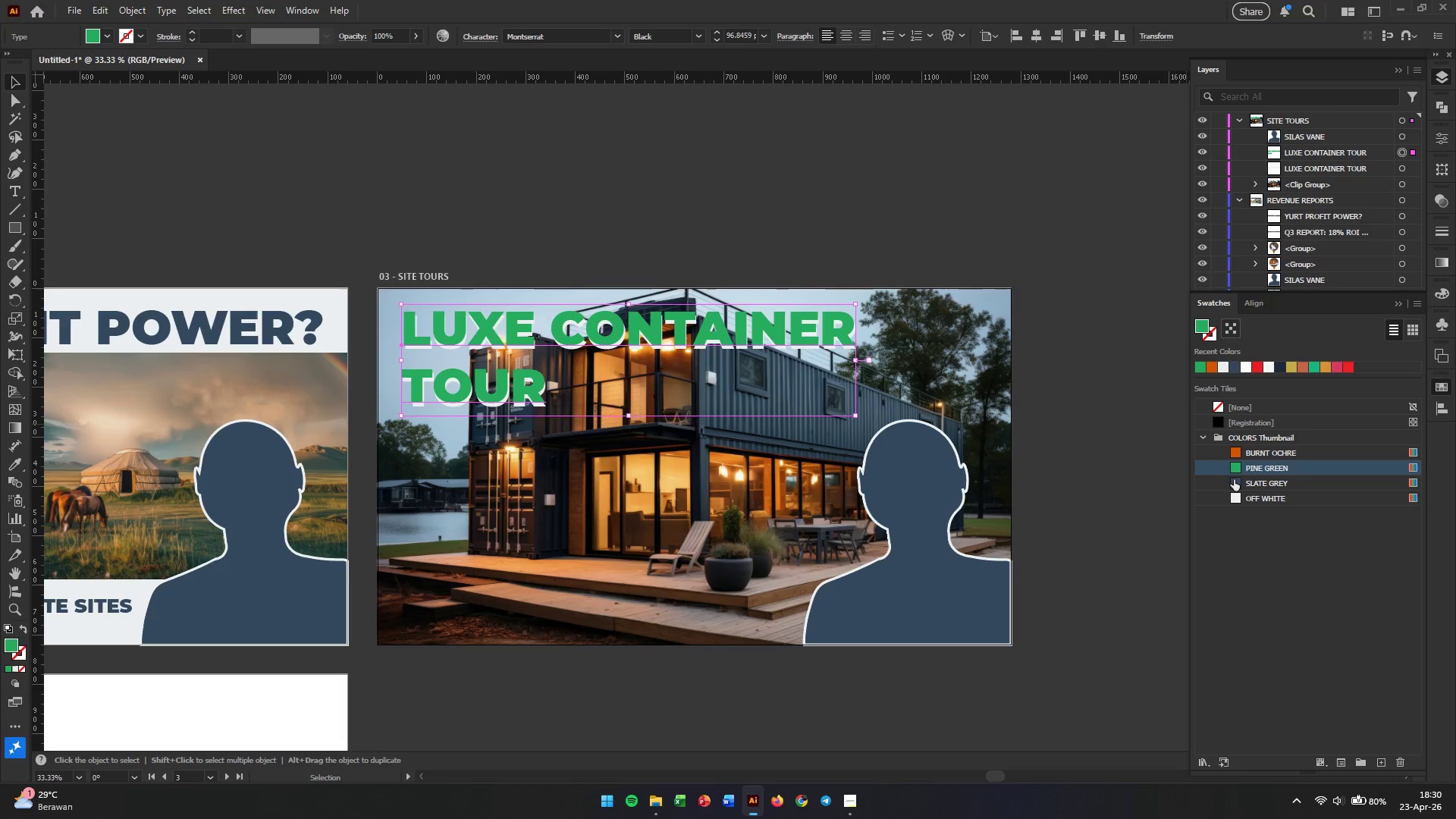 
left_click([1235, 482])
 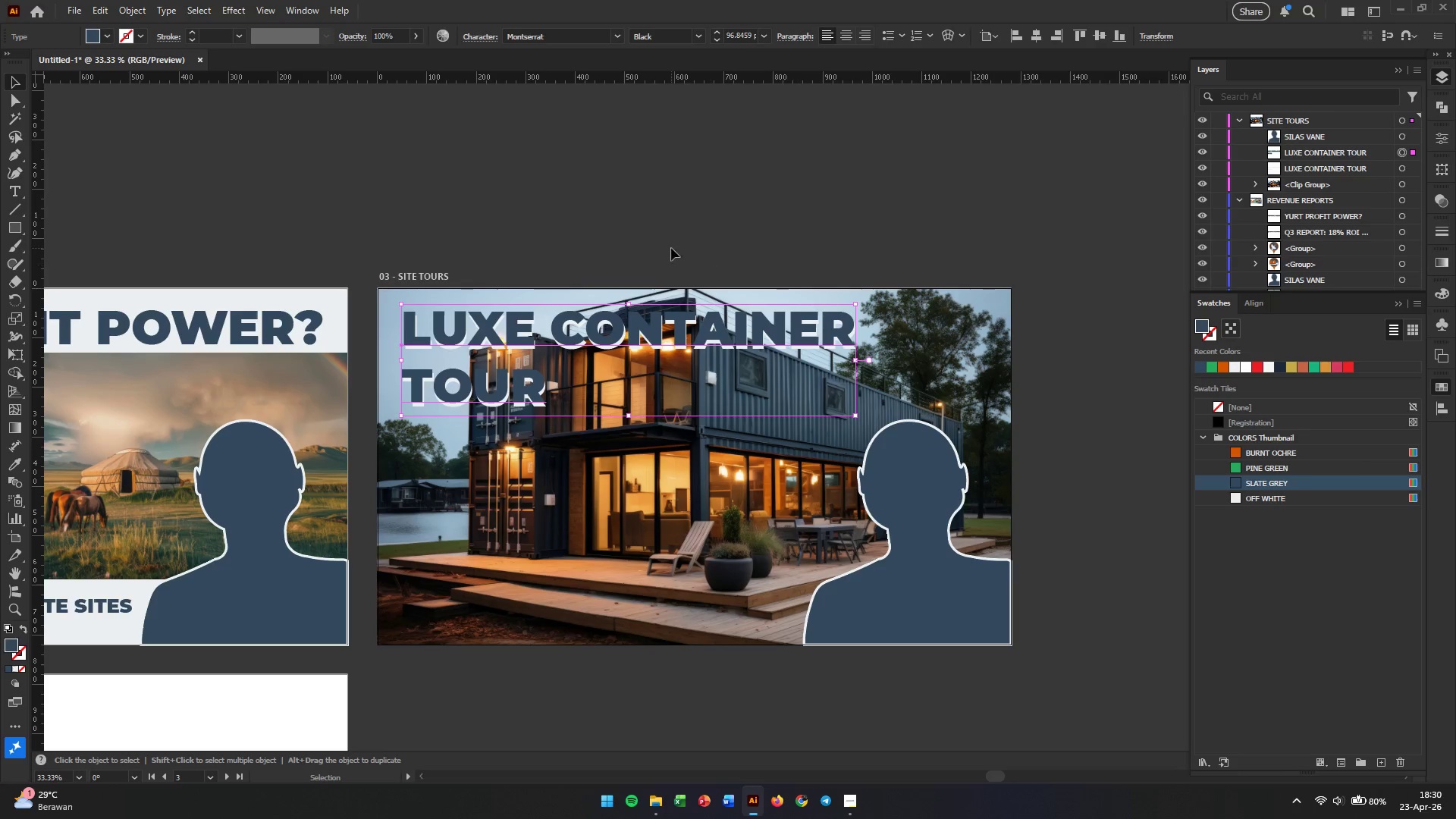 
left_click([653, 240])
 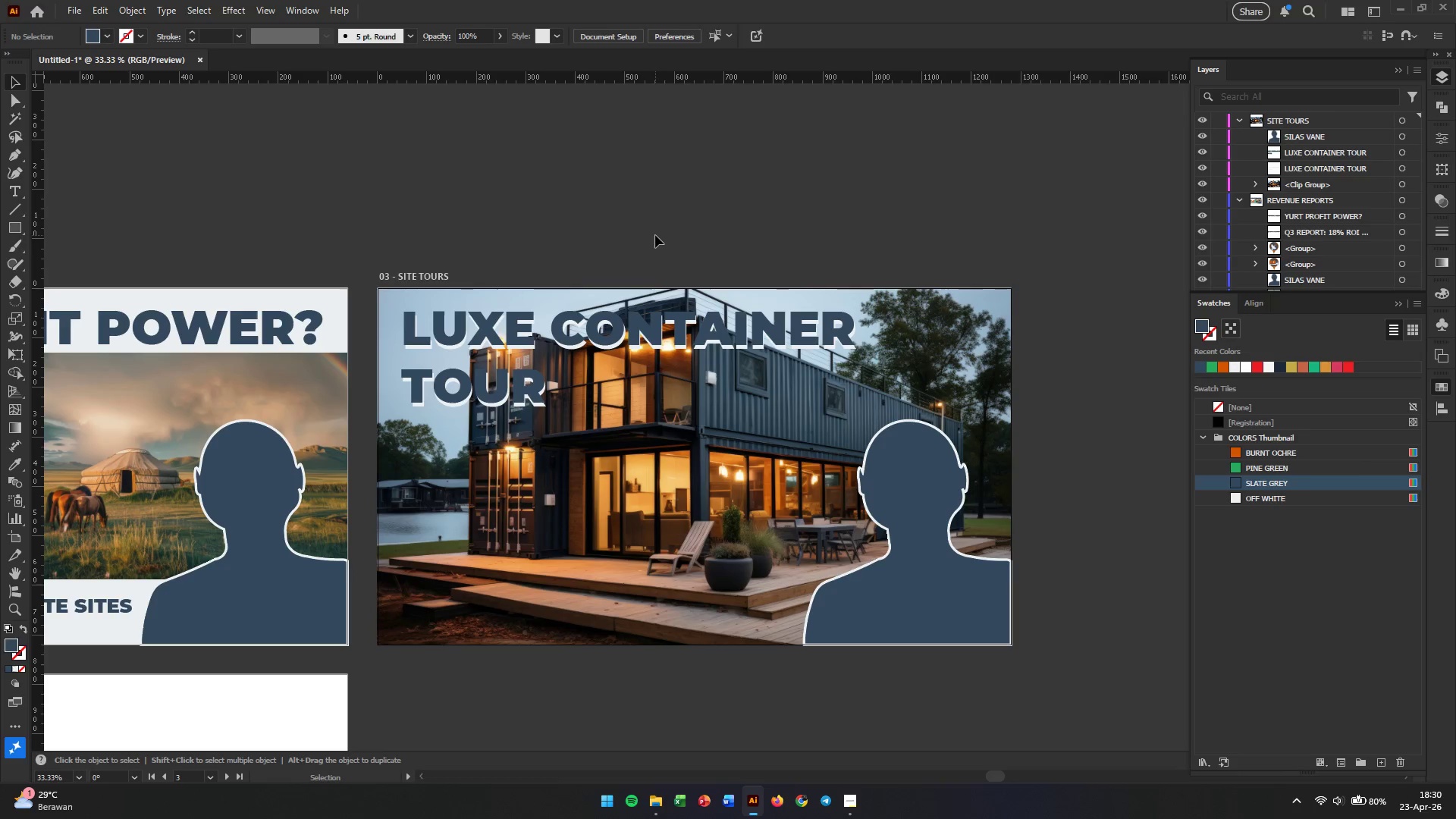 
hold_key(key=AltLeft, duration=0.61)
scroll: coordinate [655, 235], scroll_direction: up, amount: 1.0
 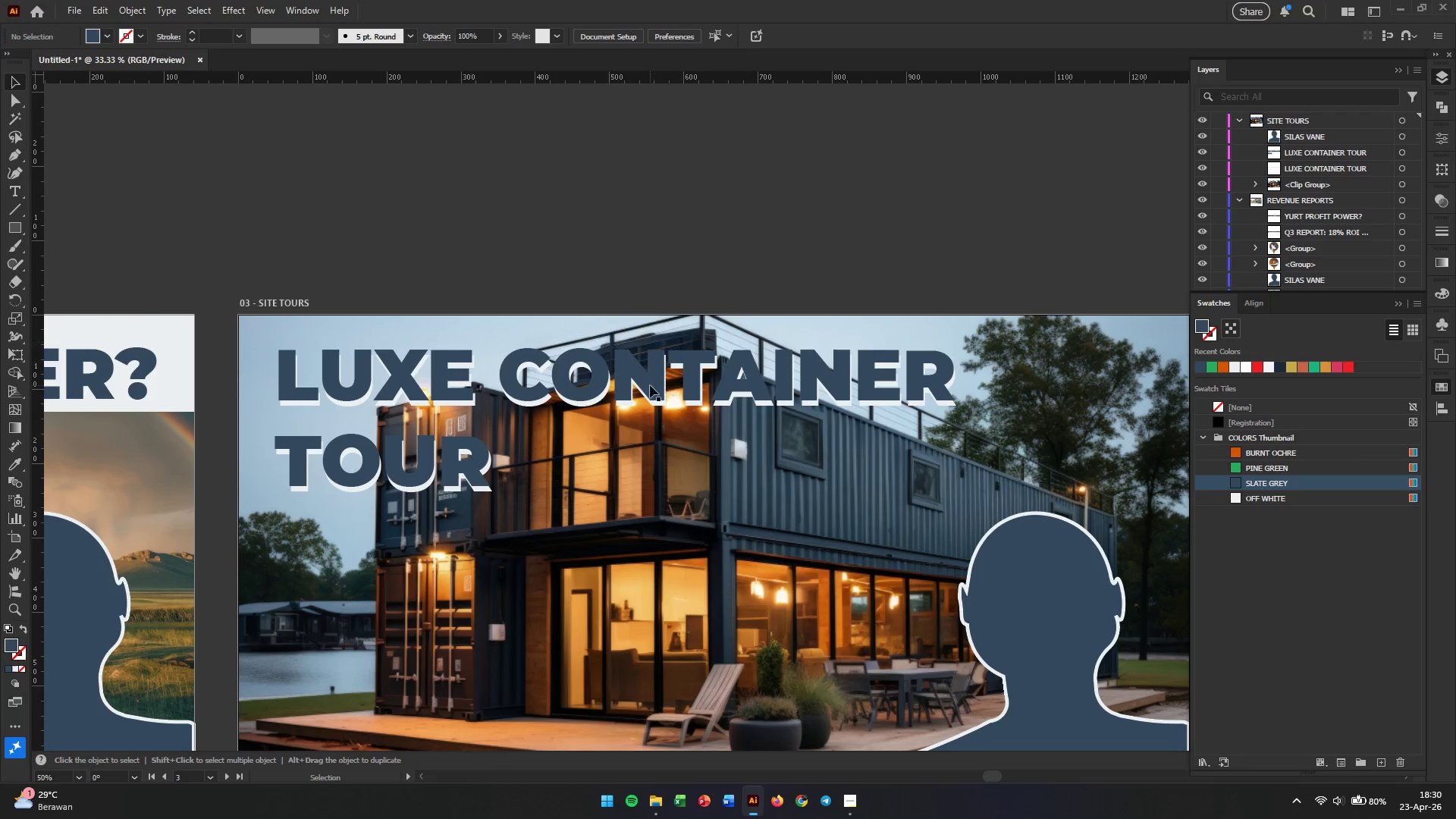 
left_click([649, 387])
 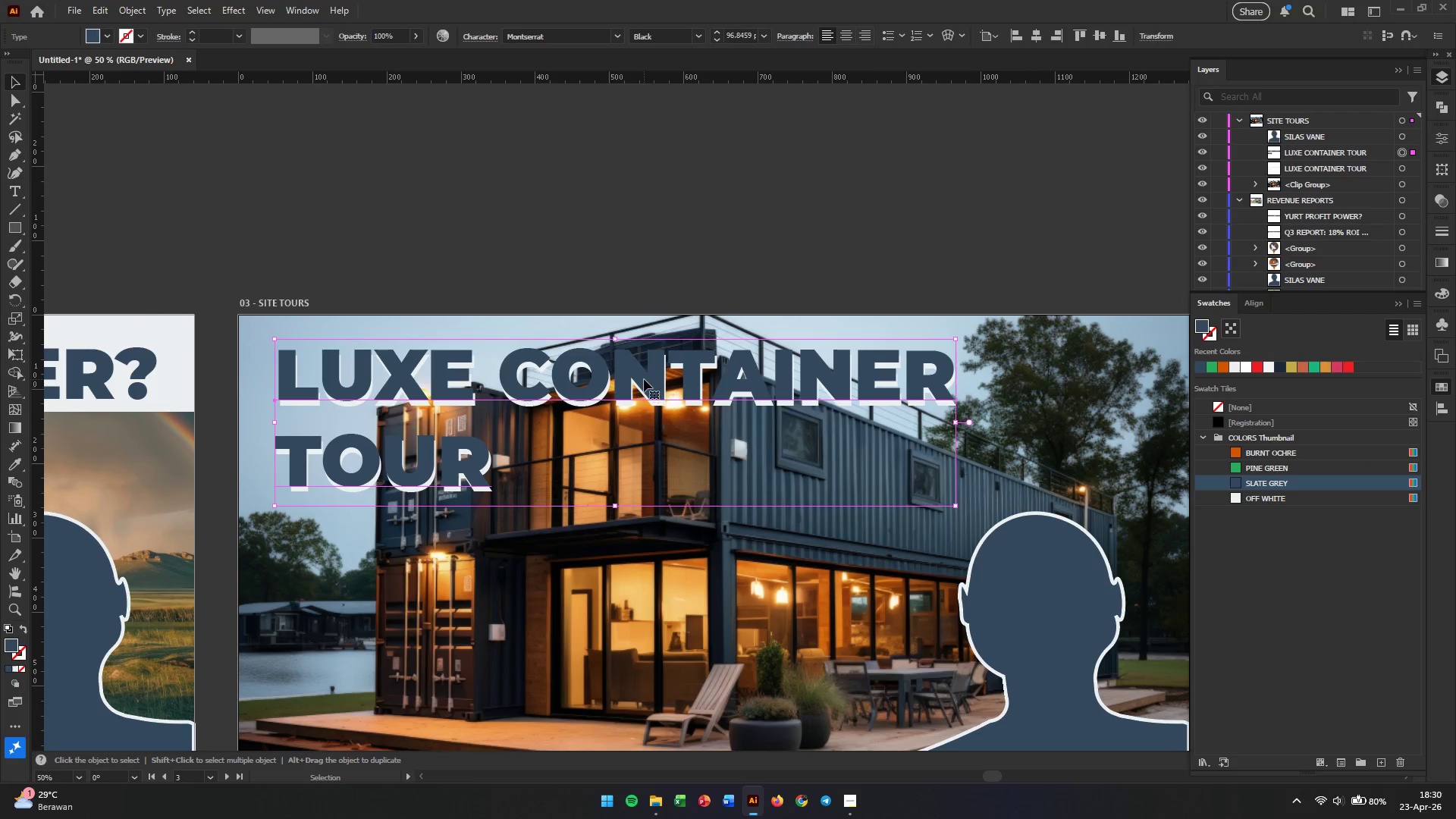 
left_click_drag(start_coordinate=[644, 379], to_coordinate=[643, 383])
 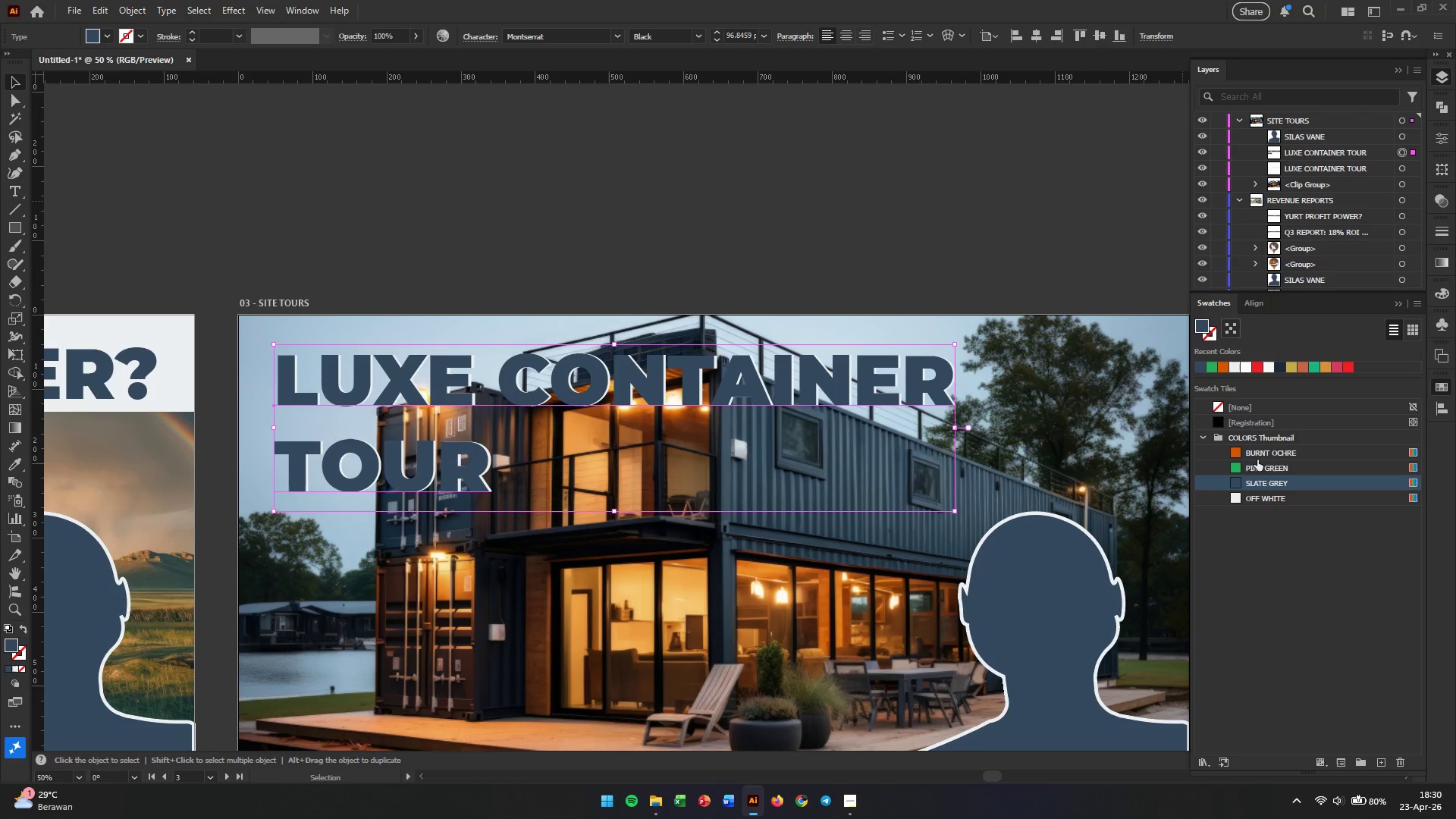 
left_click([1276, 456])
 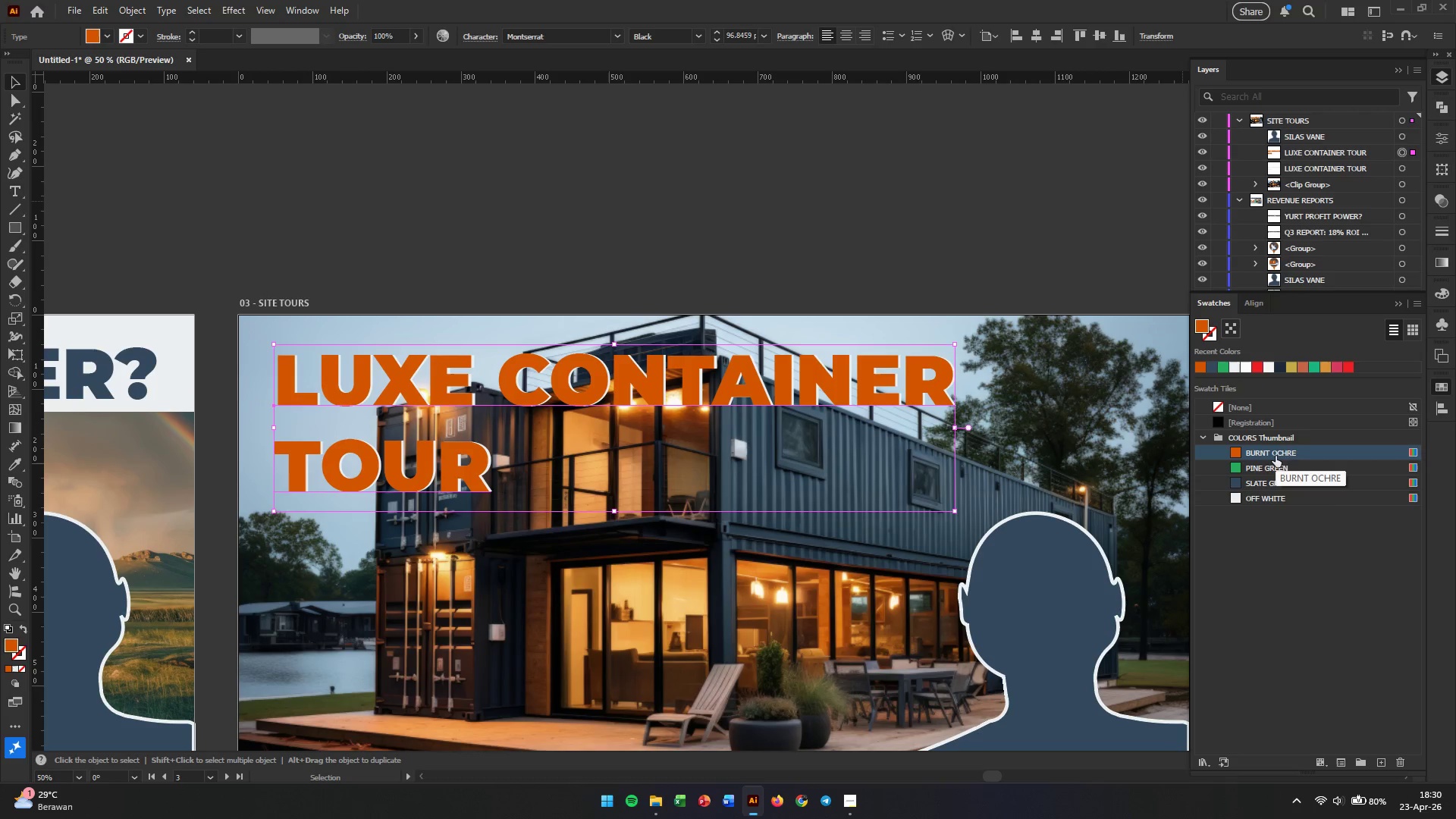 
left_click([1267, 478])
 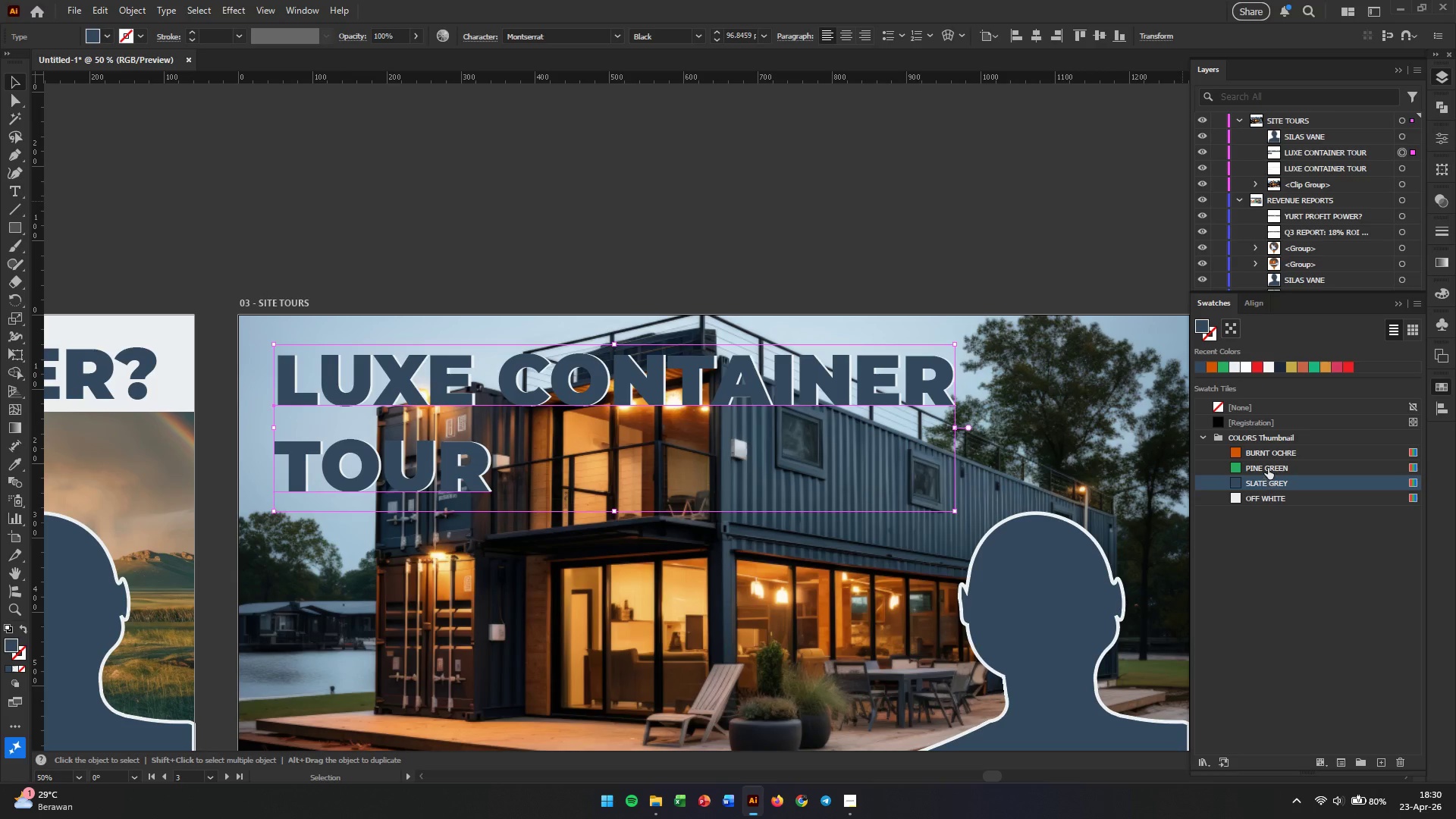 
left_click([1268, 467])
 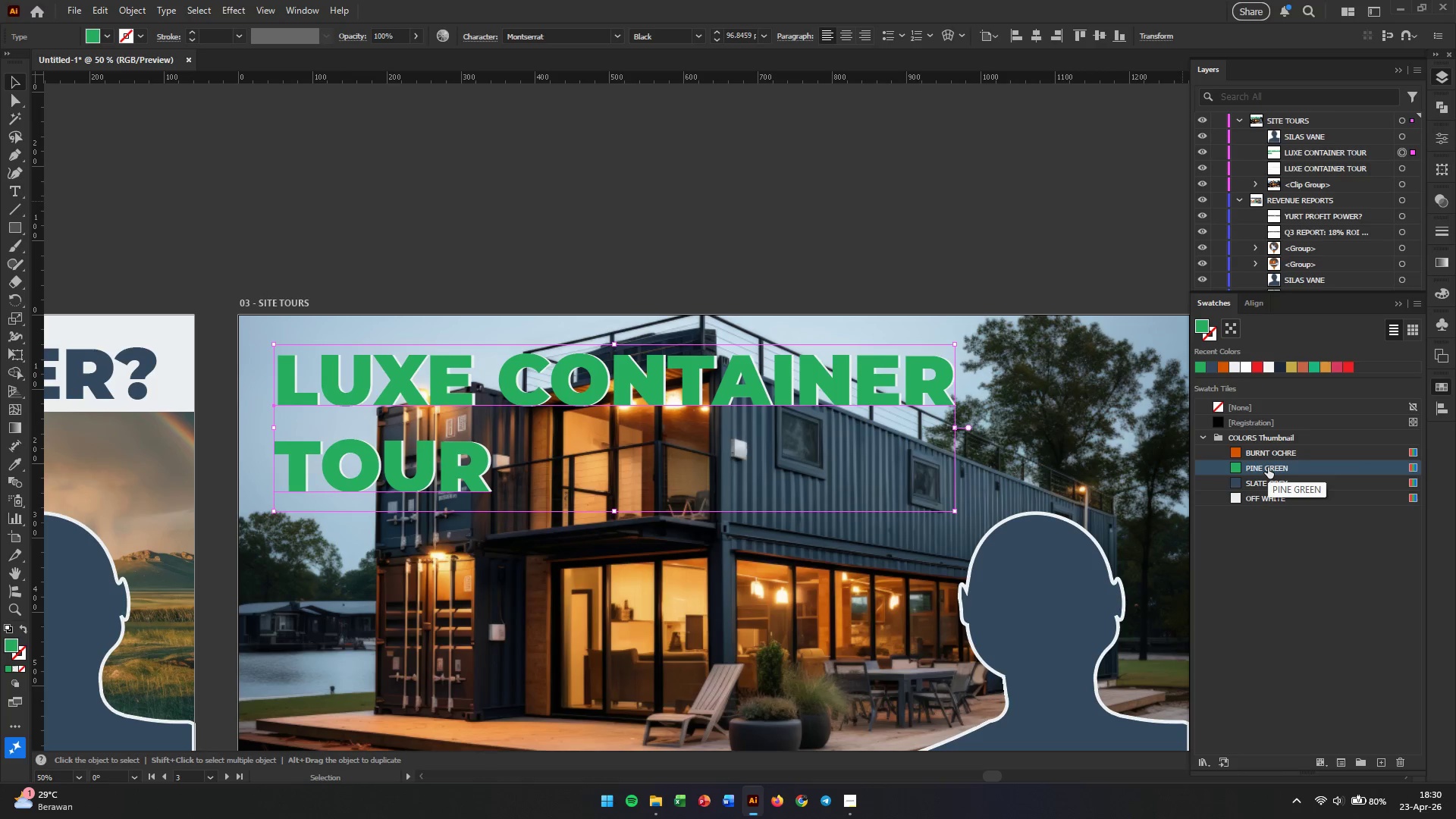 
left_click([1270, 453])
 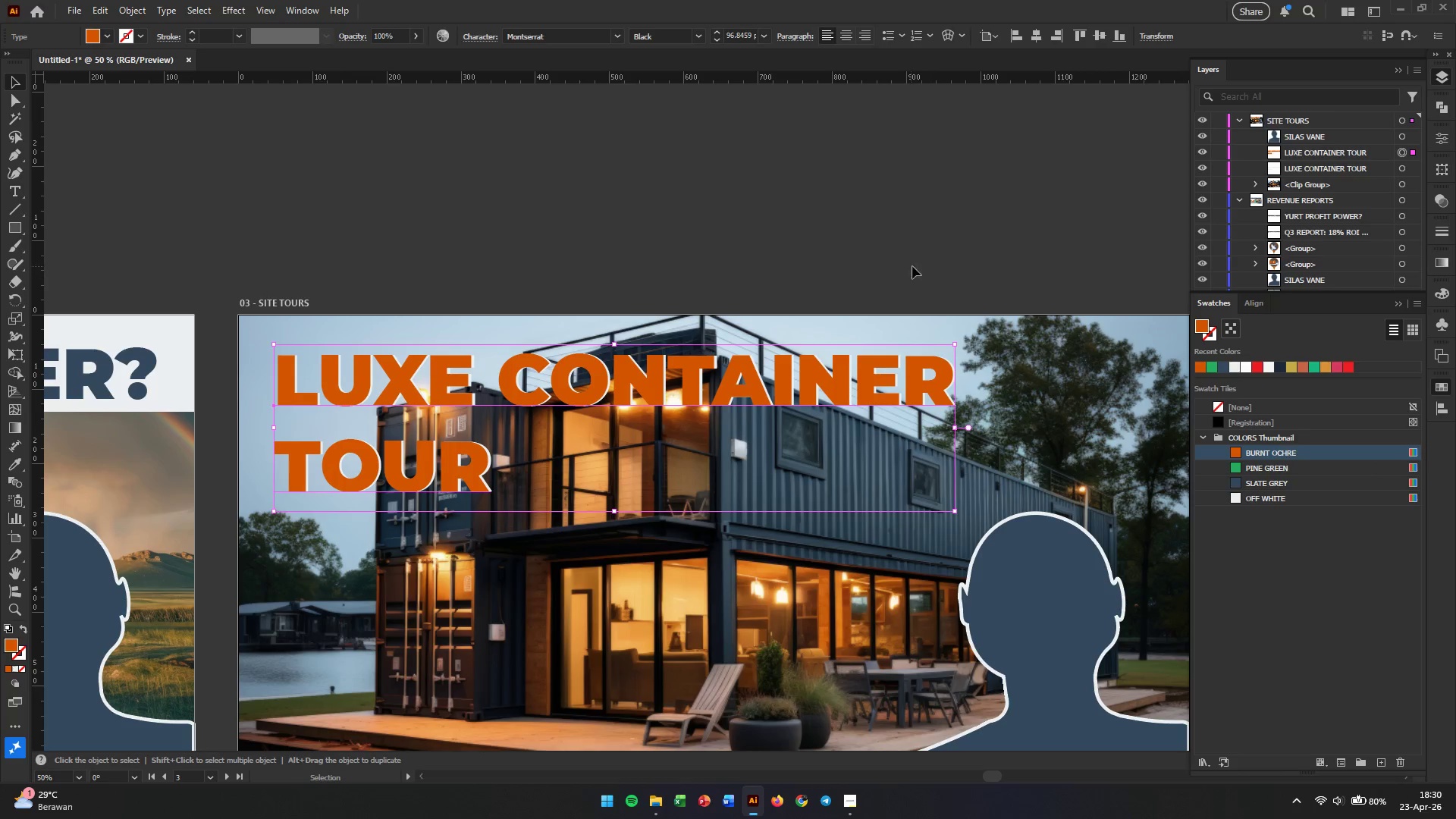 
left_click([821, 243])
 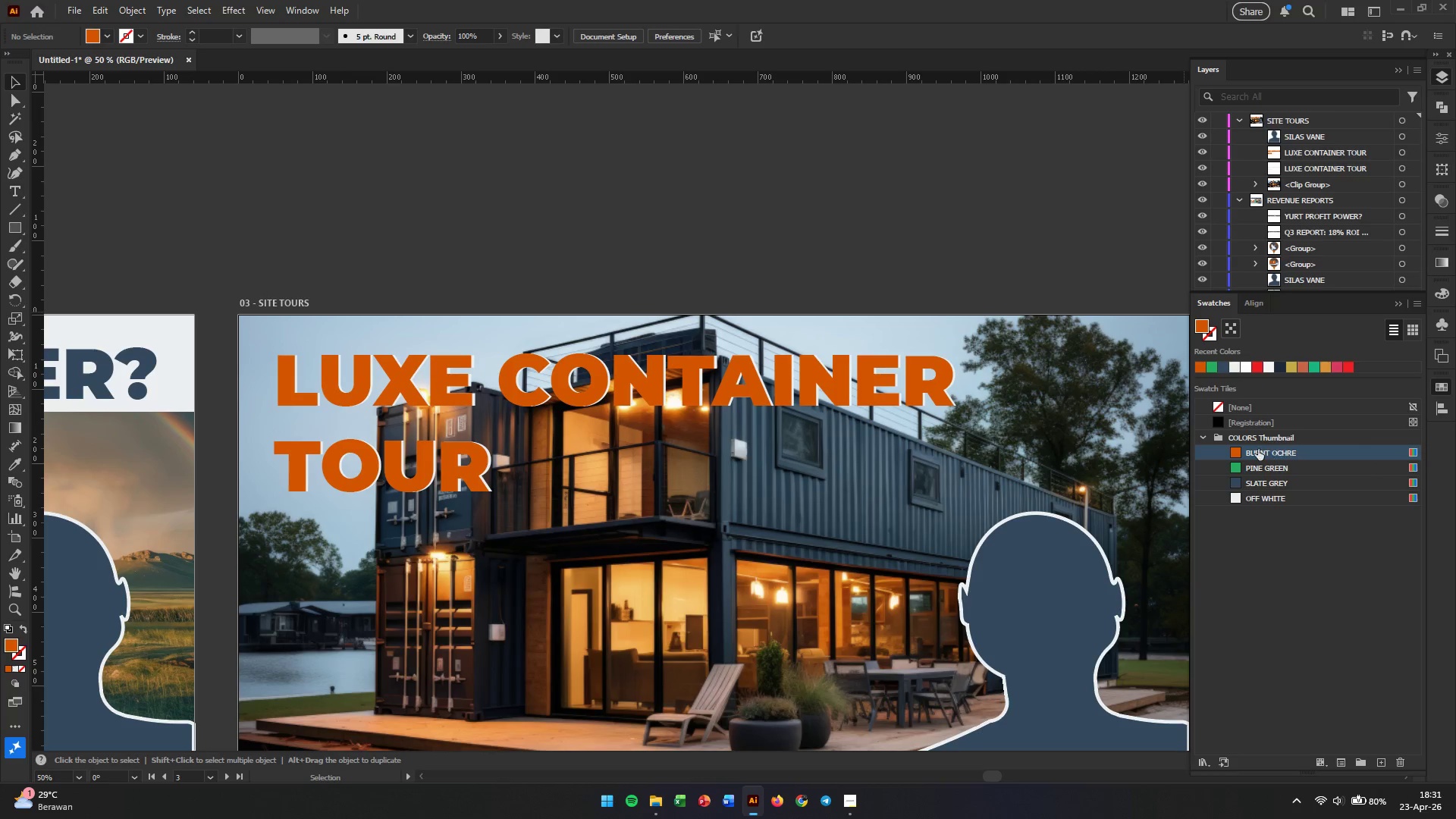 
left_click([1235, 475])
 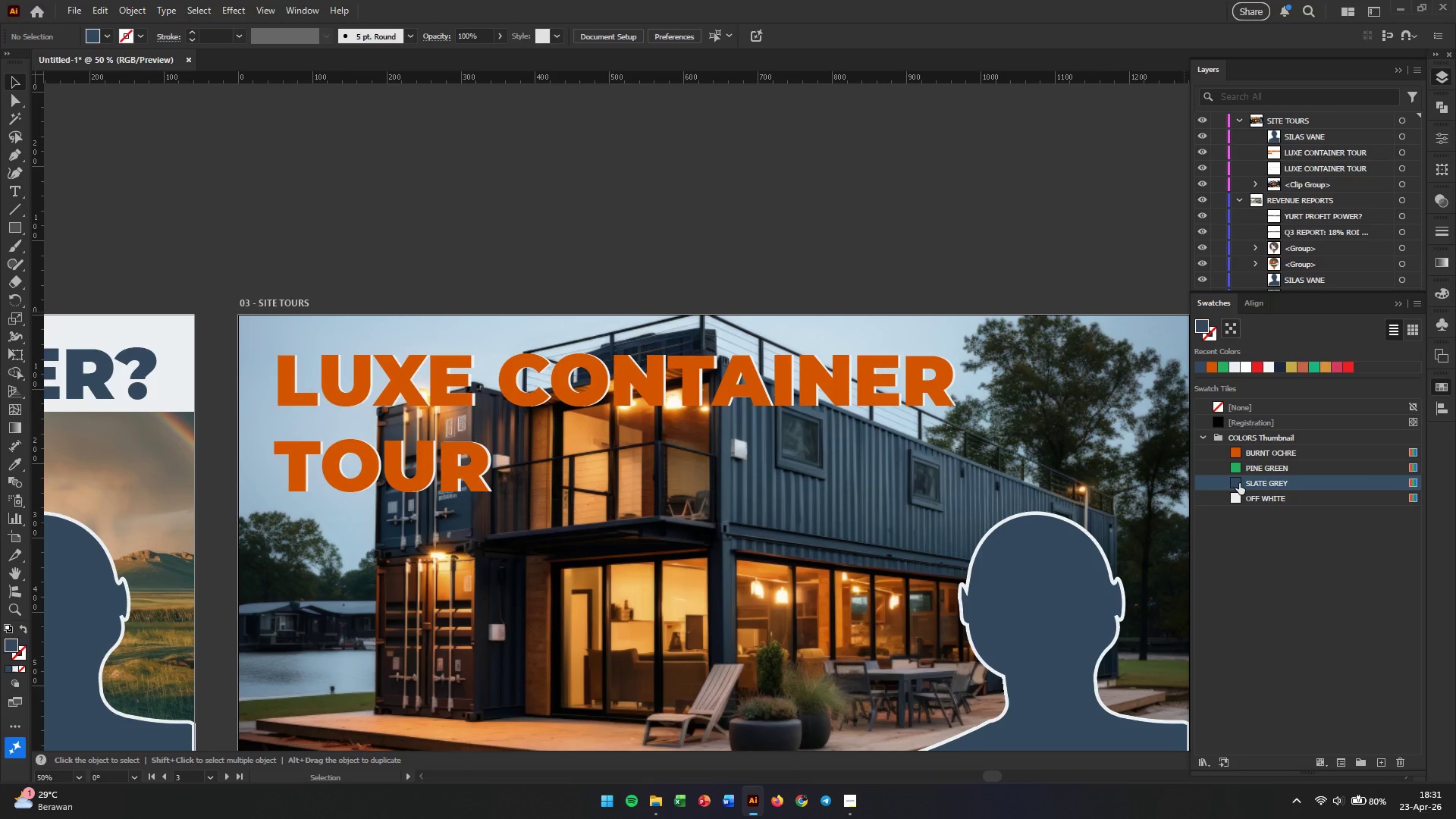 
left_click([836, 396])
 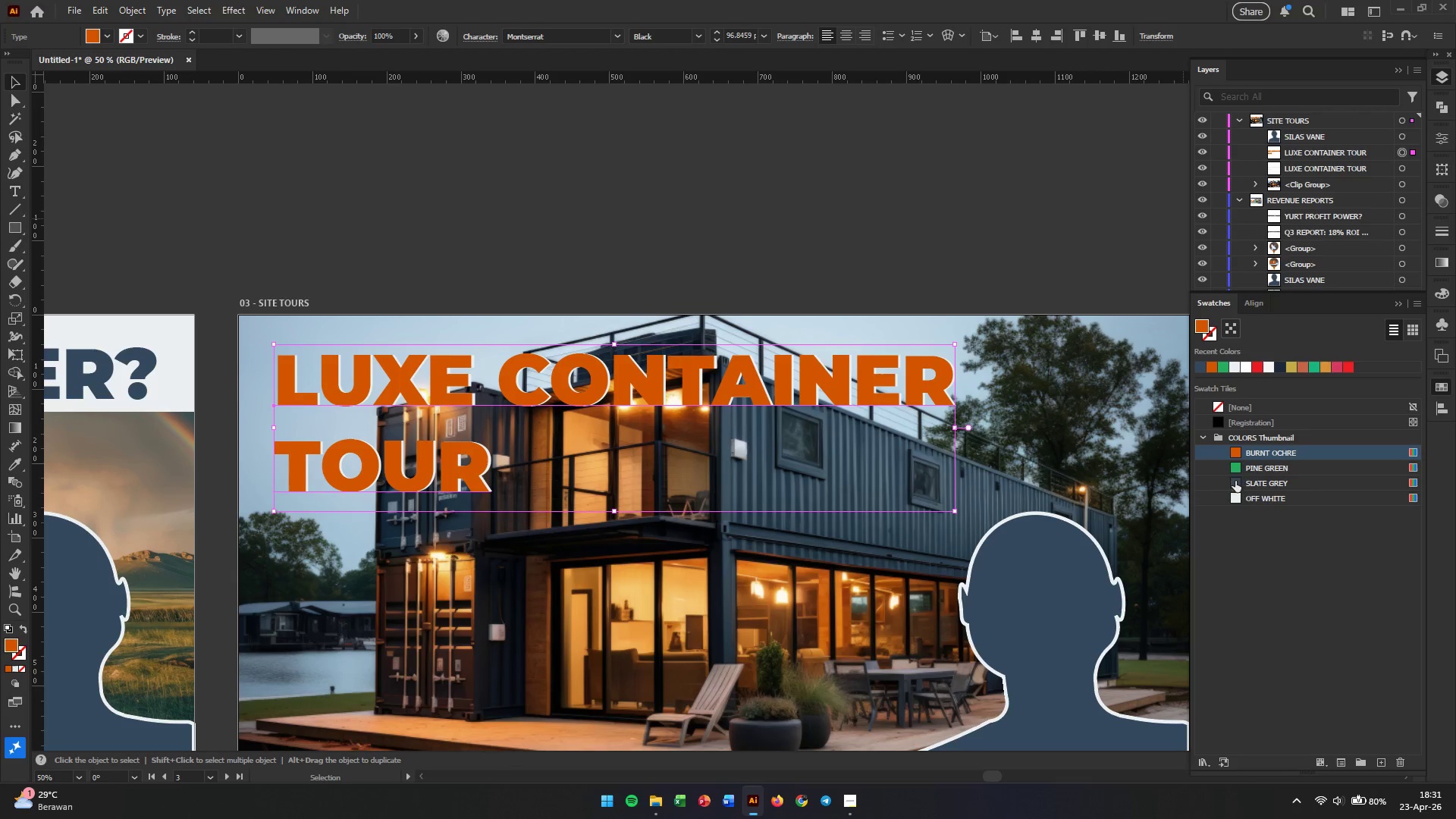 
left_click([1232, 499])
 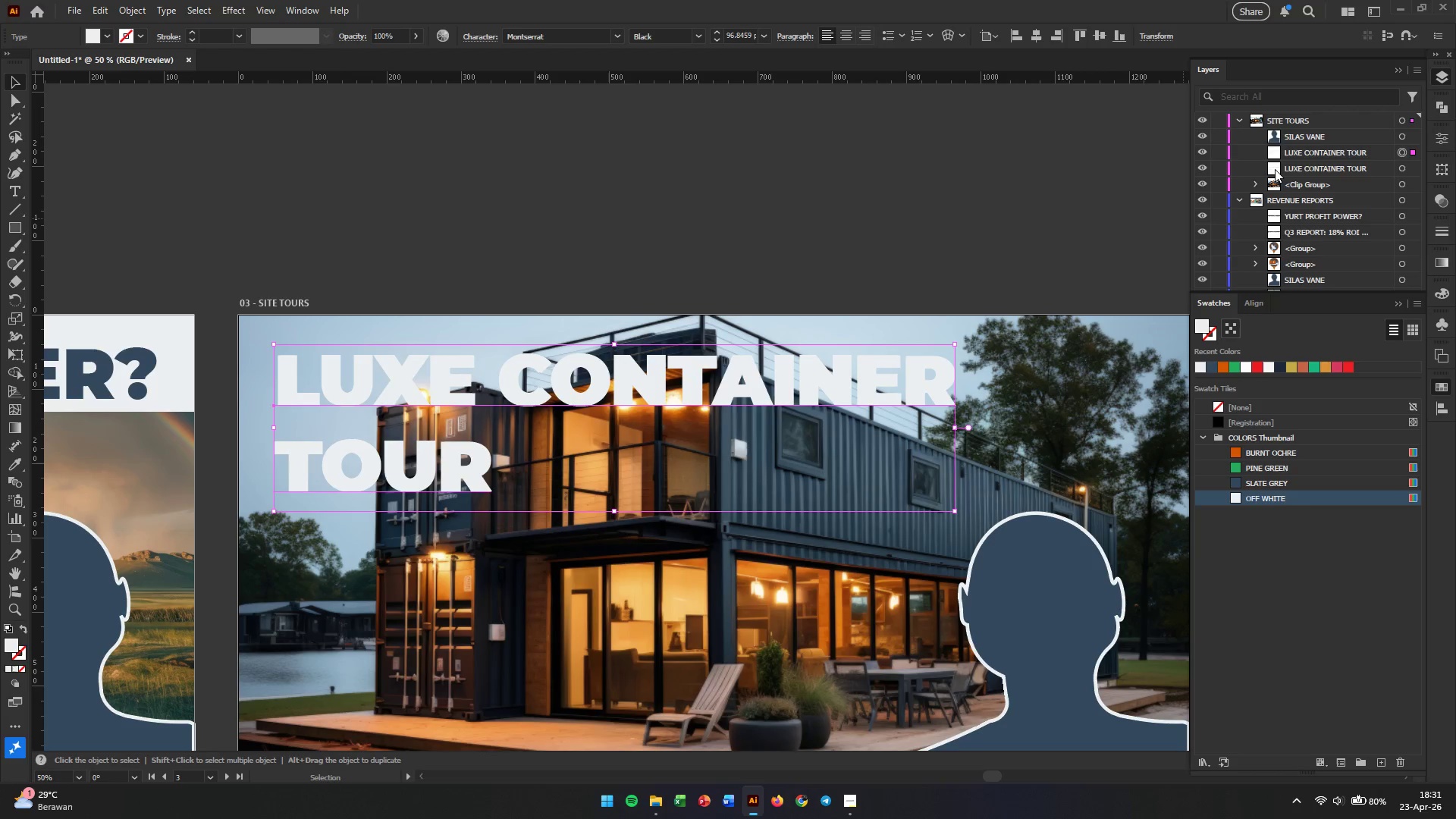 
left_click([1275, 169])
 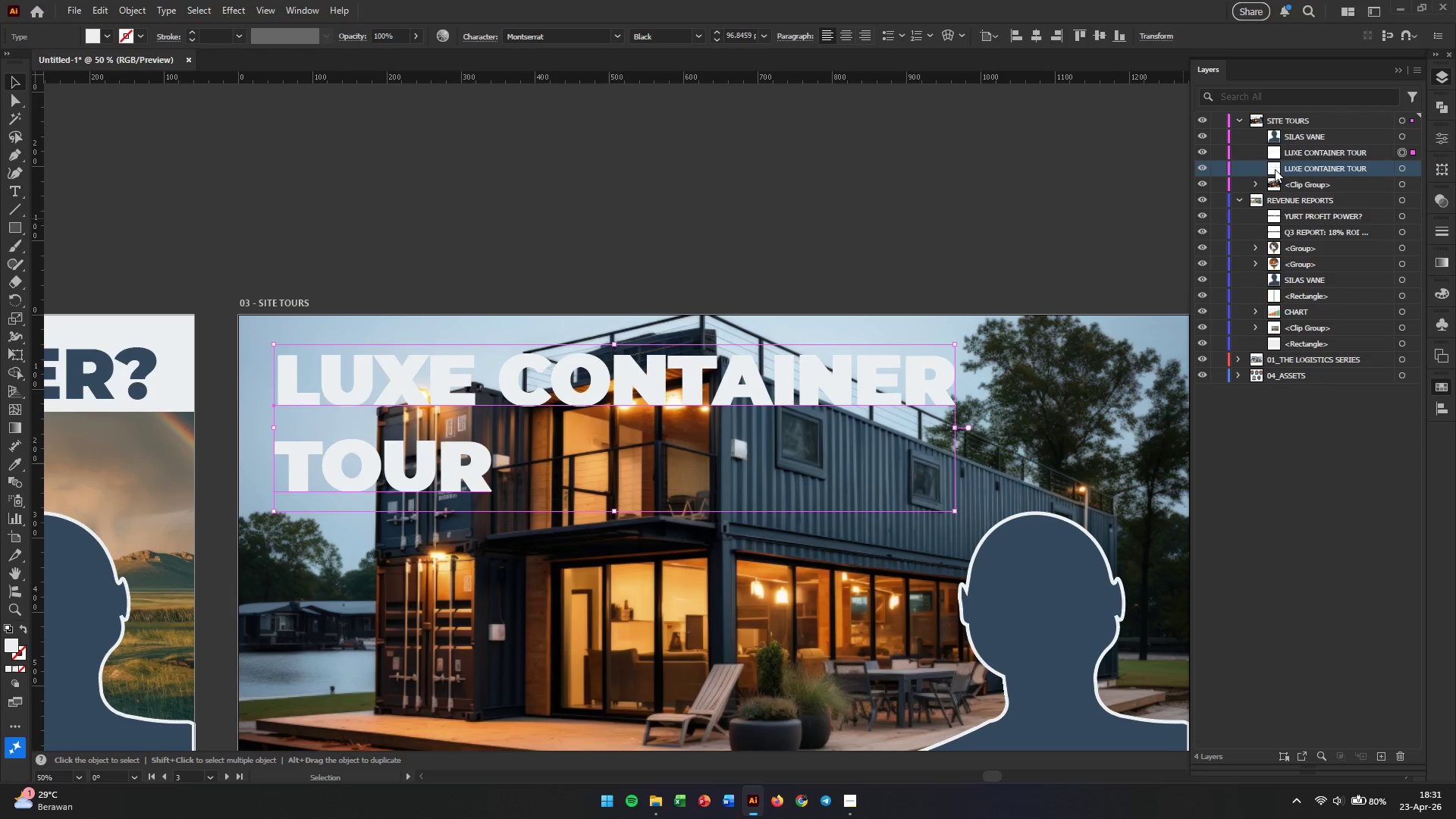 
left_click([890, 225])
 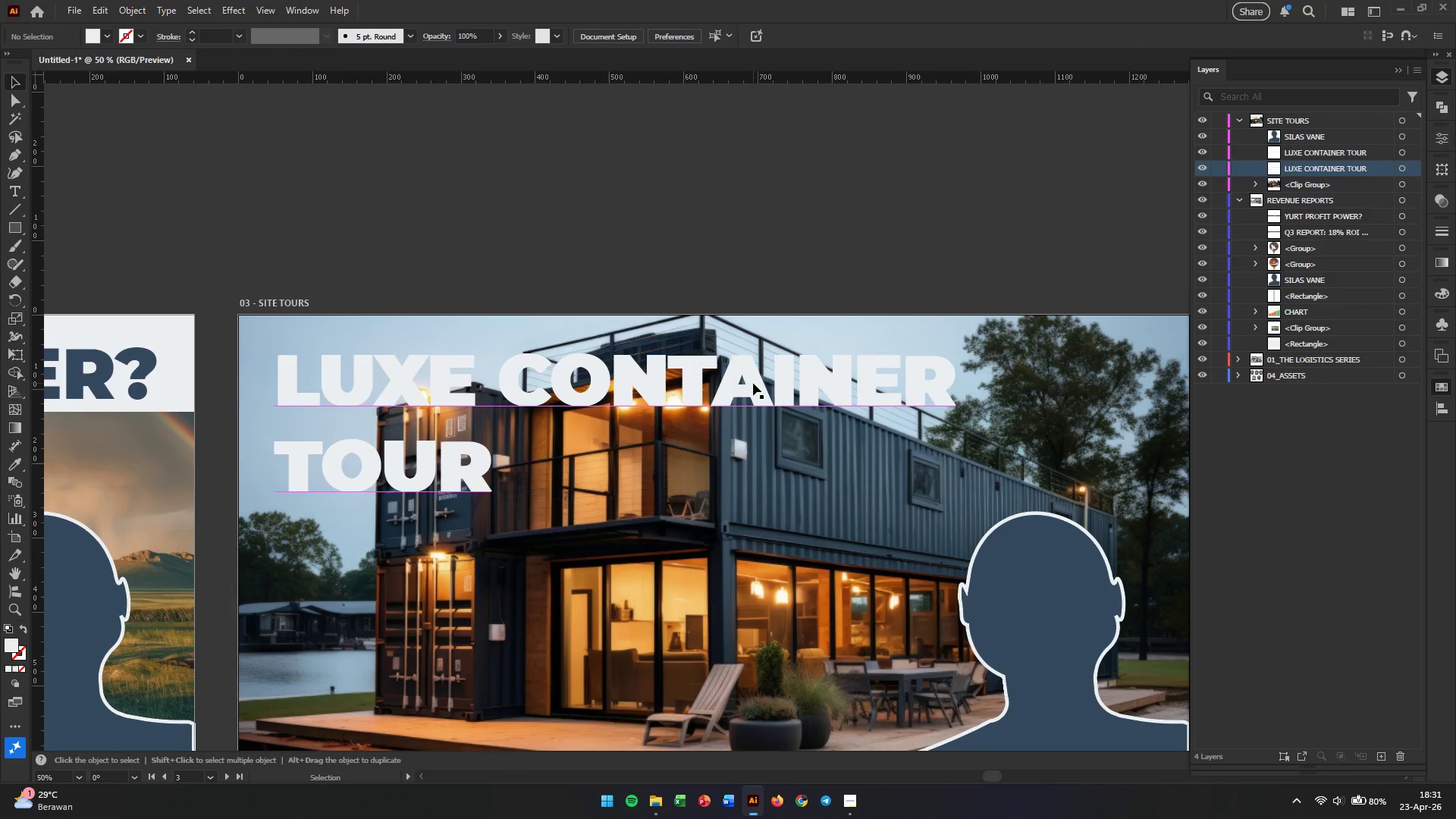 
left_click_drag(start_coordinate=[744, 389], to_coordinate=[739, 417])
 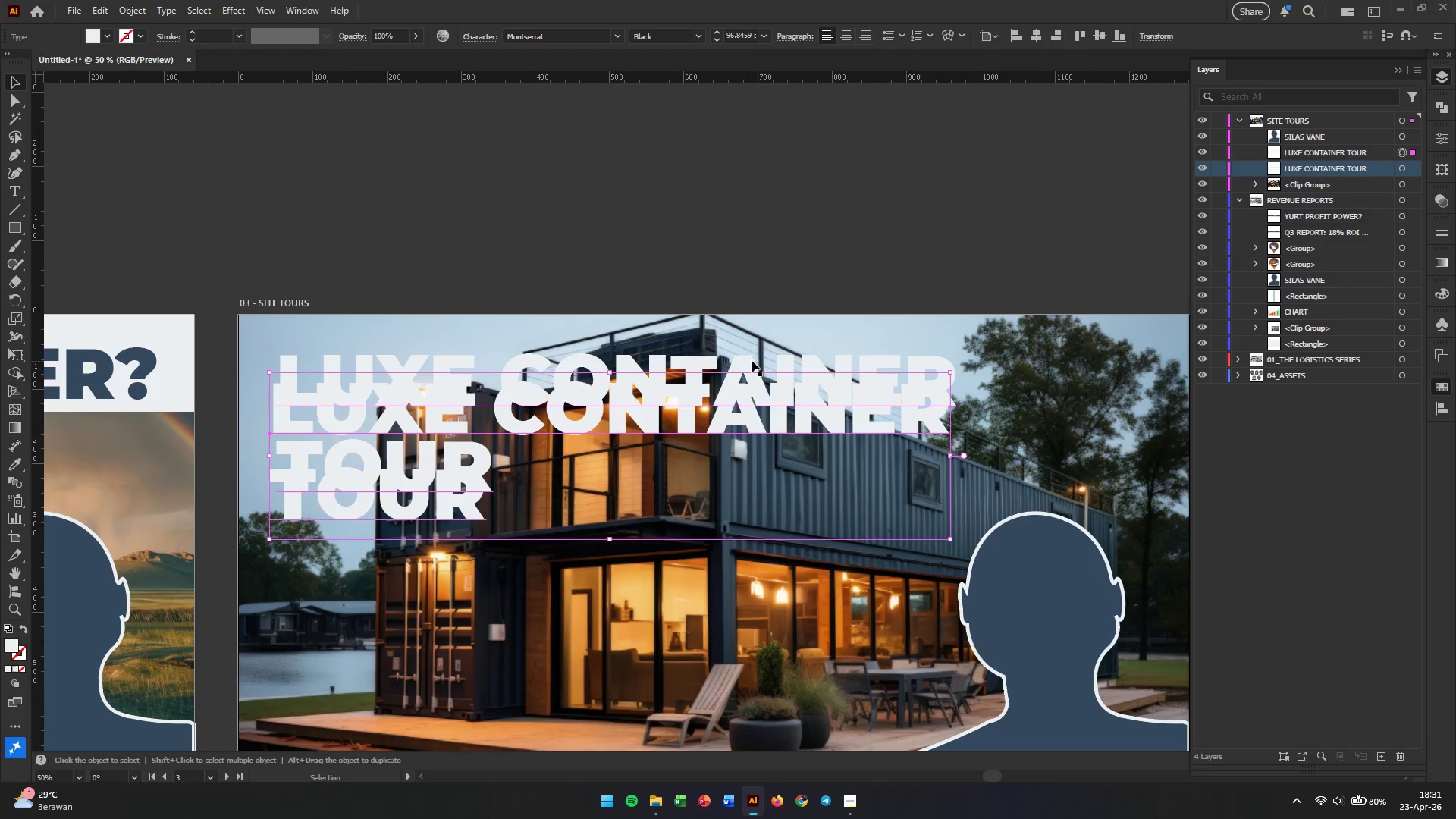 
left_click([752, 360])
 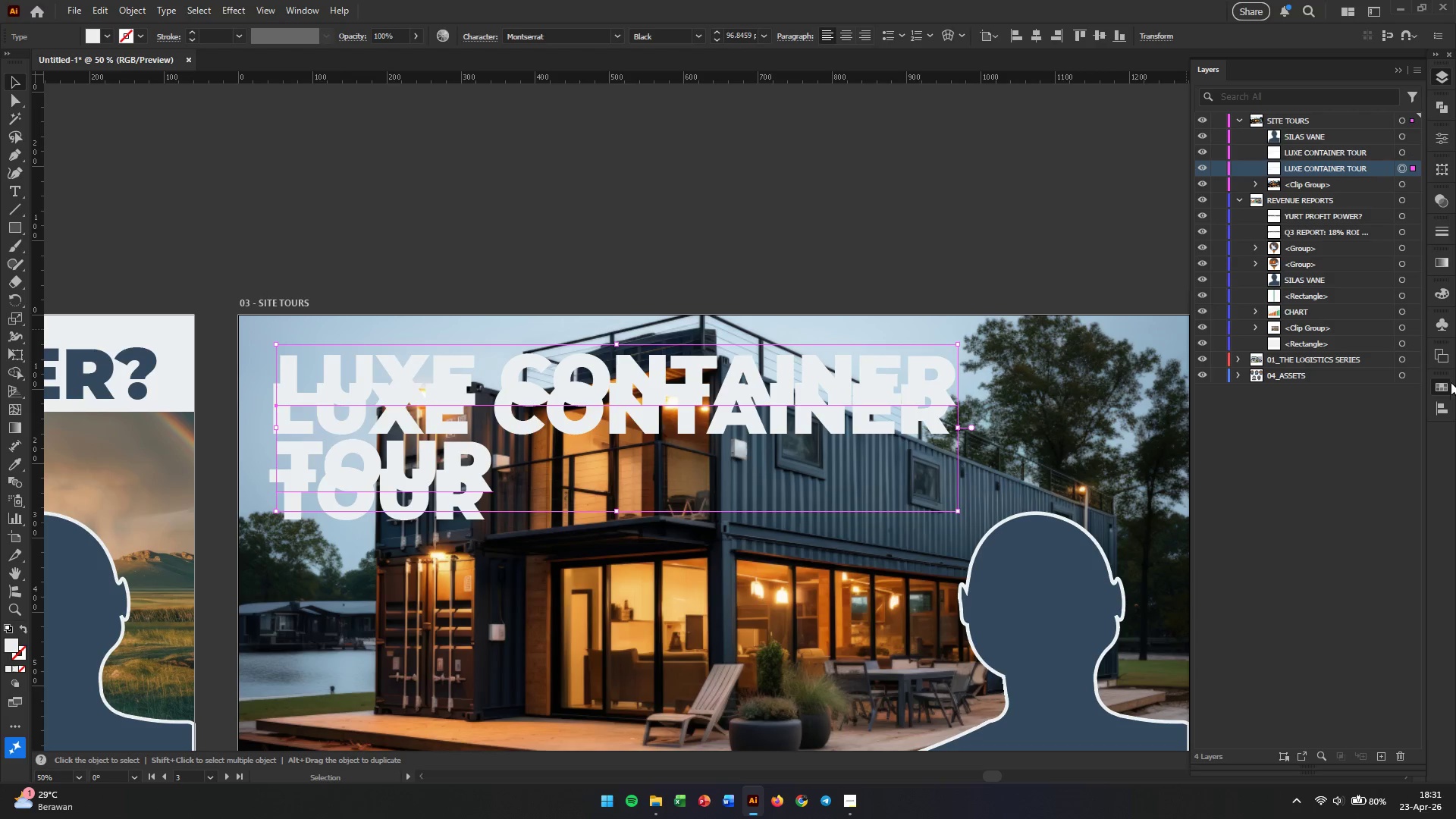 
double_click([1445, 388])
 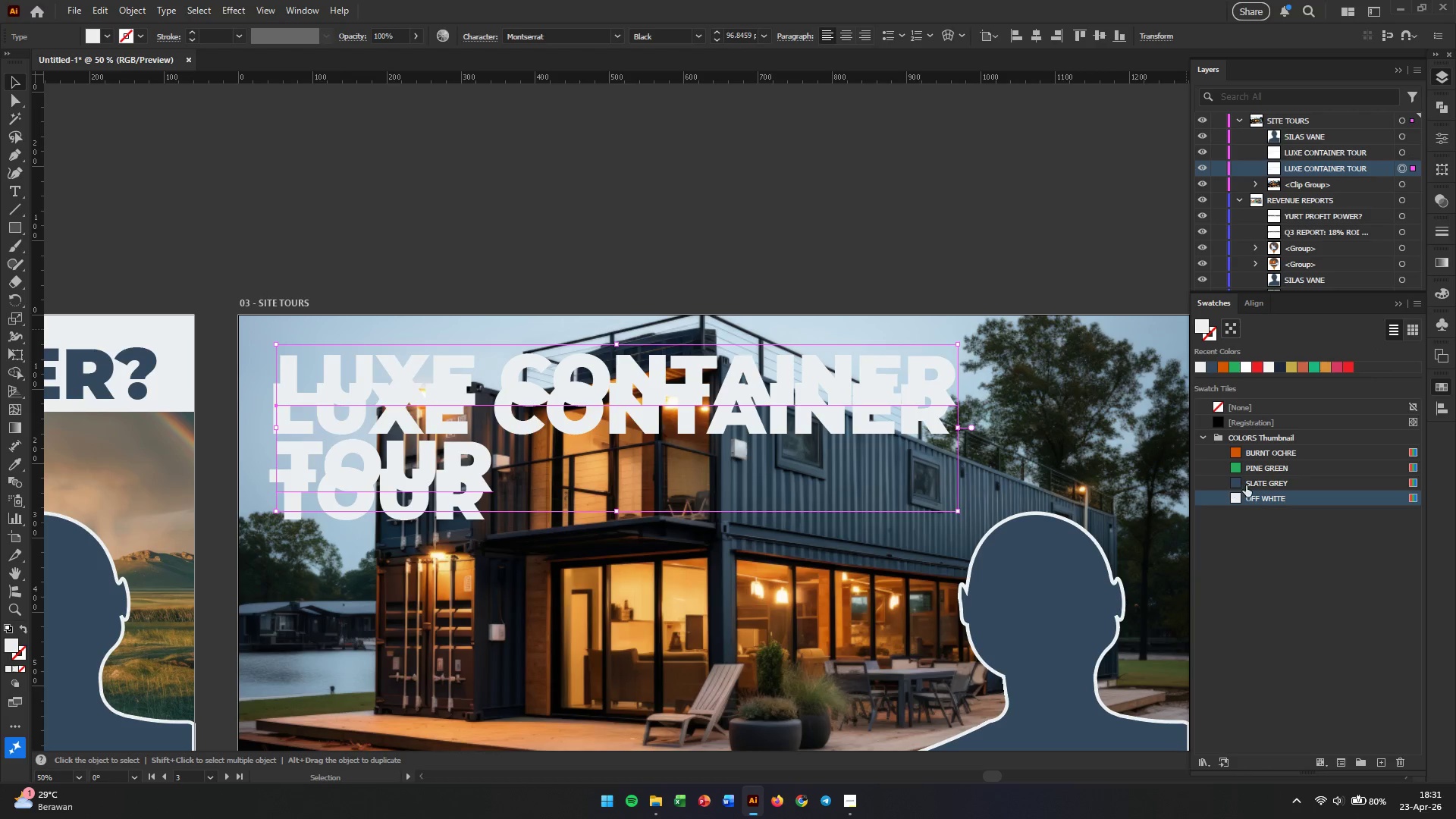 
left_click([1242, 485])
 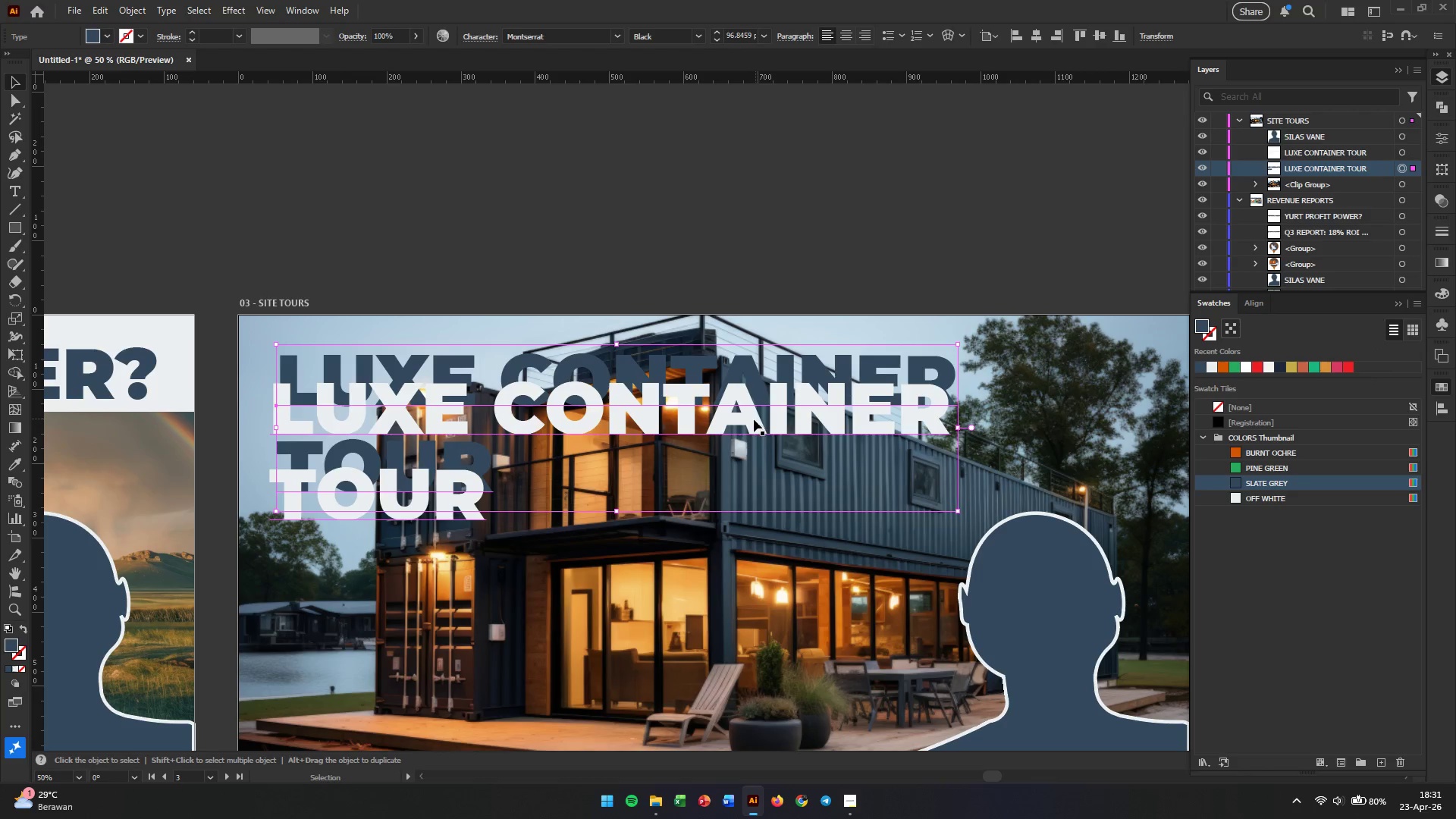 
left_click([777, 239])
 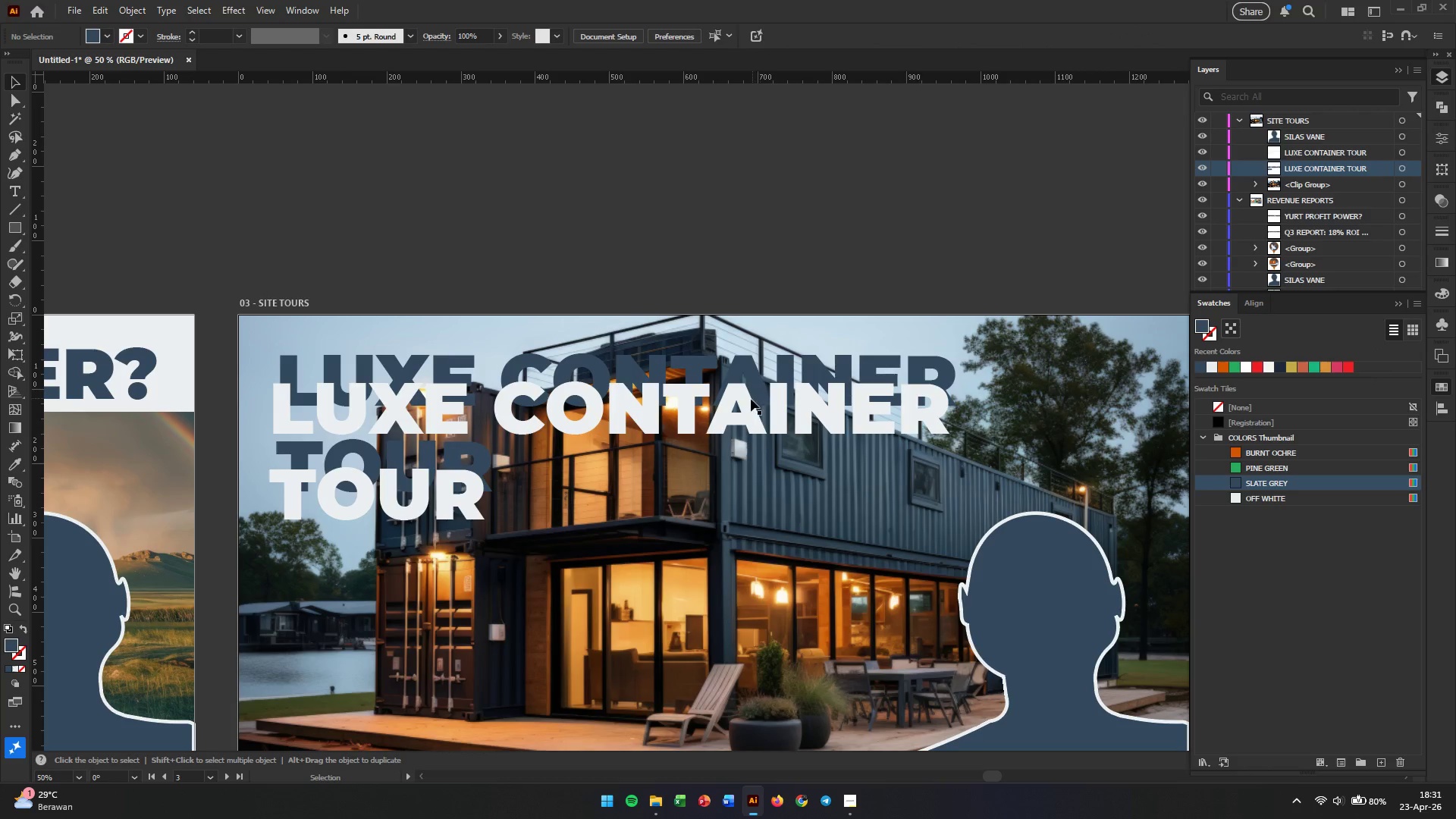 
left_click_drag(start_coordinate=[749, 404], to_coordinate=[754, 374])
 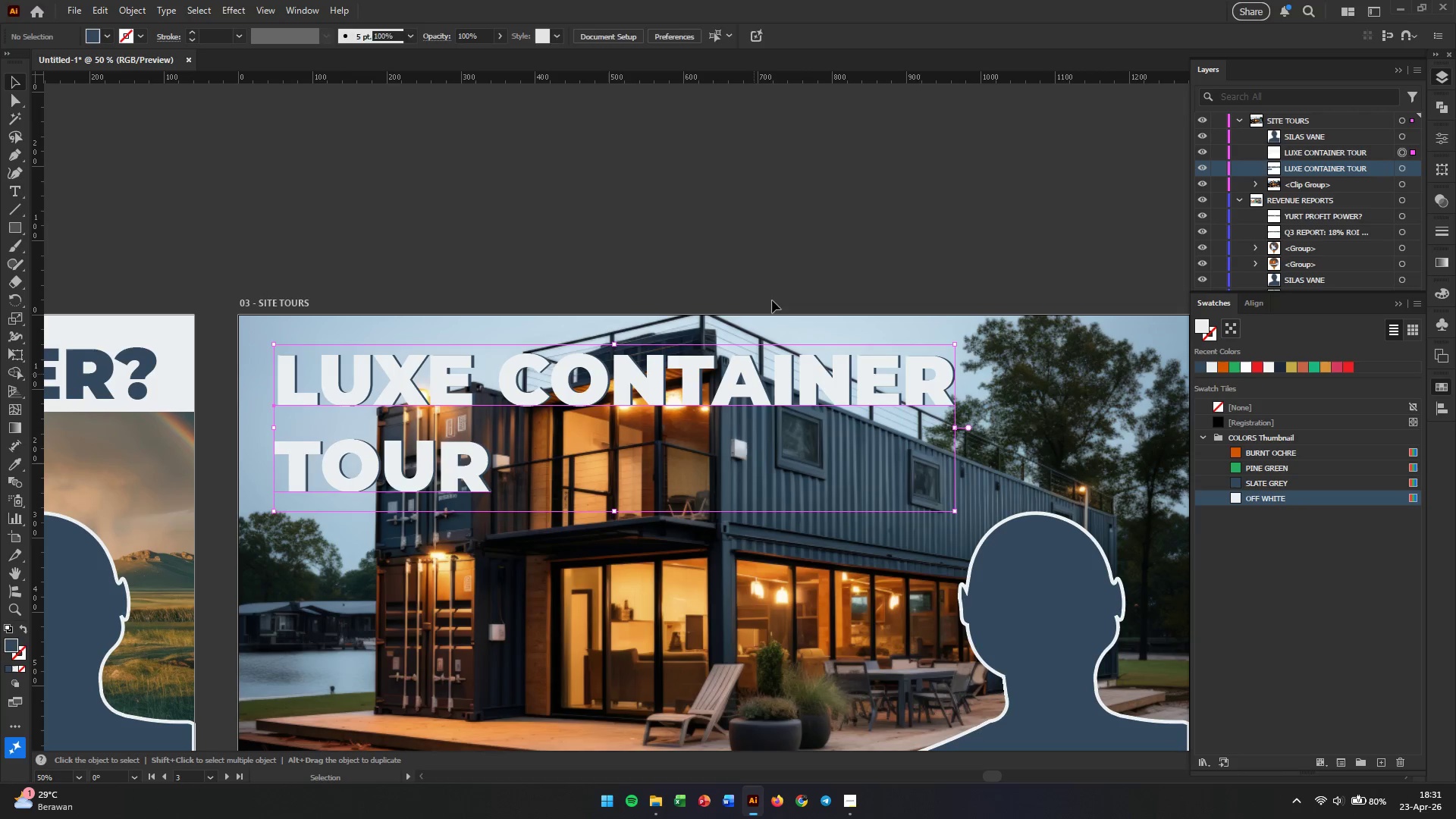 
left_click([806, 209])
 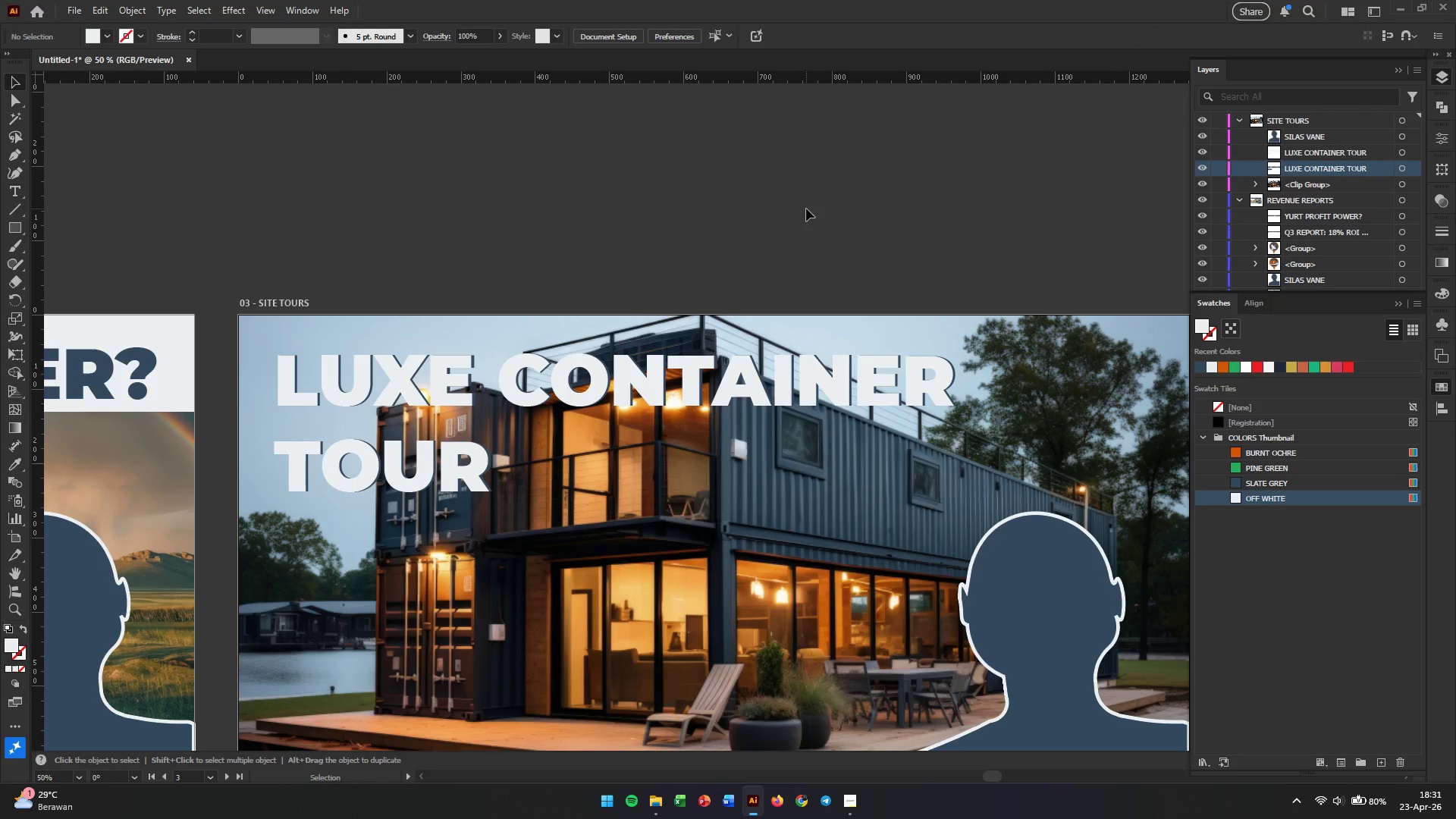 
hold_key(key=AltLeft, duration=1.31)
scroll: coordinate [806, 209], scroll_direction: down, amount: 3.0
 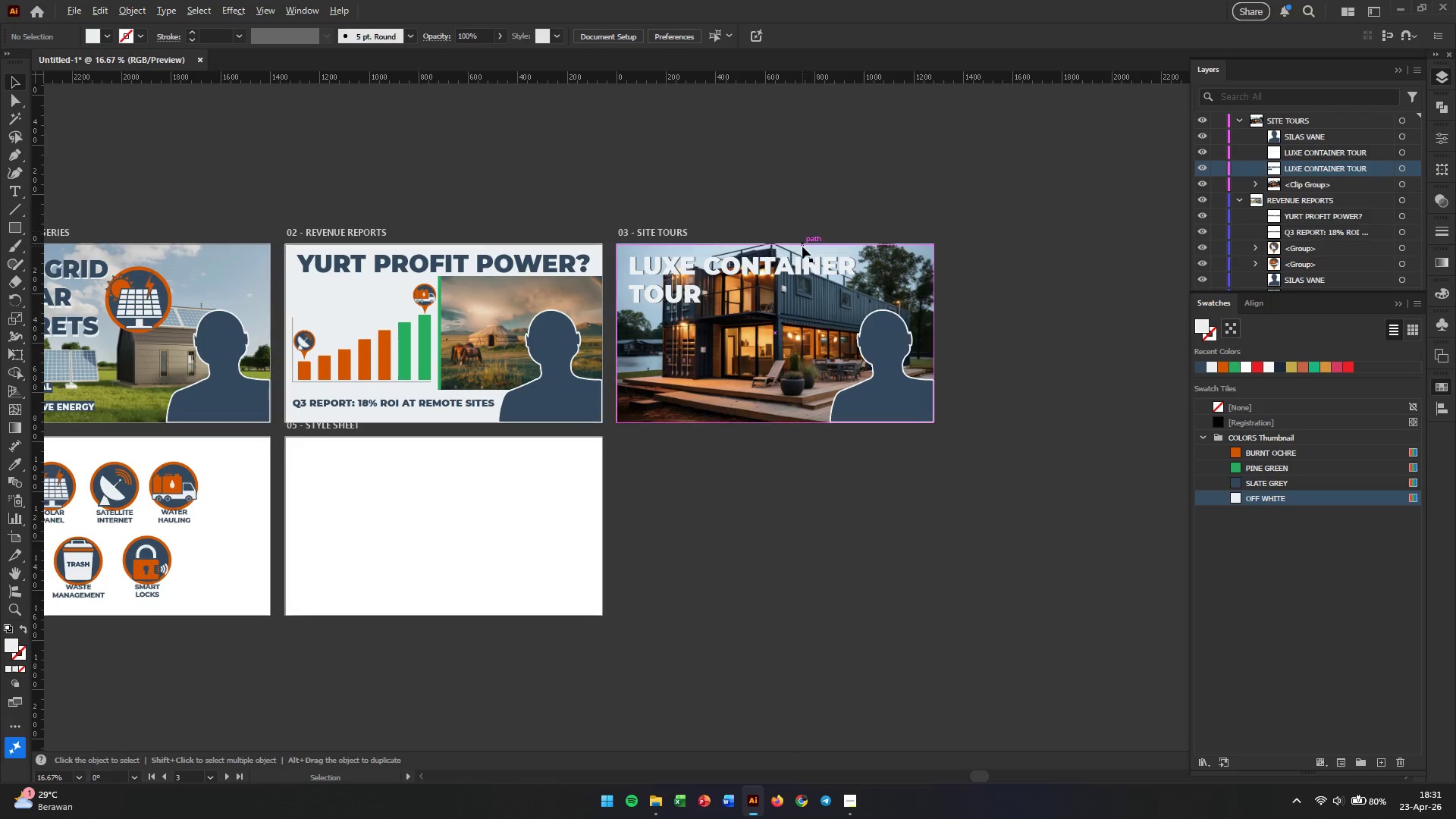 
scroll: coordinate [788, 281], scroll_direction: up, amount: 3.0
 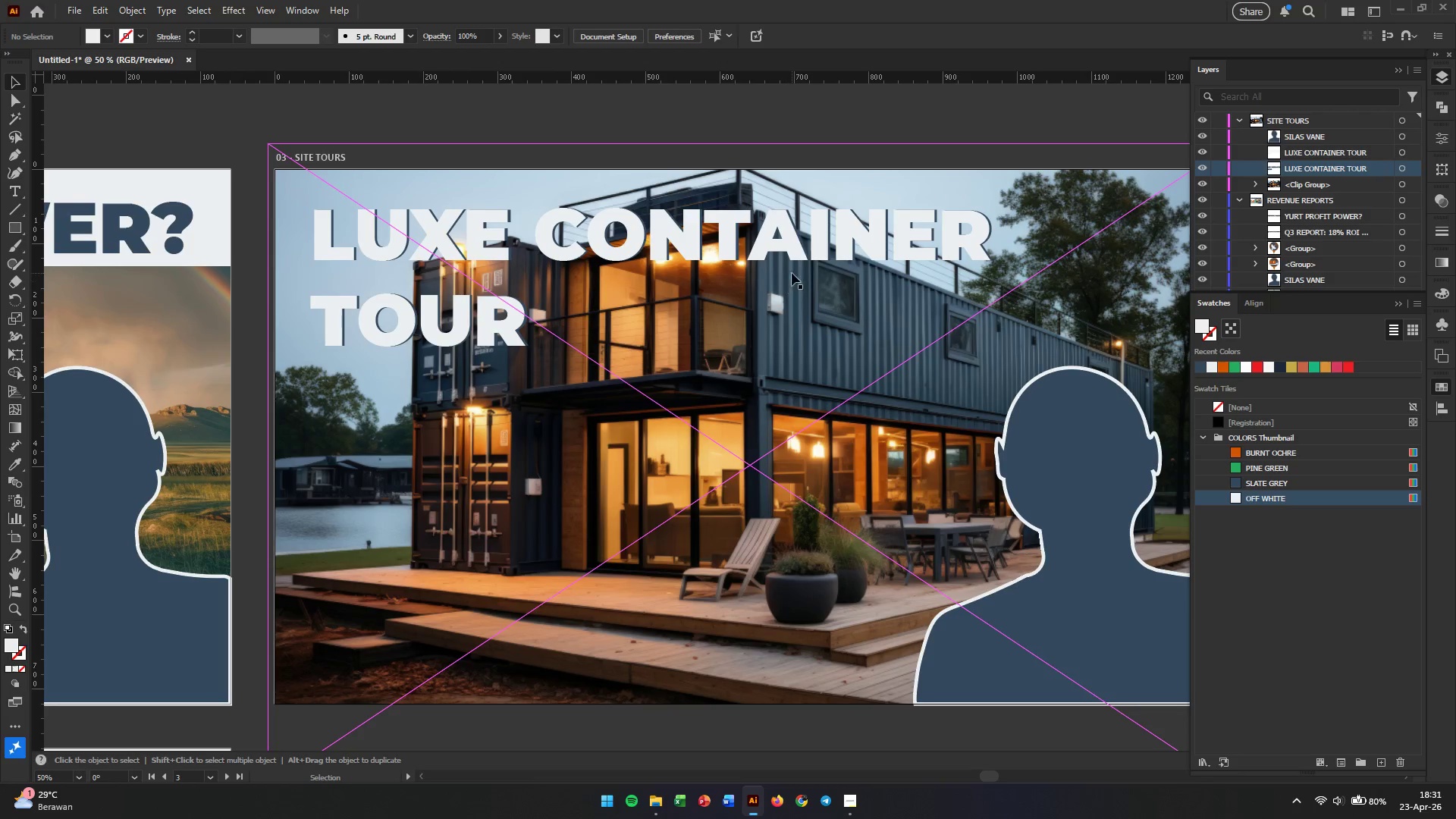 
left_click([856, 104])
 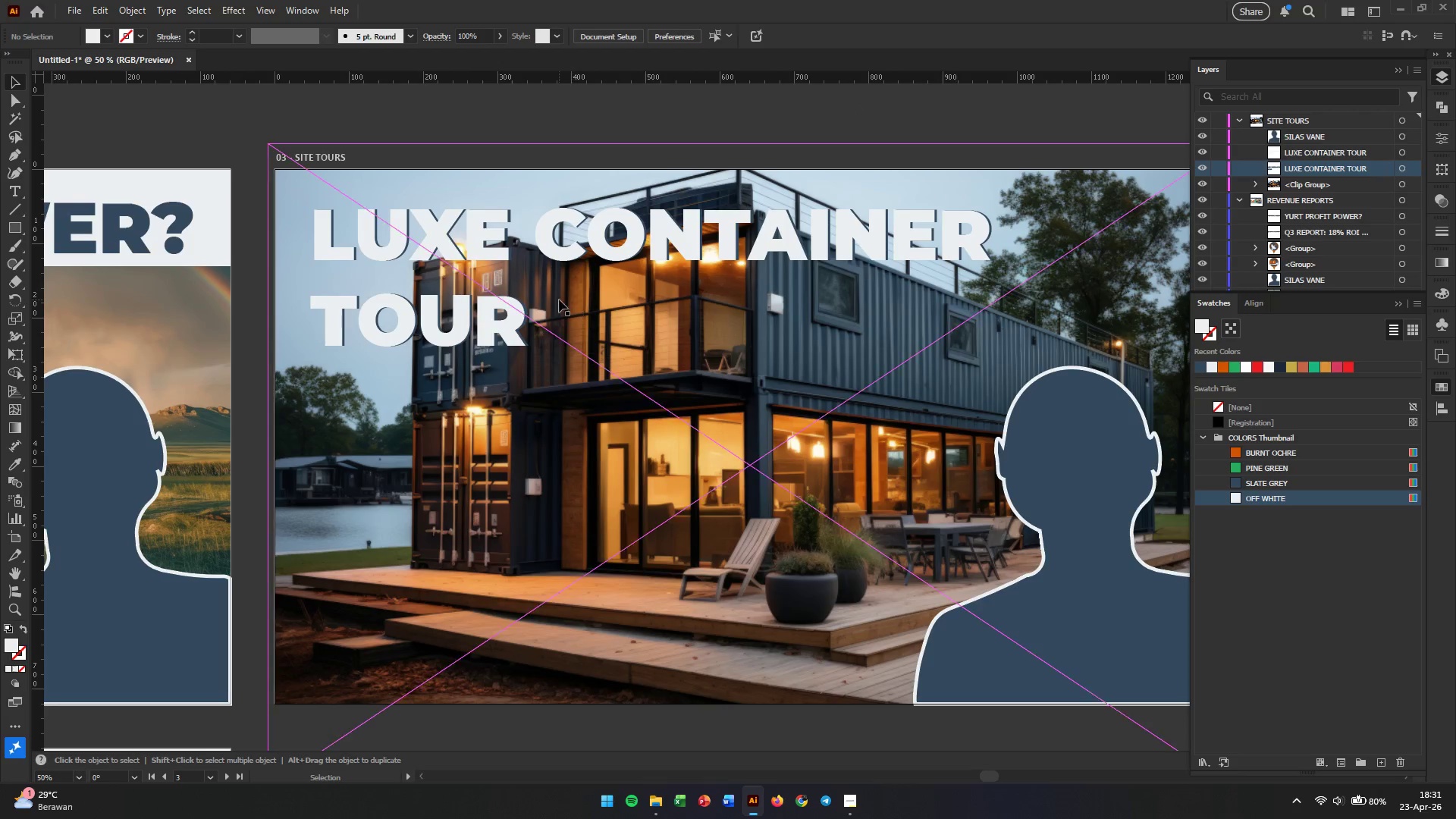 
hold_key(key=AltLeft, duration=0.45)
scroll: coordinate [553, 300], scroll_direction: down, amount: 2.0
 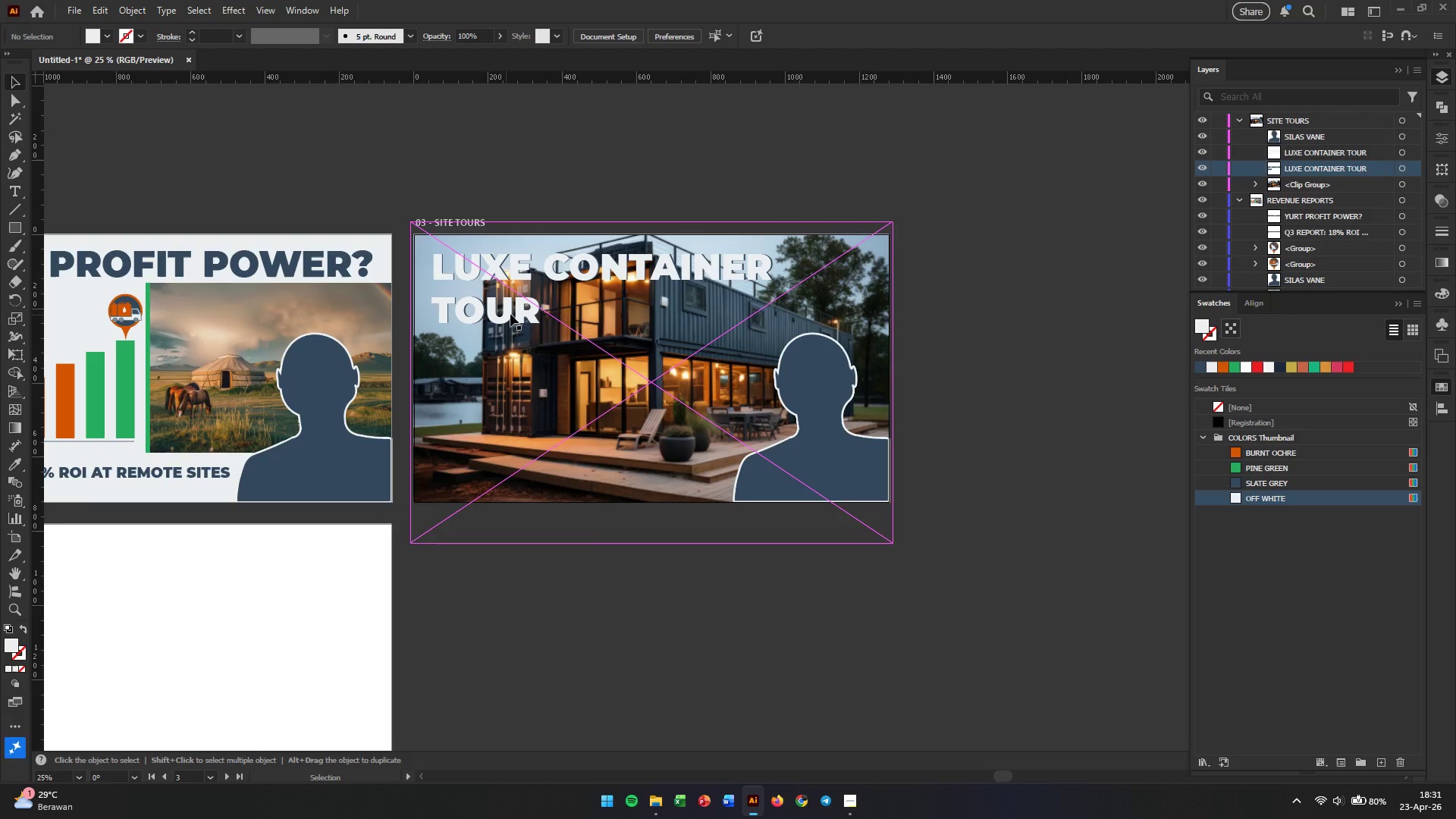 
hold_key(key=Space, duration=1.17)
 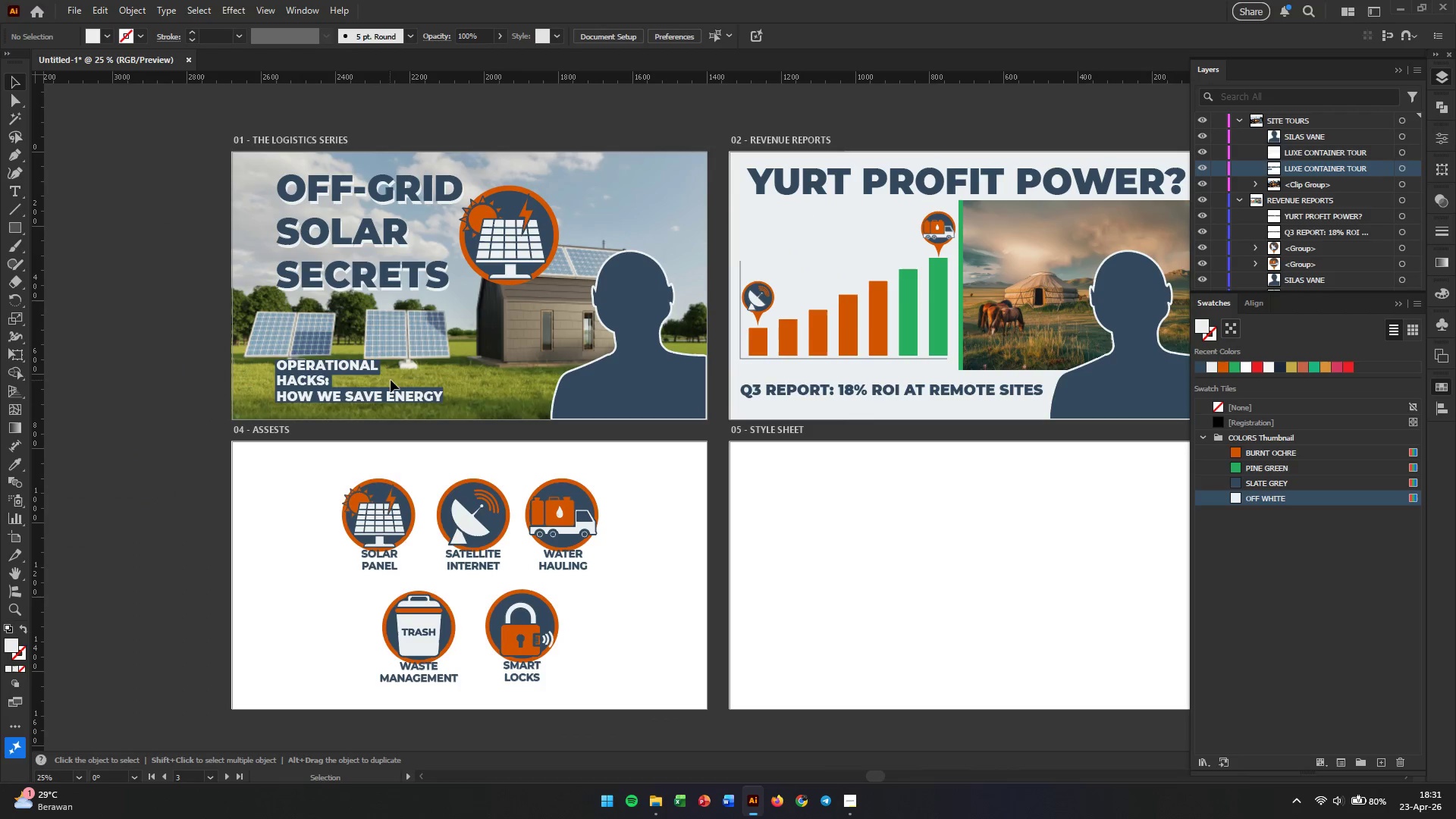 
left_click_drag(start_coordinate=[290, 406], to_coordinate=[1103, 323])
 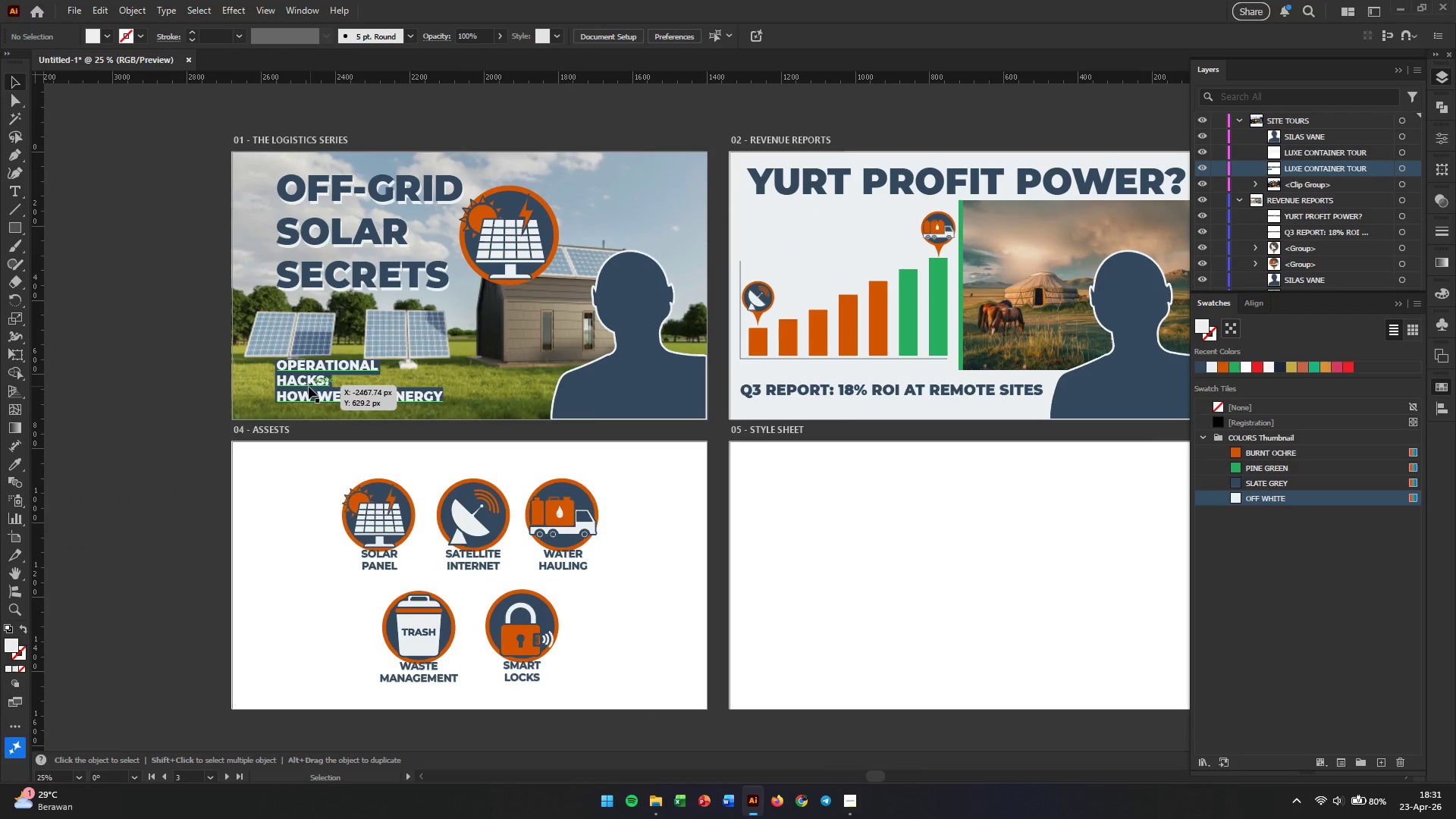 
left_click([302, 388])
 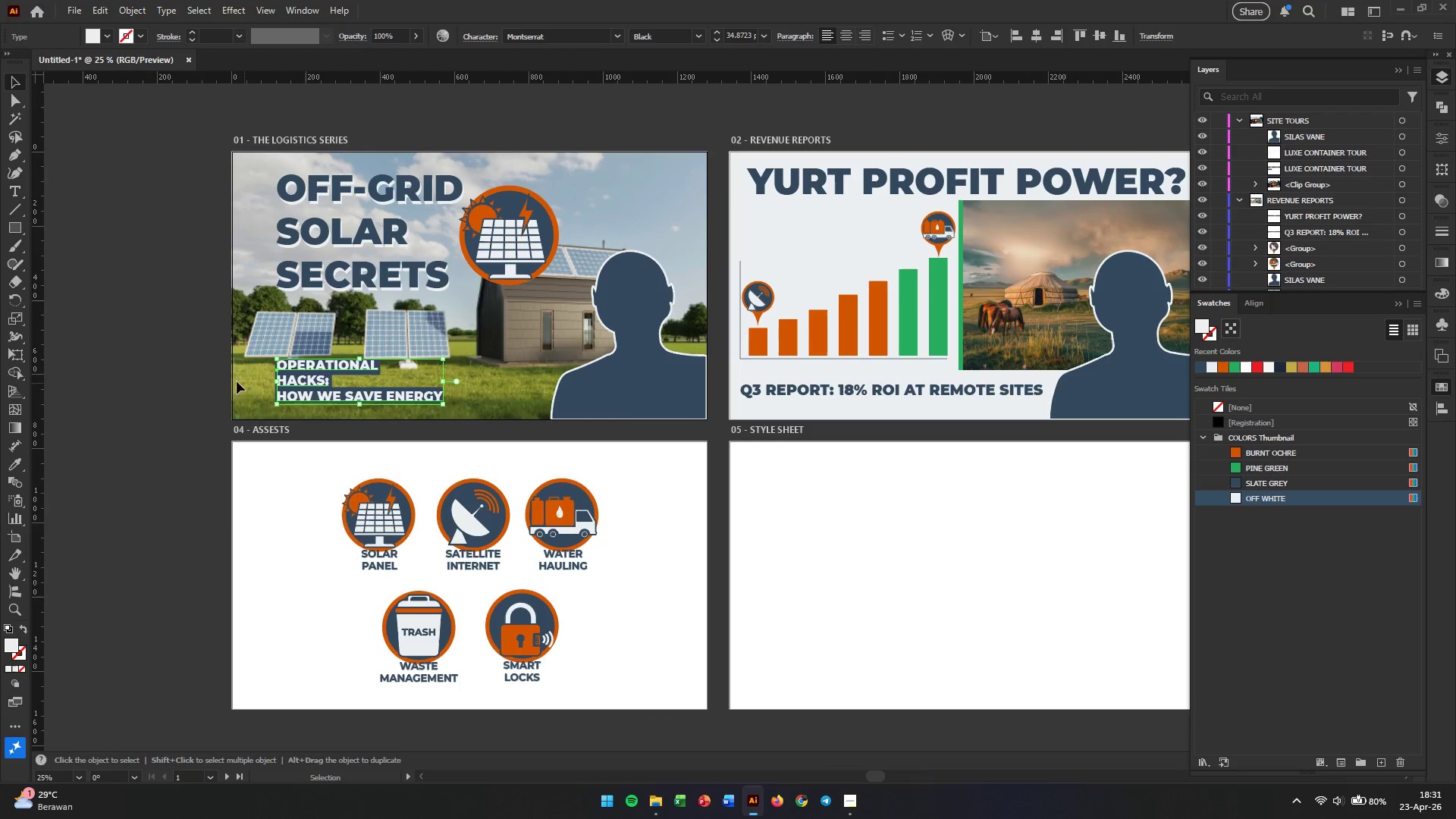 
left_click_drag(start_coordinate=[200, 367], to_coordinate=[369, 409])
 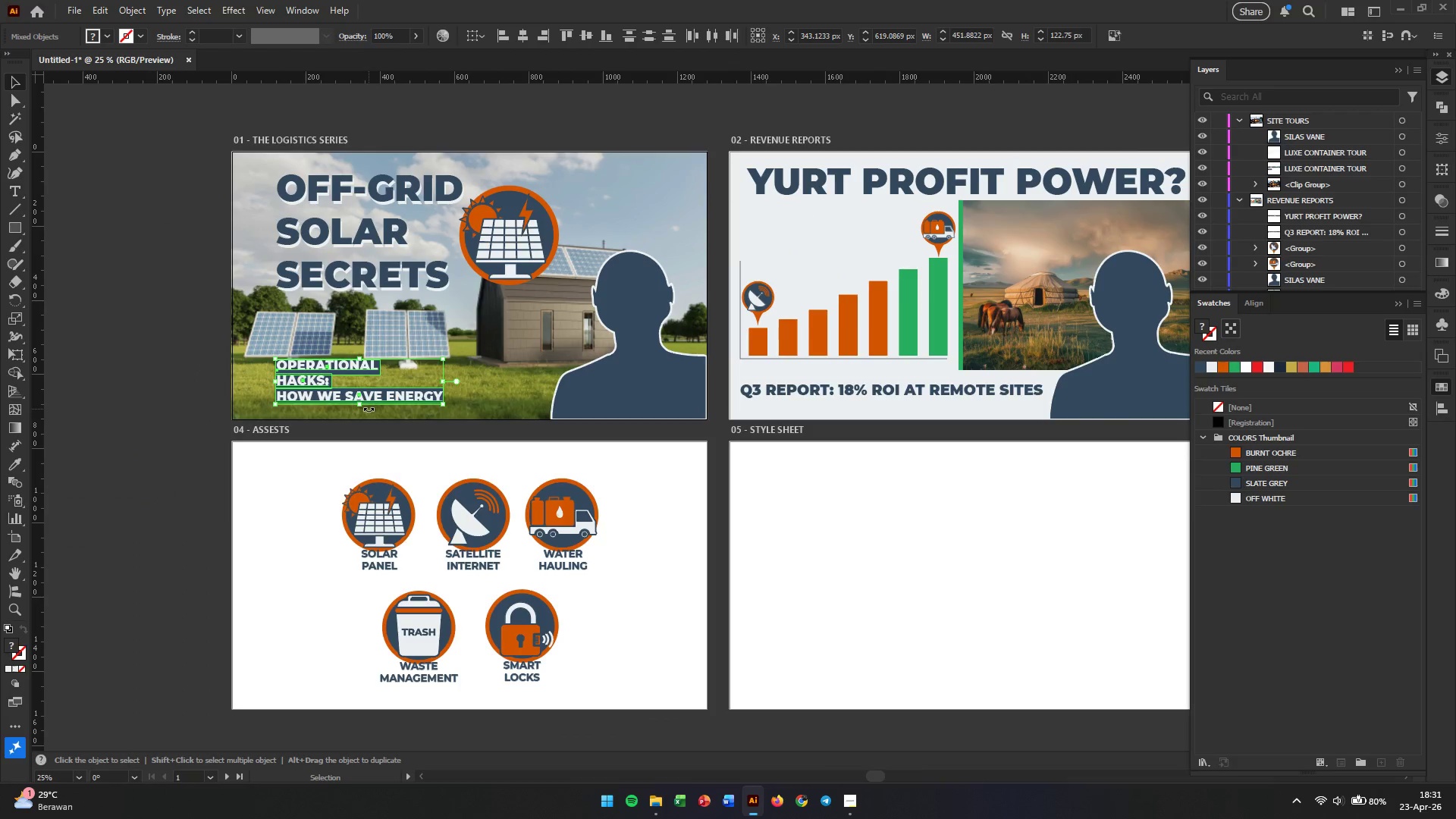 
key(Control+C)
 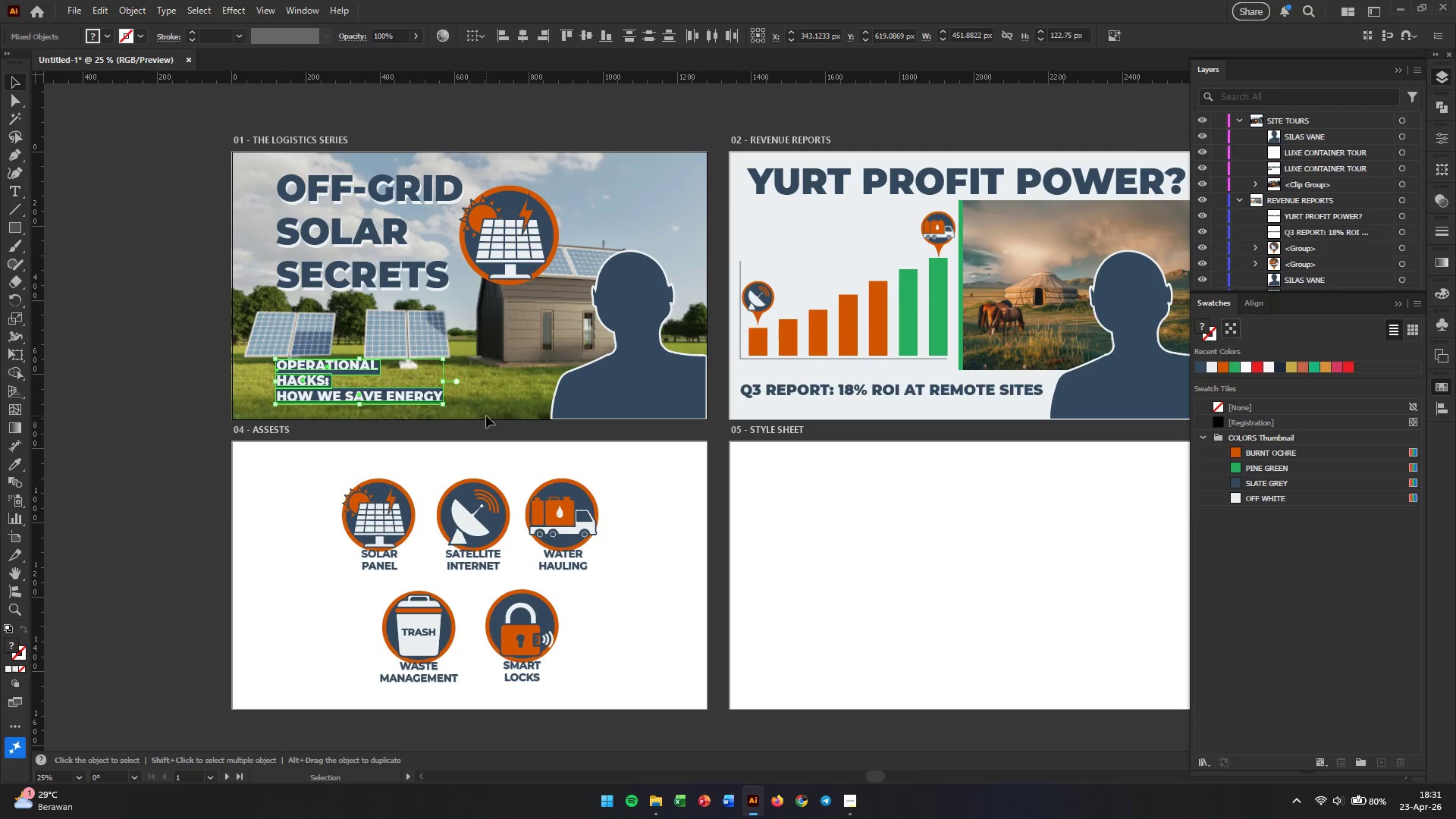 
hold_key(key=Space, duration=0.75)
 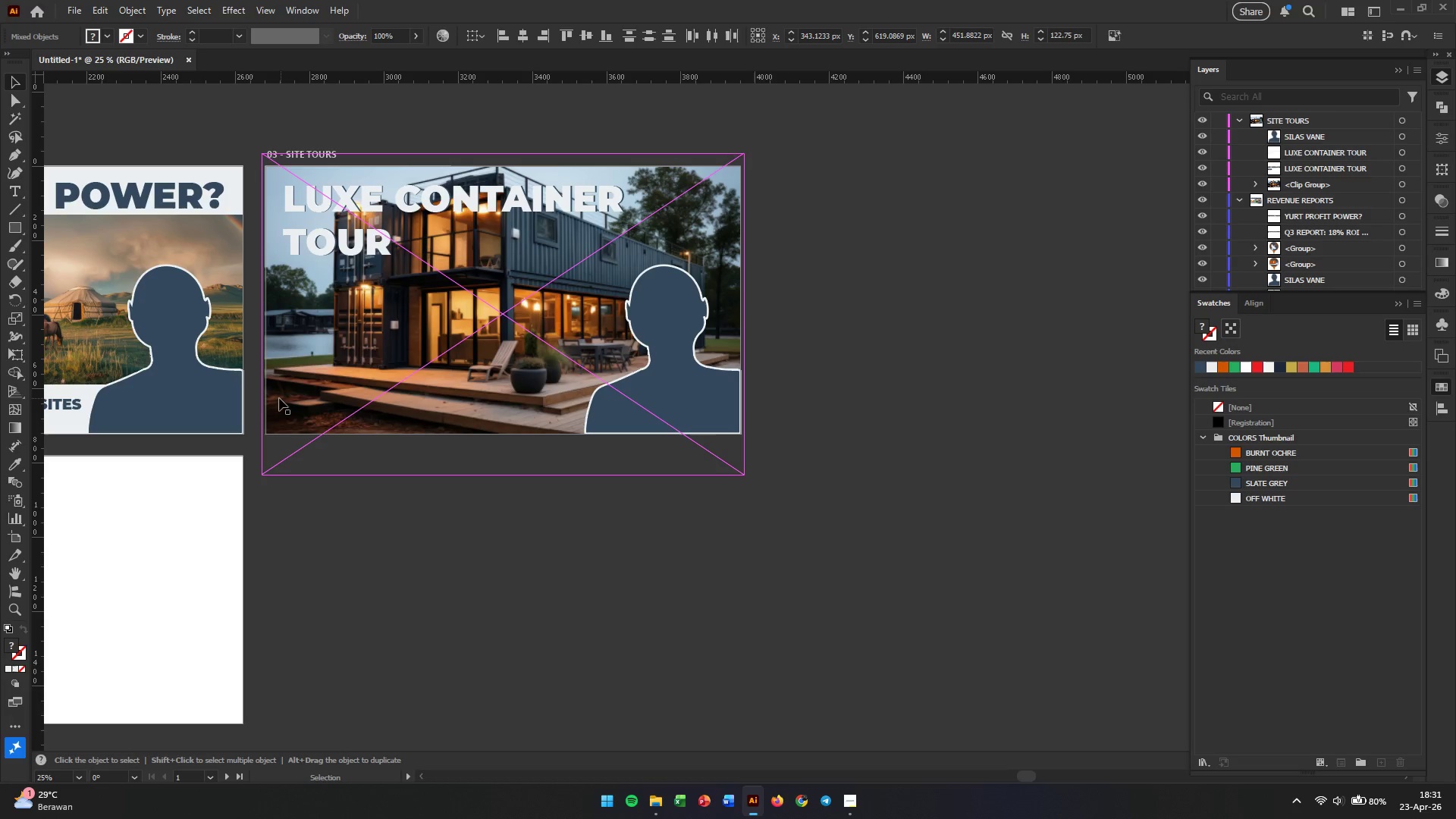 
left_click_drag(start_coordinate=[984, 414], to_coordinate=[22, 428])
 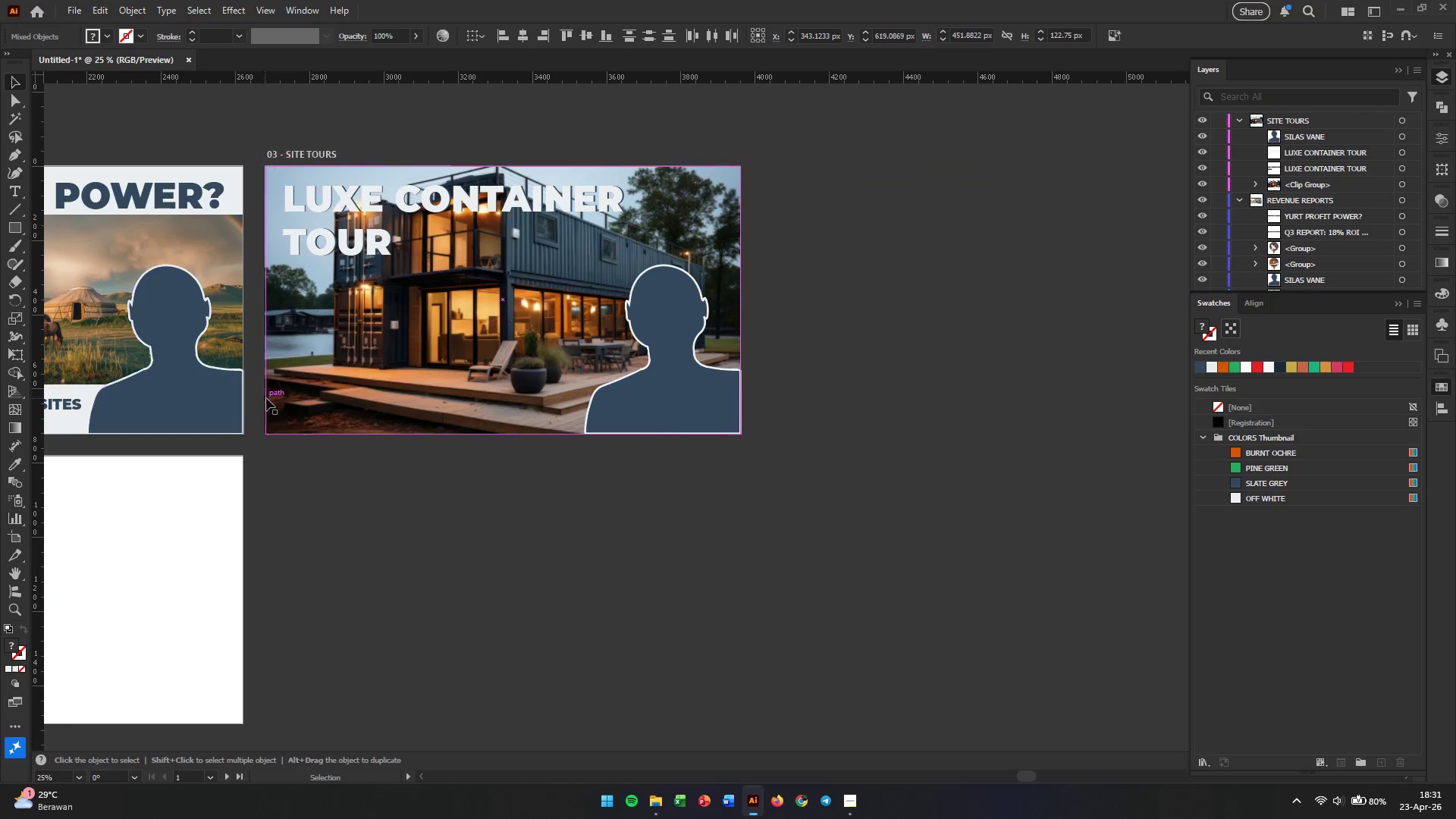 
hold_key(key=AltLeft, duration=0.42)
 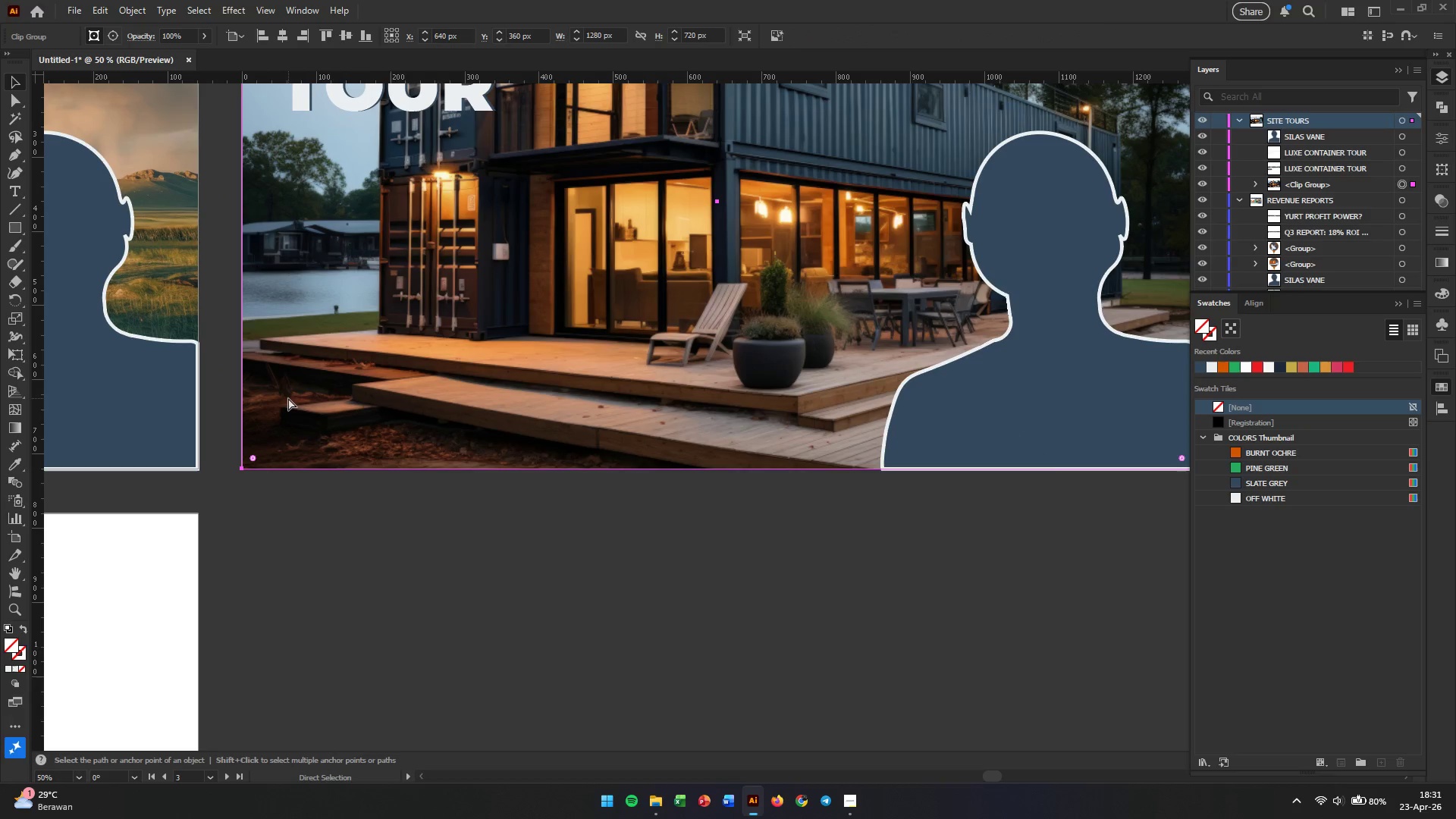 
left_click([288, 398])
 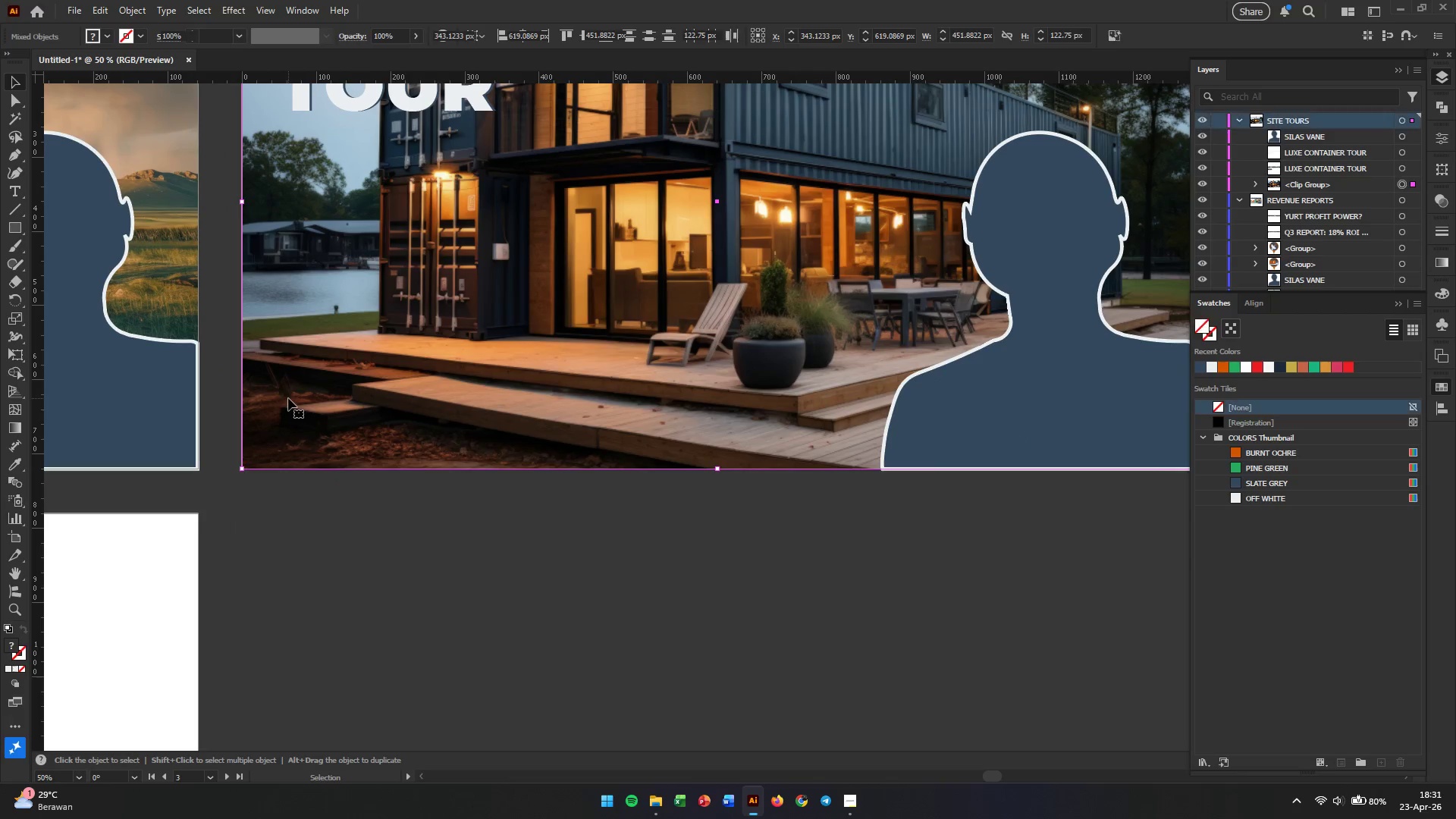 
scroll: coordinate [288, 398], scroll_direction: up, amount: 2.0
 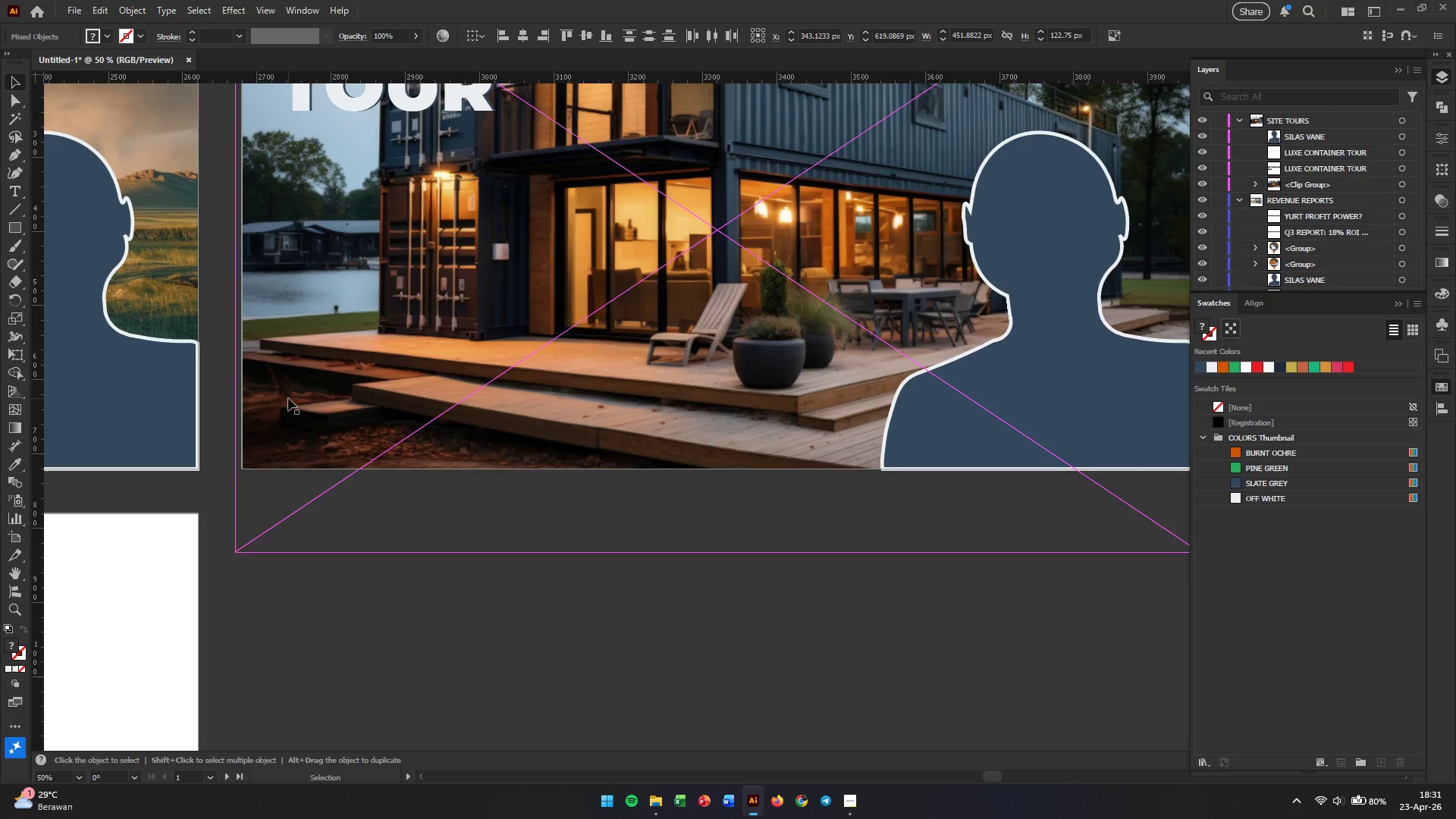 
key(Control+V)
 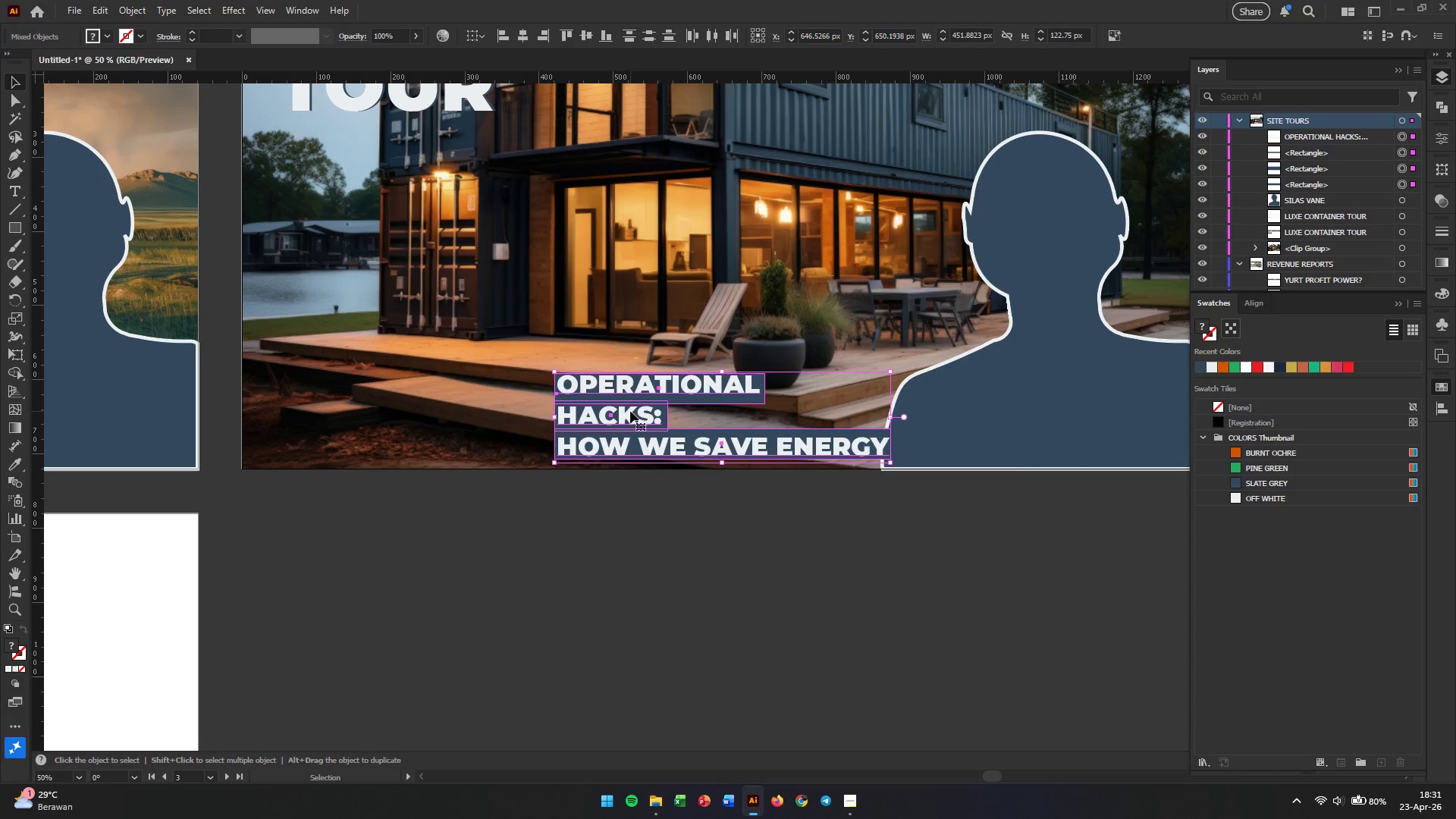 
left_click_drag(start_coordinate=[624, 417], to_coordinate=[384, 386])
 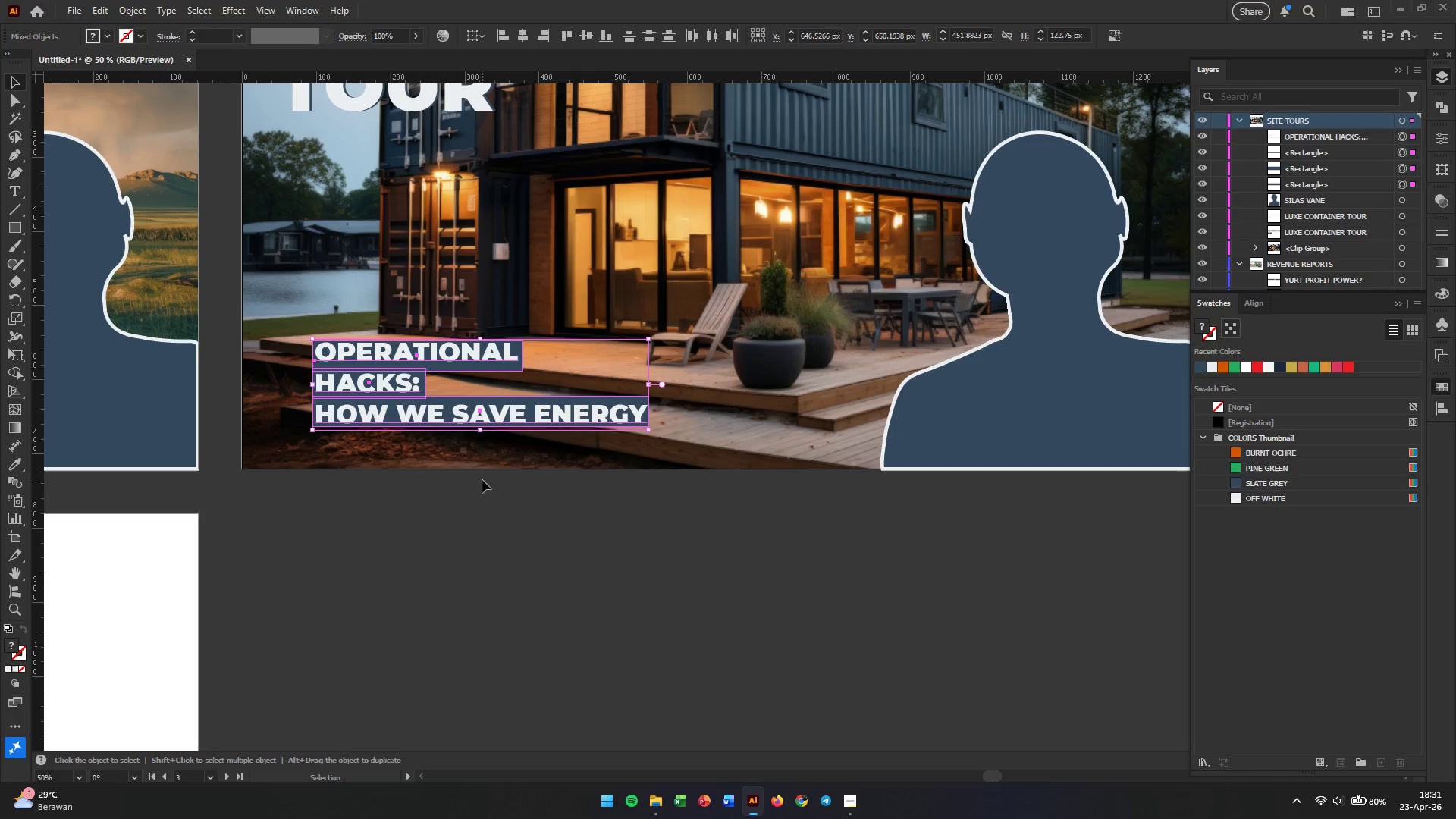 
left_click([485, 488])
 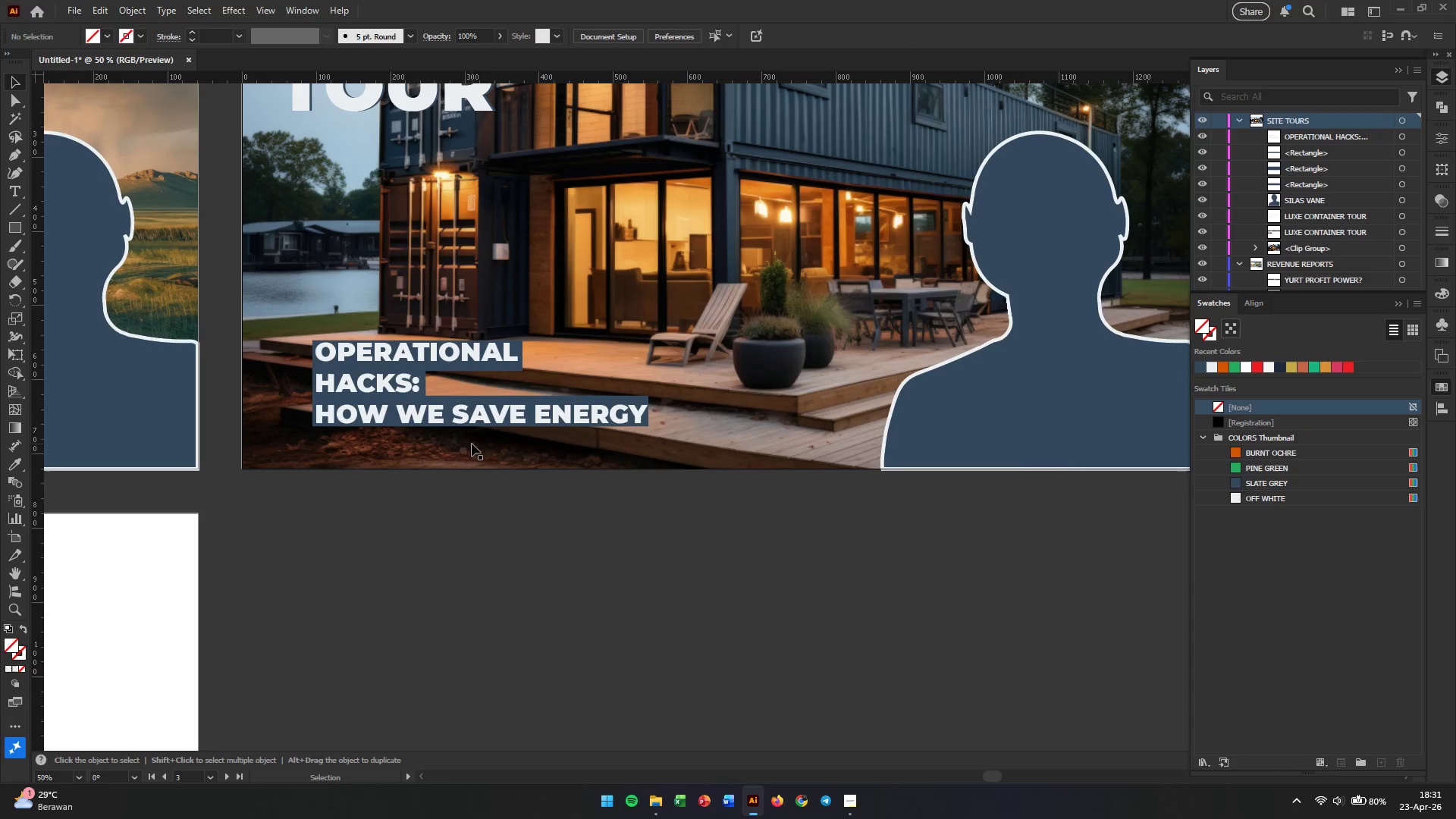 
double_click([397, 388])
 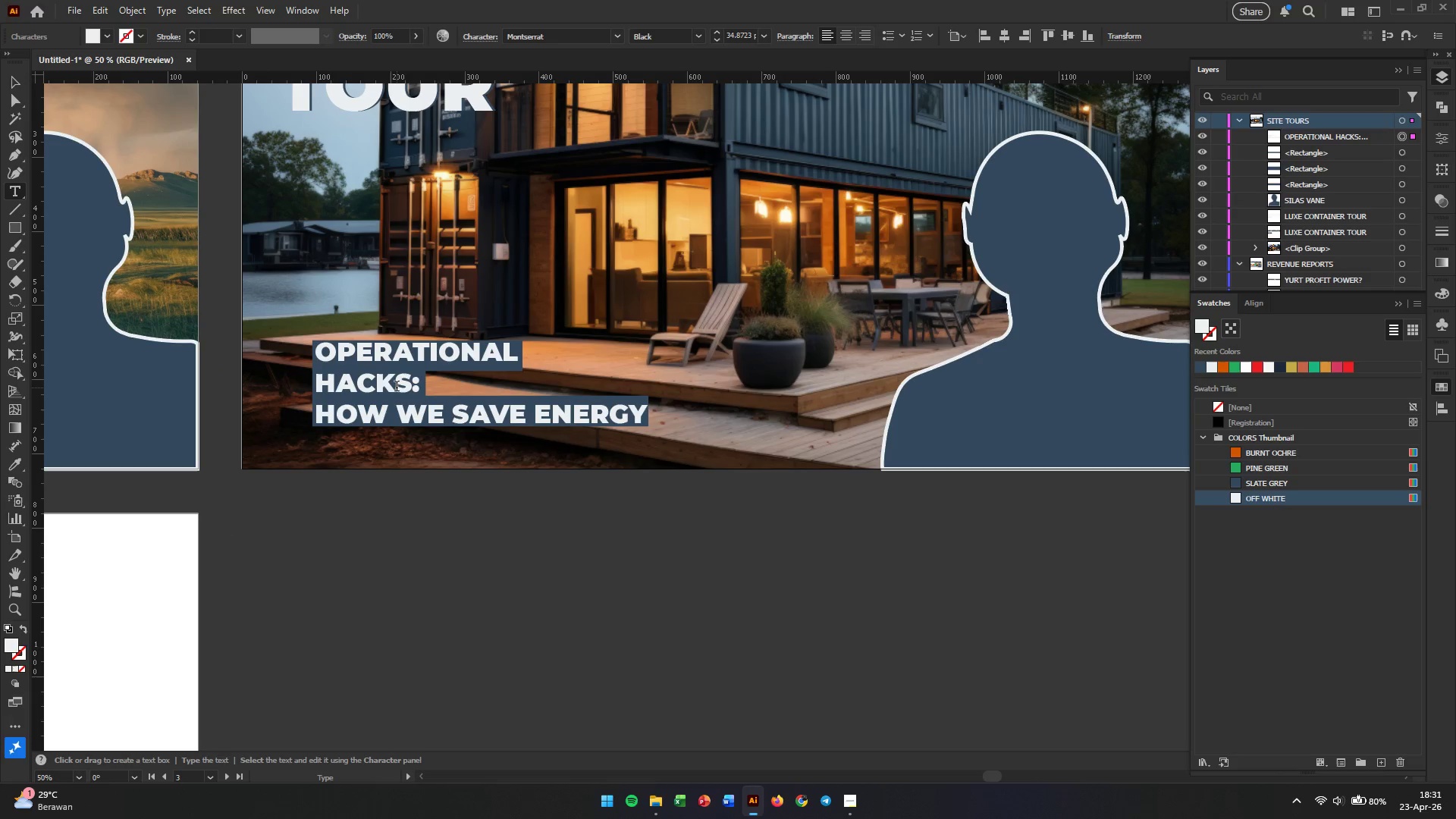 
double_click([397, 388])
 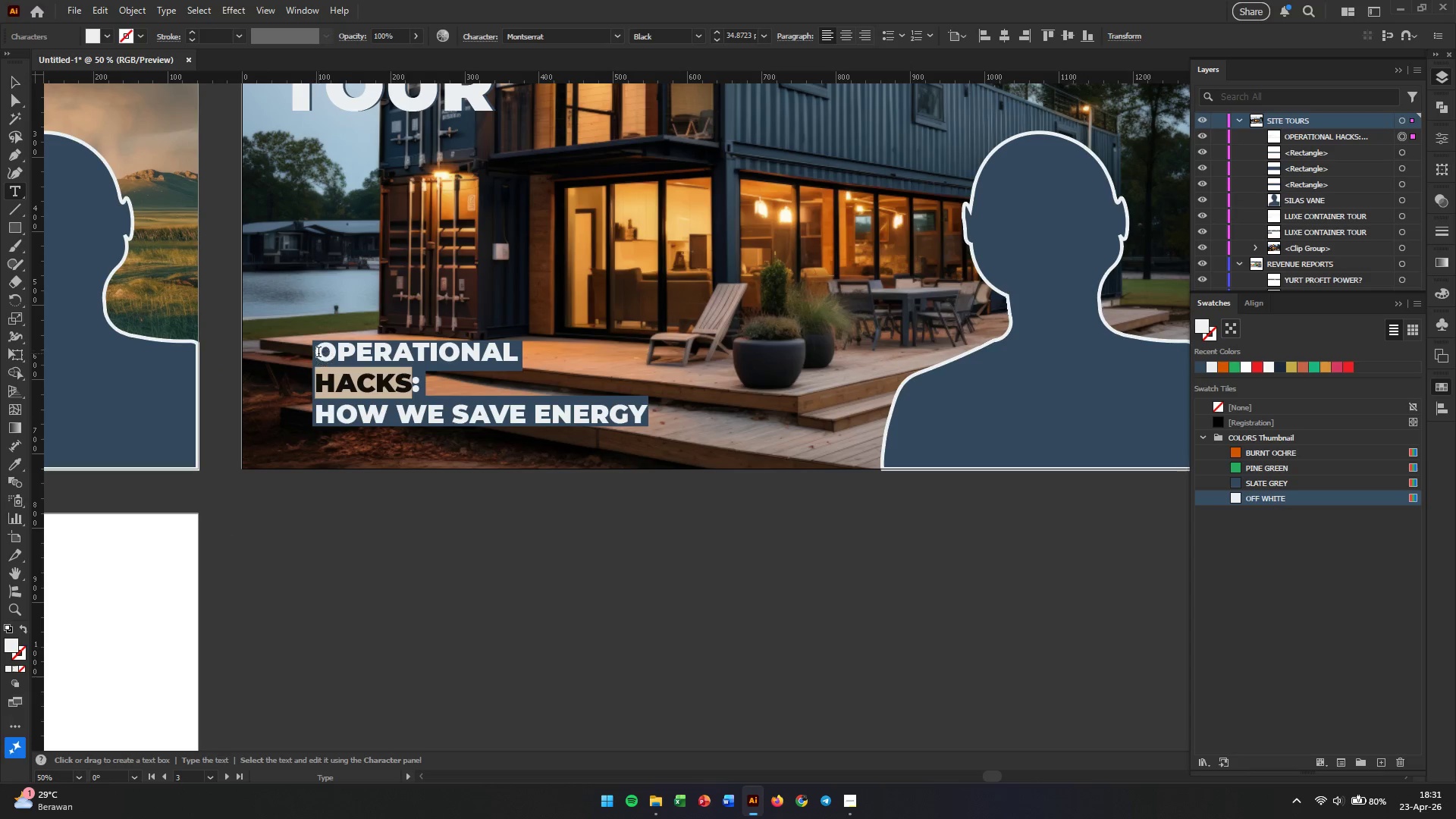 
left_click_drag(start_coordinate=[318, 353], to_coordinate=[542, 349])
 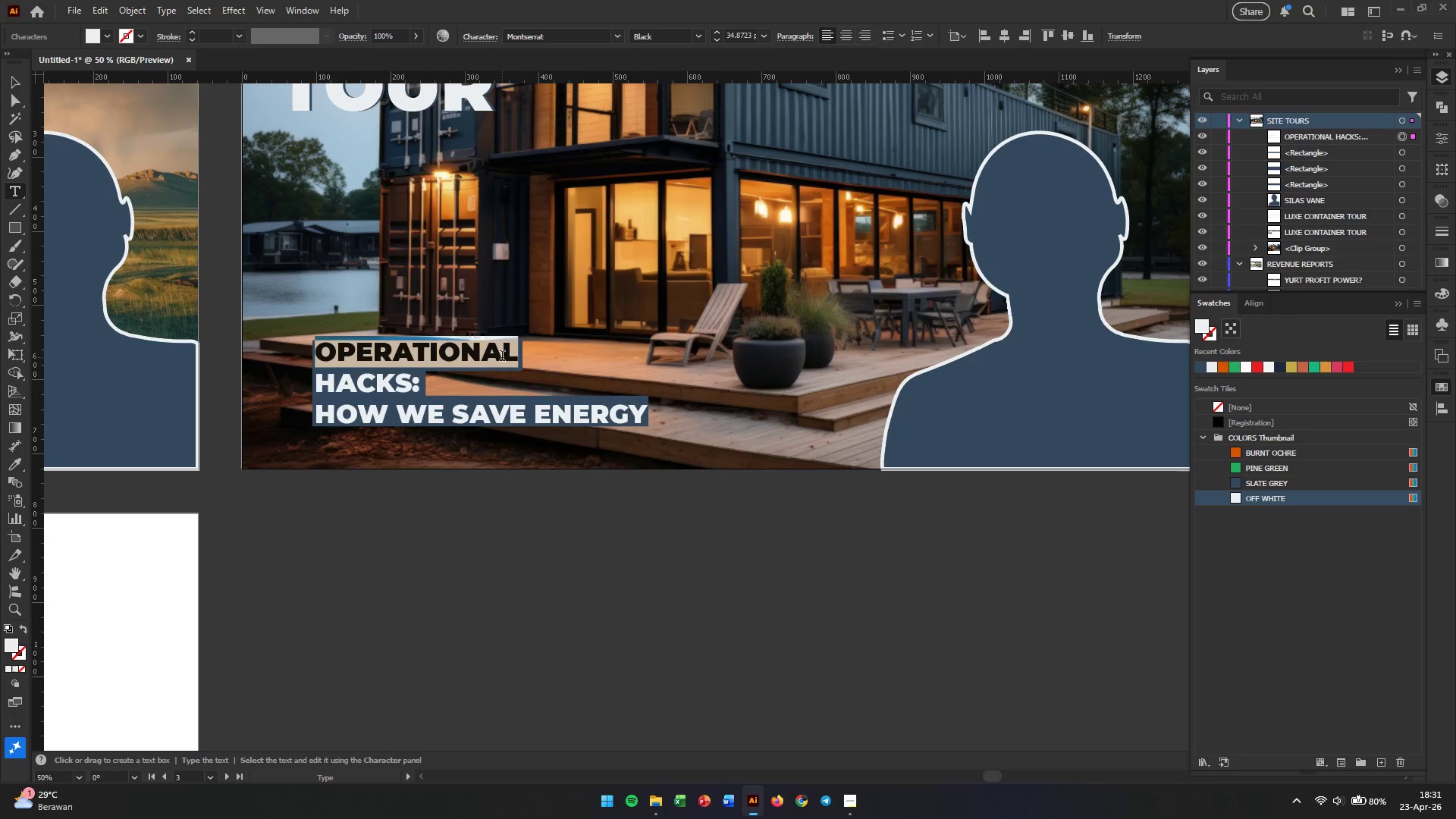 
type(5 hidden units in)
 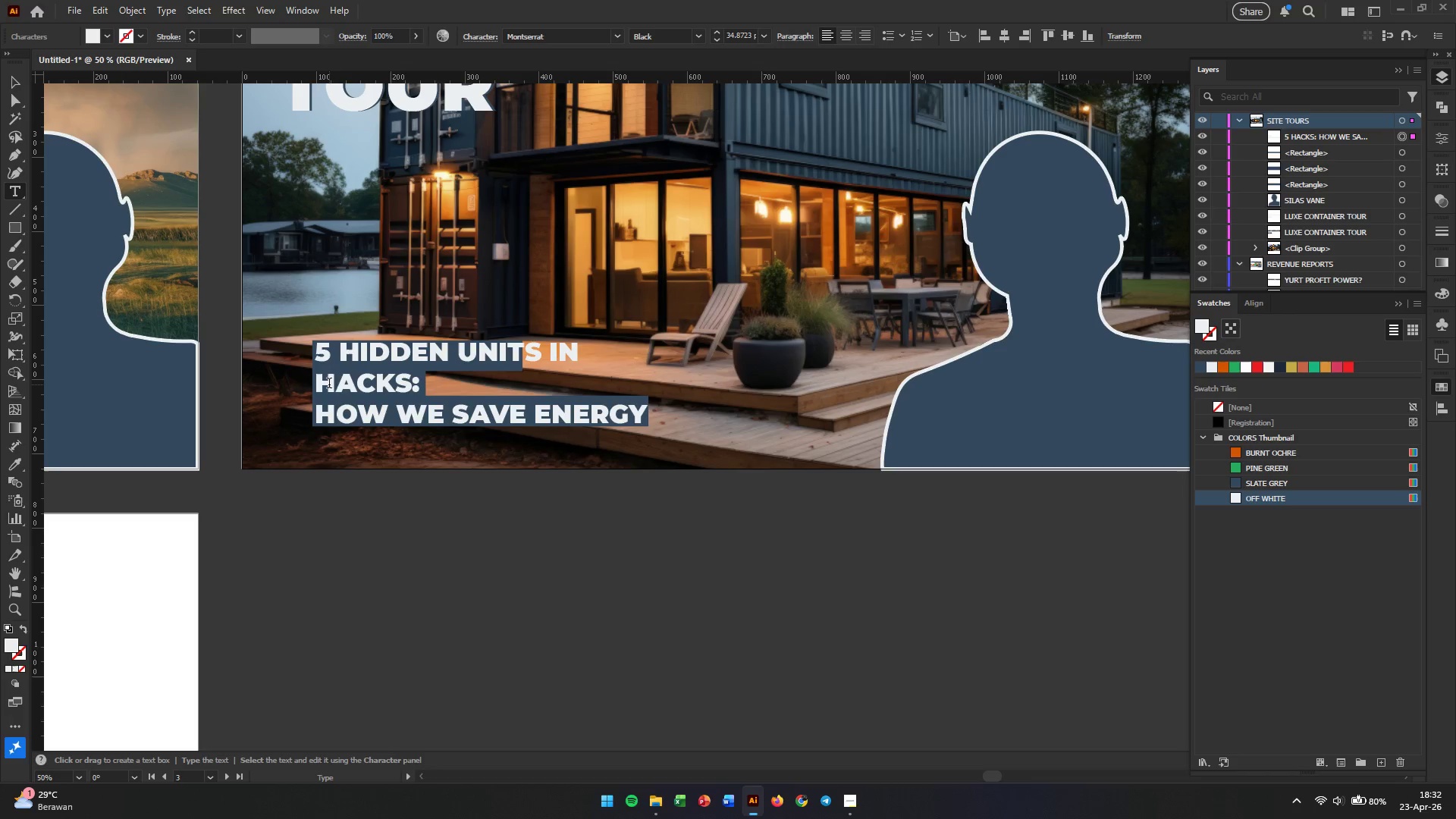 
left_click_drag(start_coordinate=[315, 384], to_coordinate=[460, 384])
 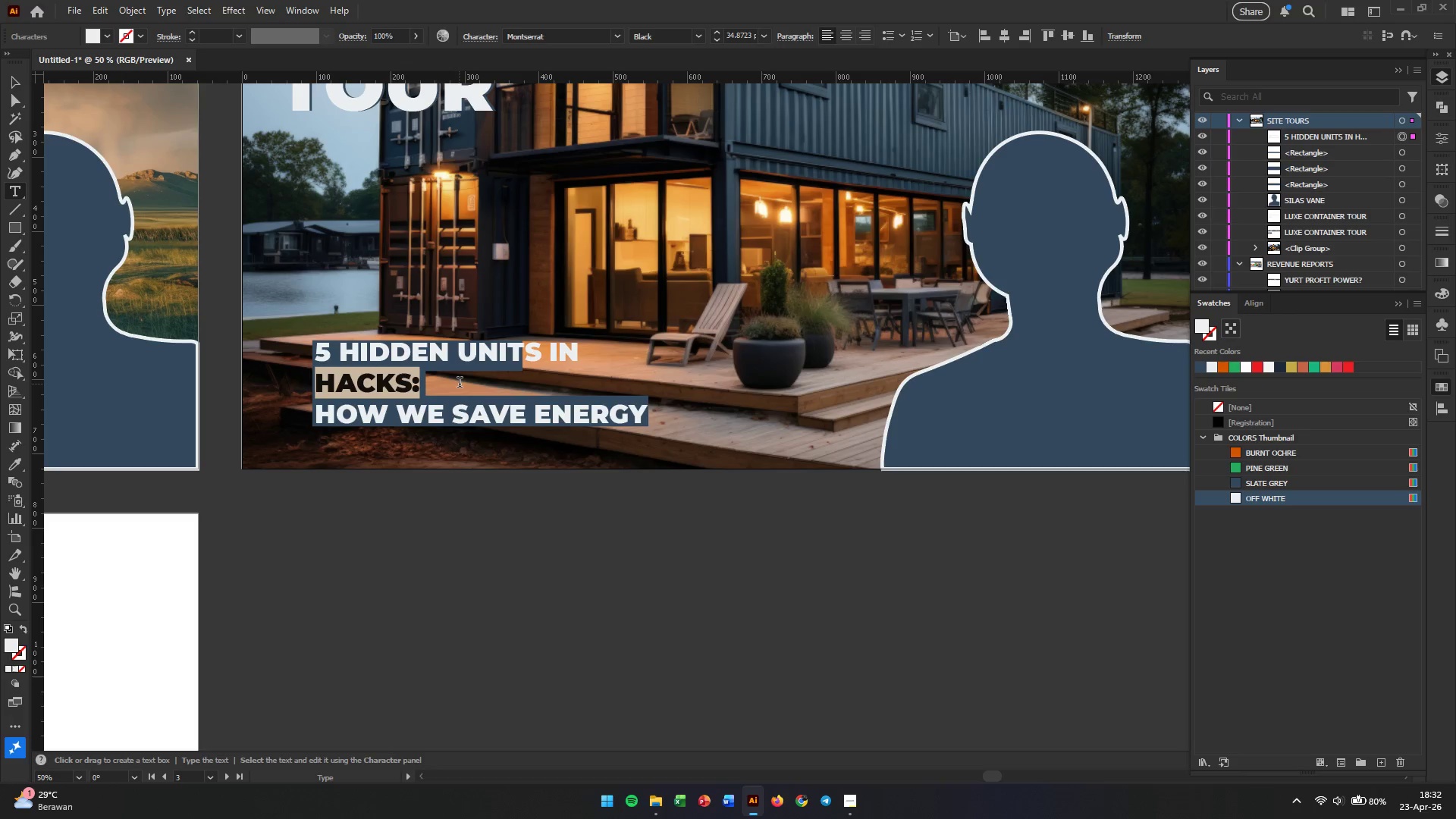 
type(nevada desert)
 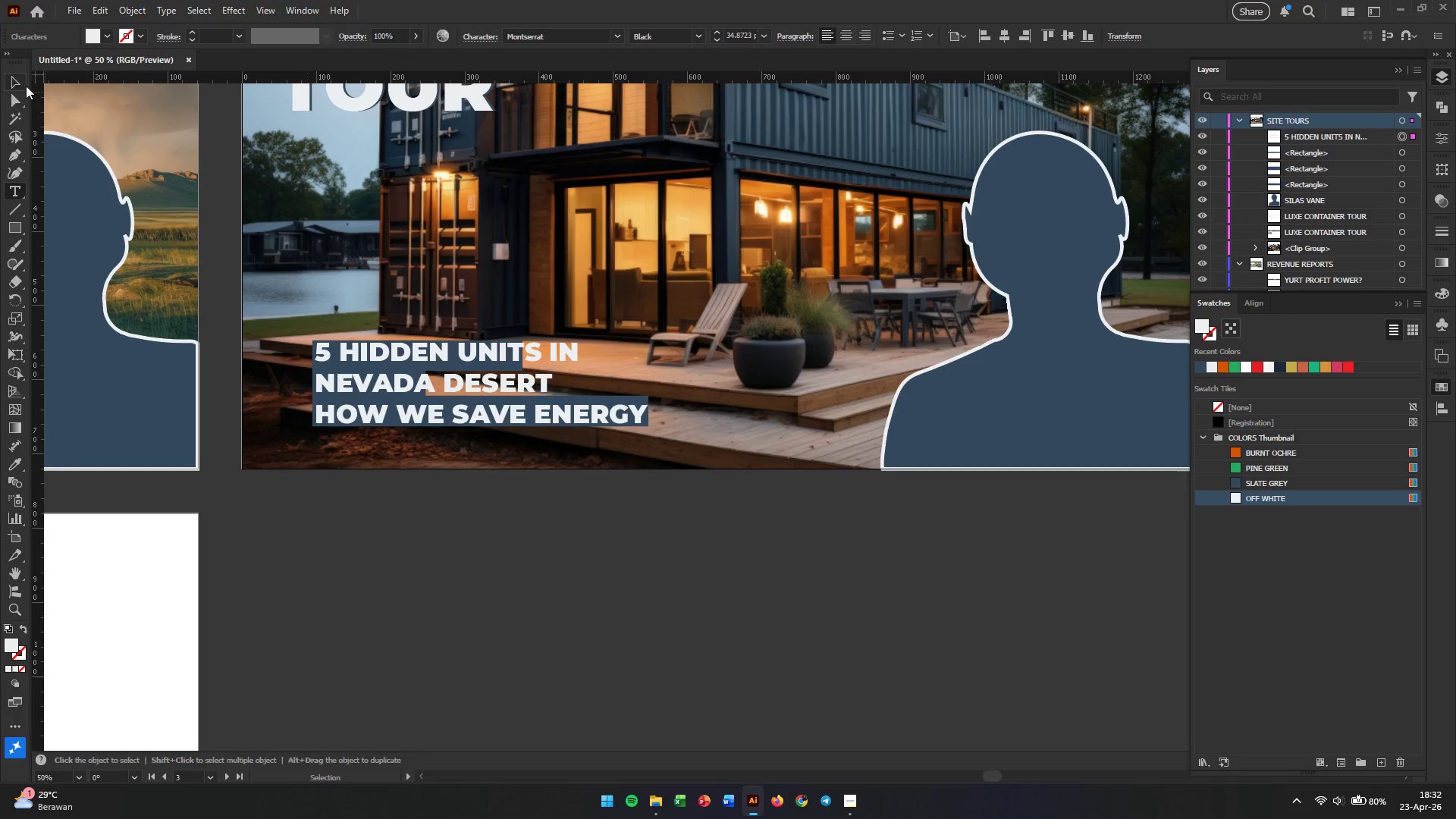 
left_click([20, 82])
 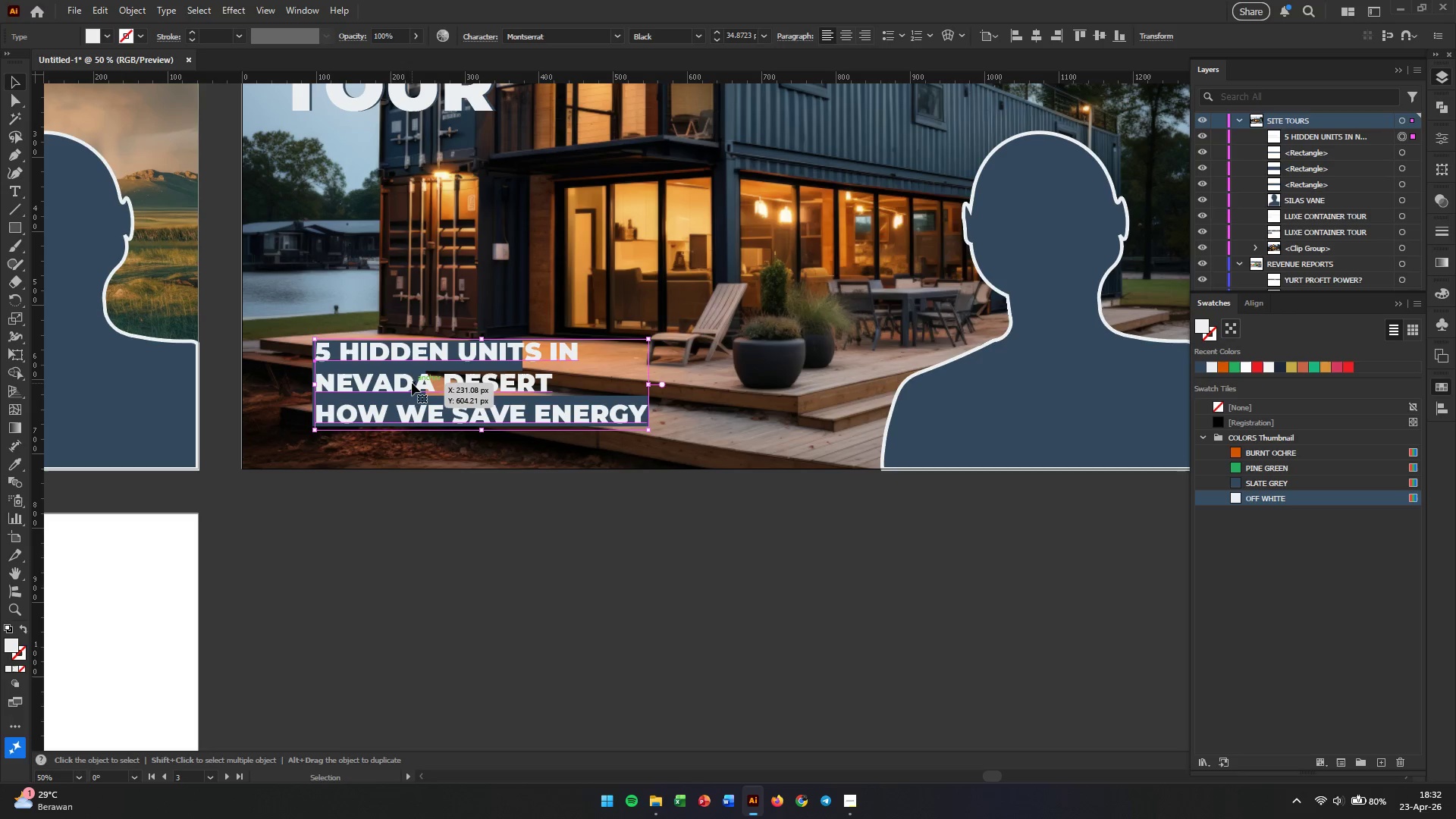 
left_click_drag(start_coordinate=[412, 383], to_coordinate=[401, 481])
 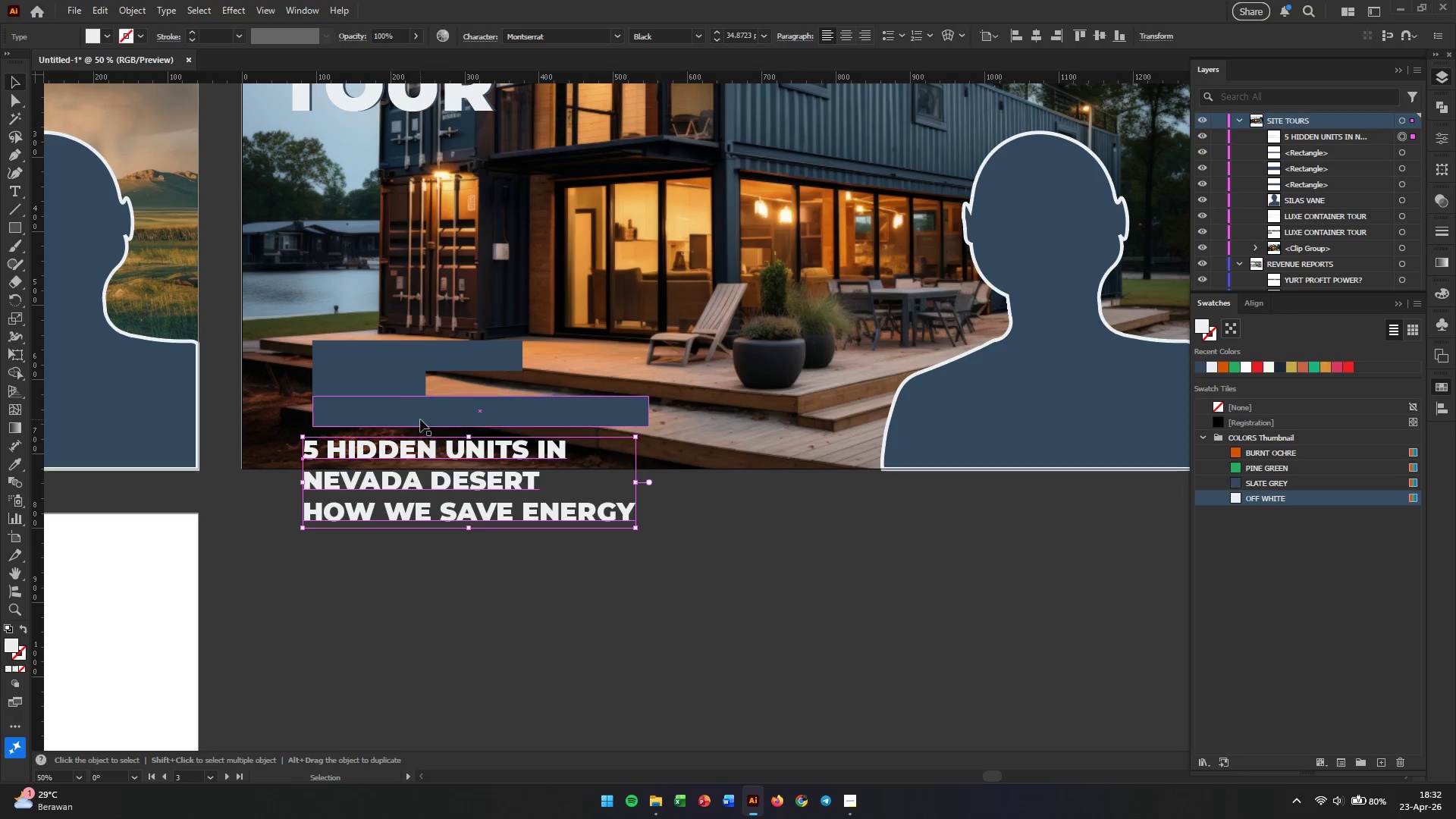 
left_click([422, 415])
 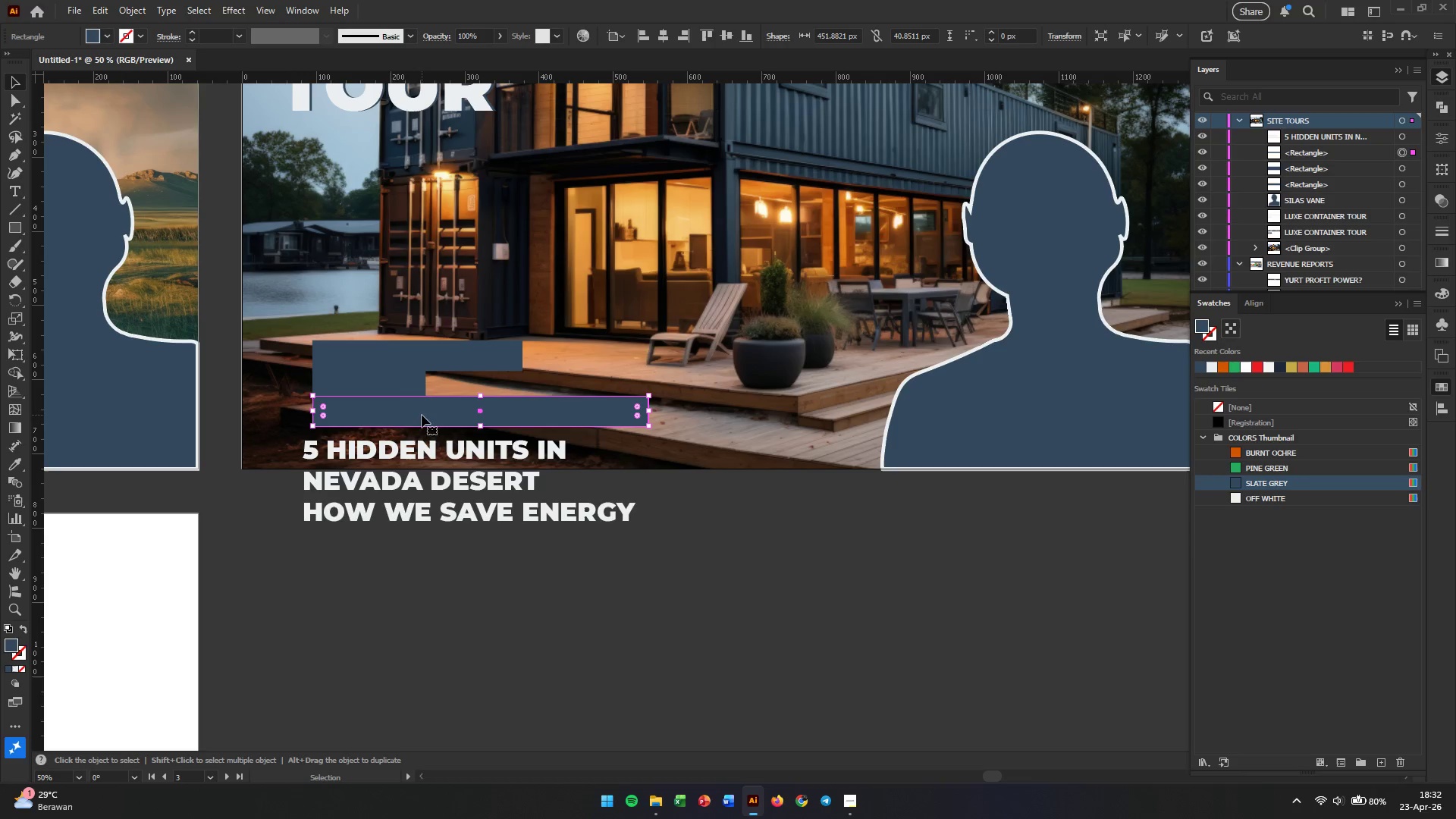 
key(Backspace)
 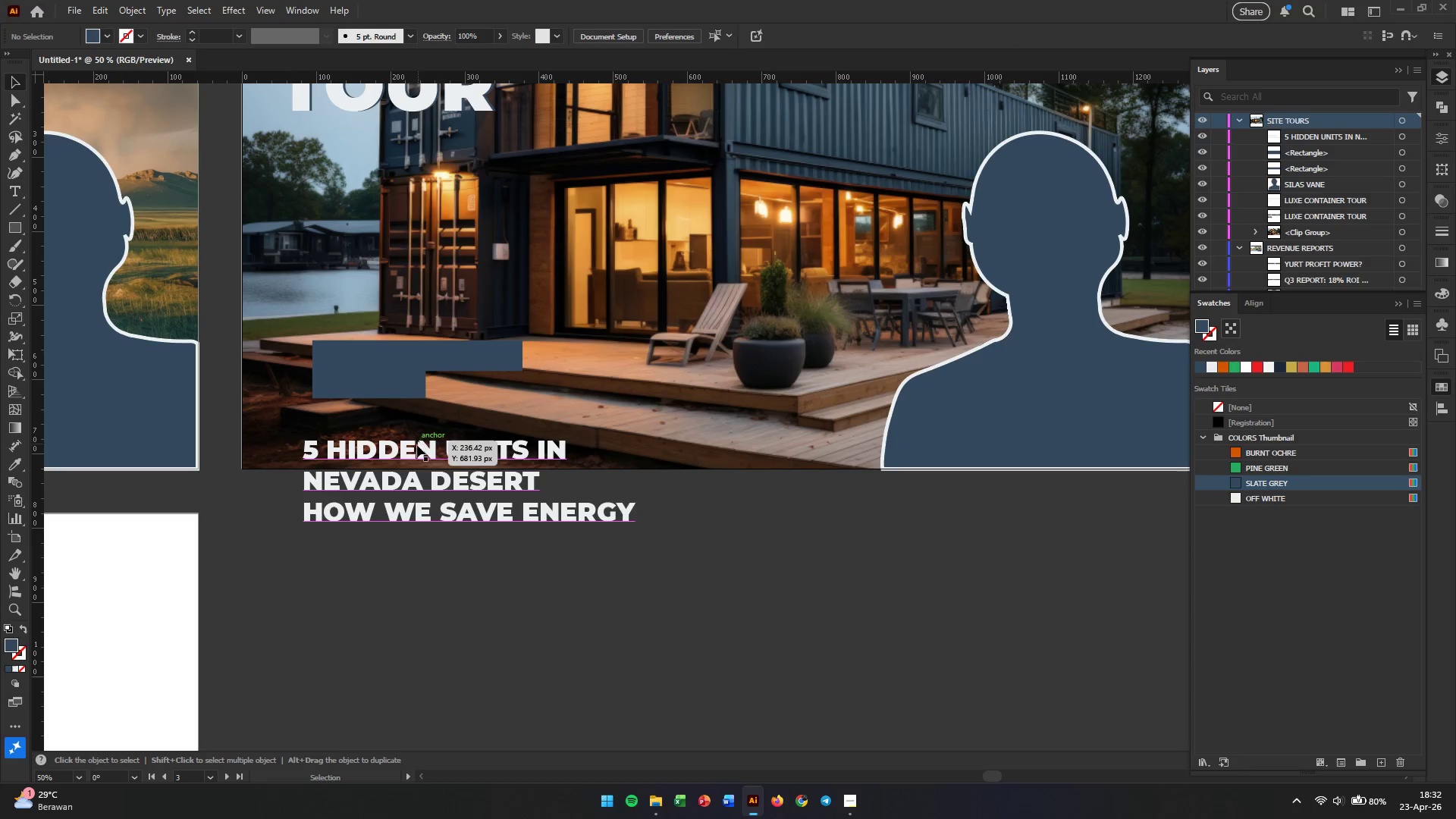 
left_click_drag(start_coordinate=[417, 447], to_coordinate=[428, 348])
 